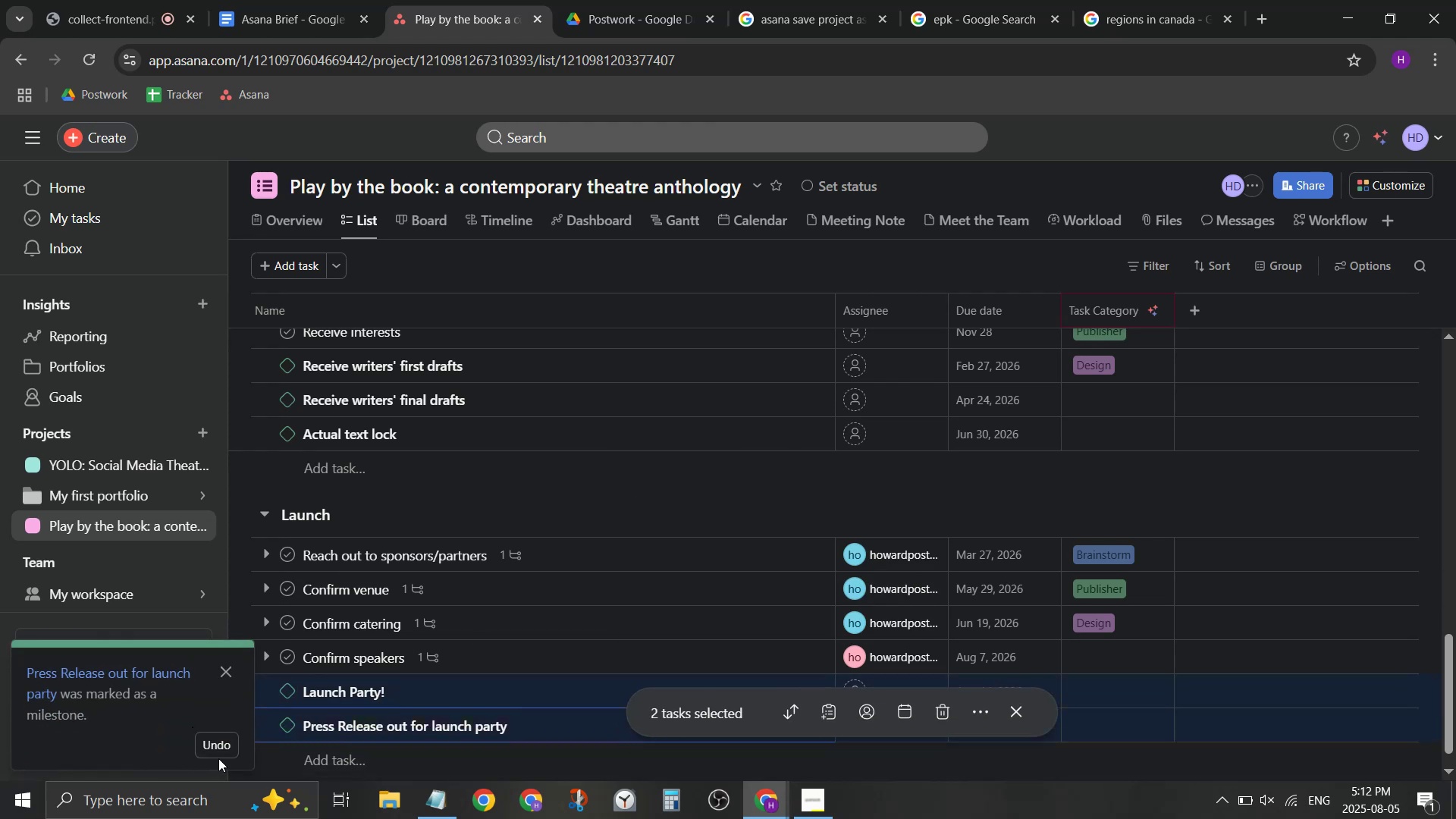 
left_click([224, 672])
 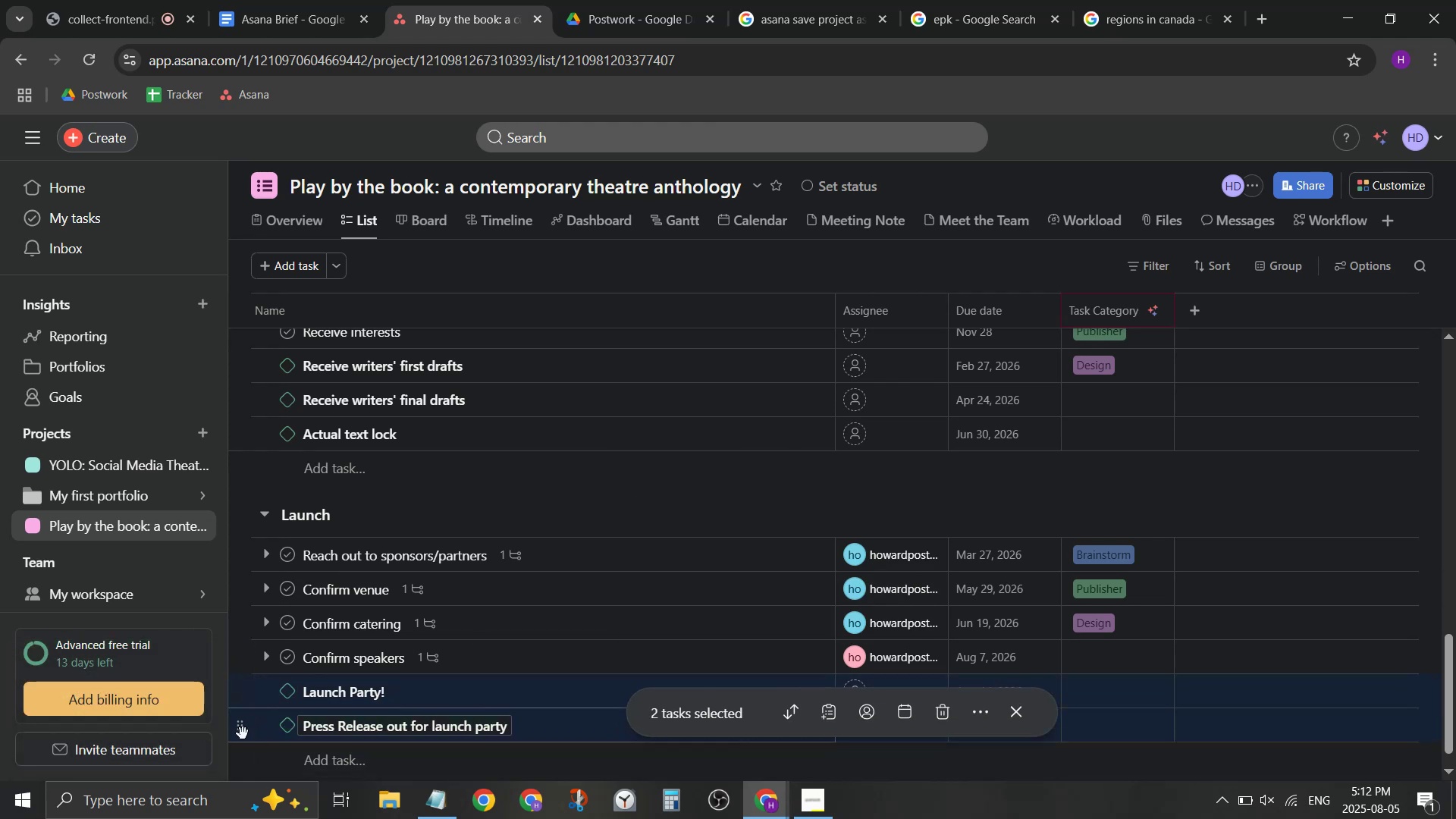 
left_click_drag(start_coordinate=[236, 733], to_coordinate=[250, 677])
 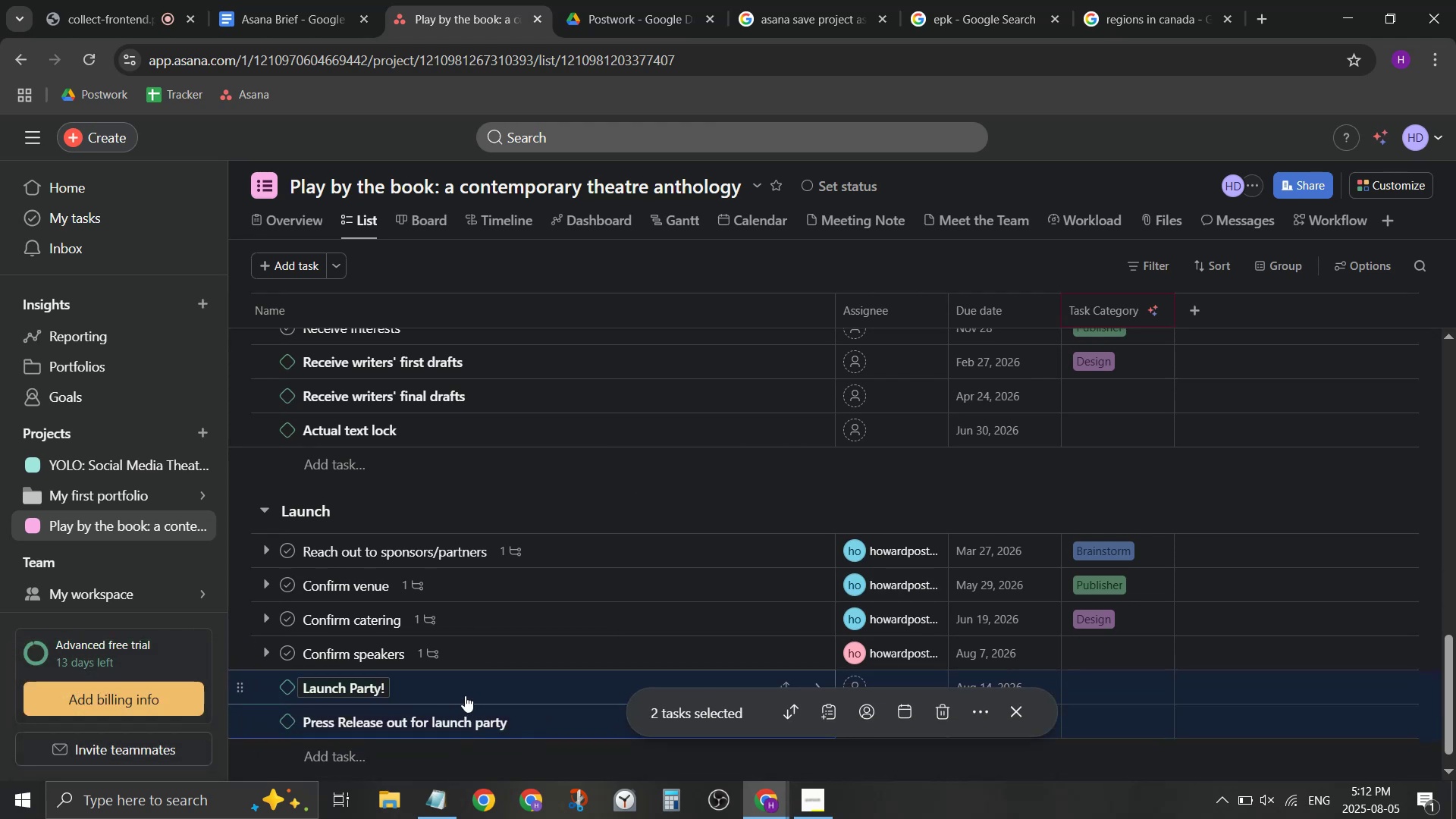 
left_click([457, 685])
 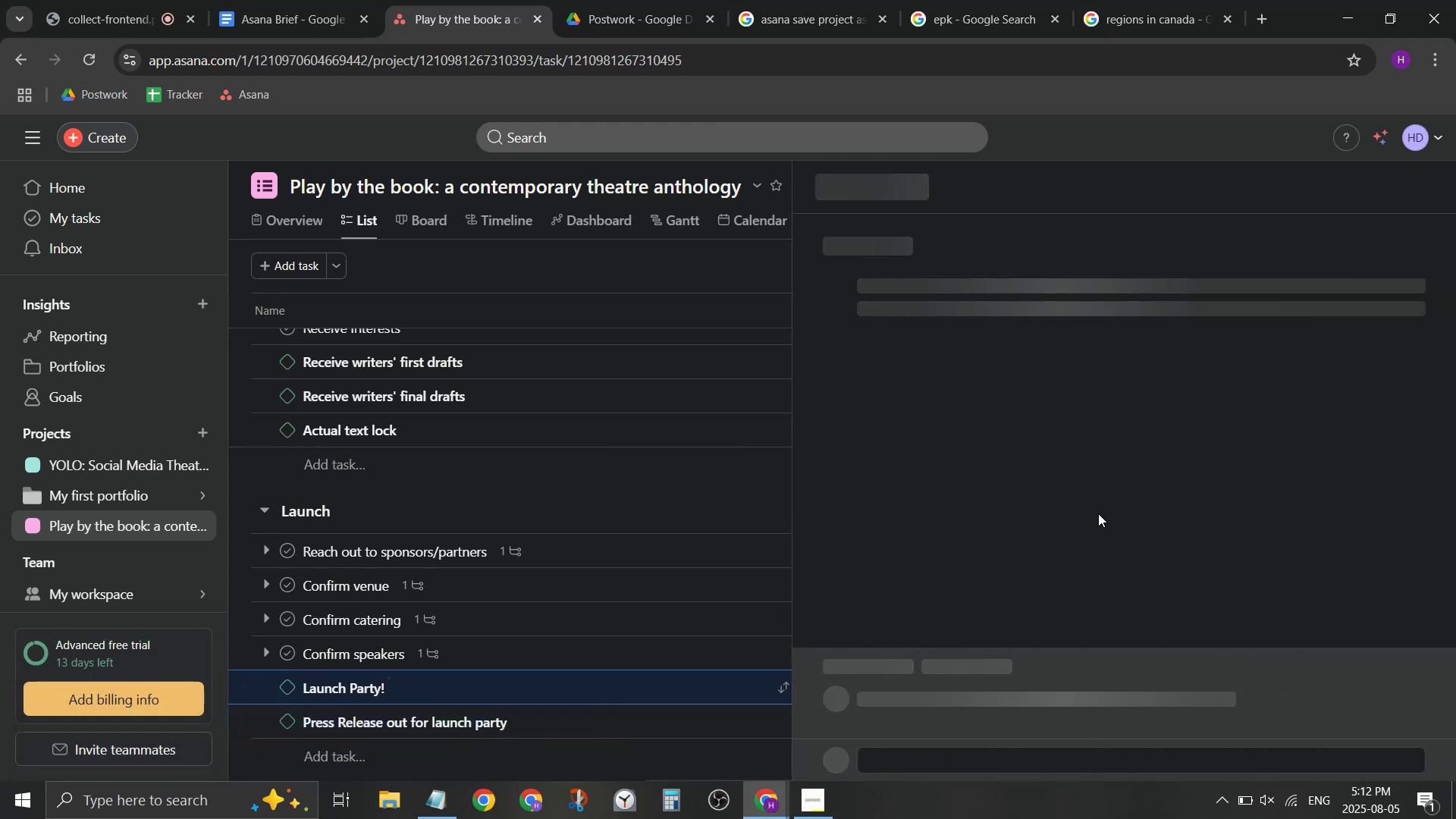 
scroll: coordinate [1076, 522], scroll_direction: down, amount: 2.0
 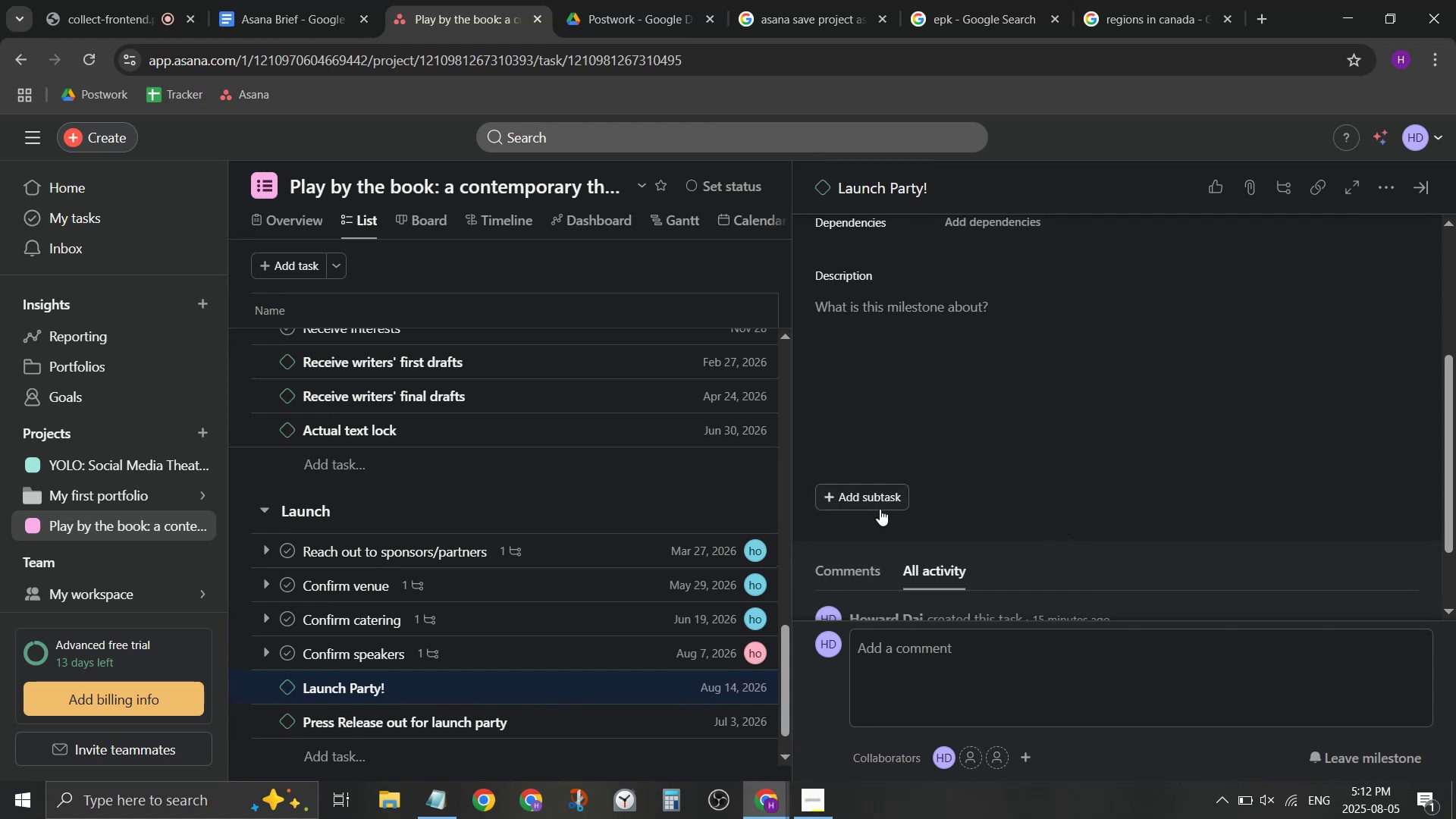 
left_click([880, 497])
 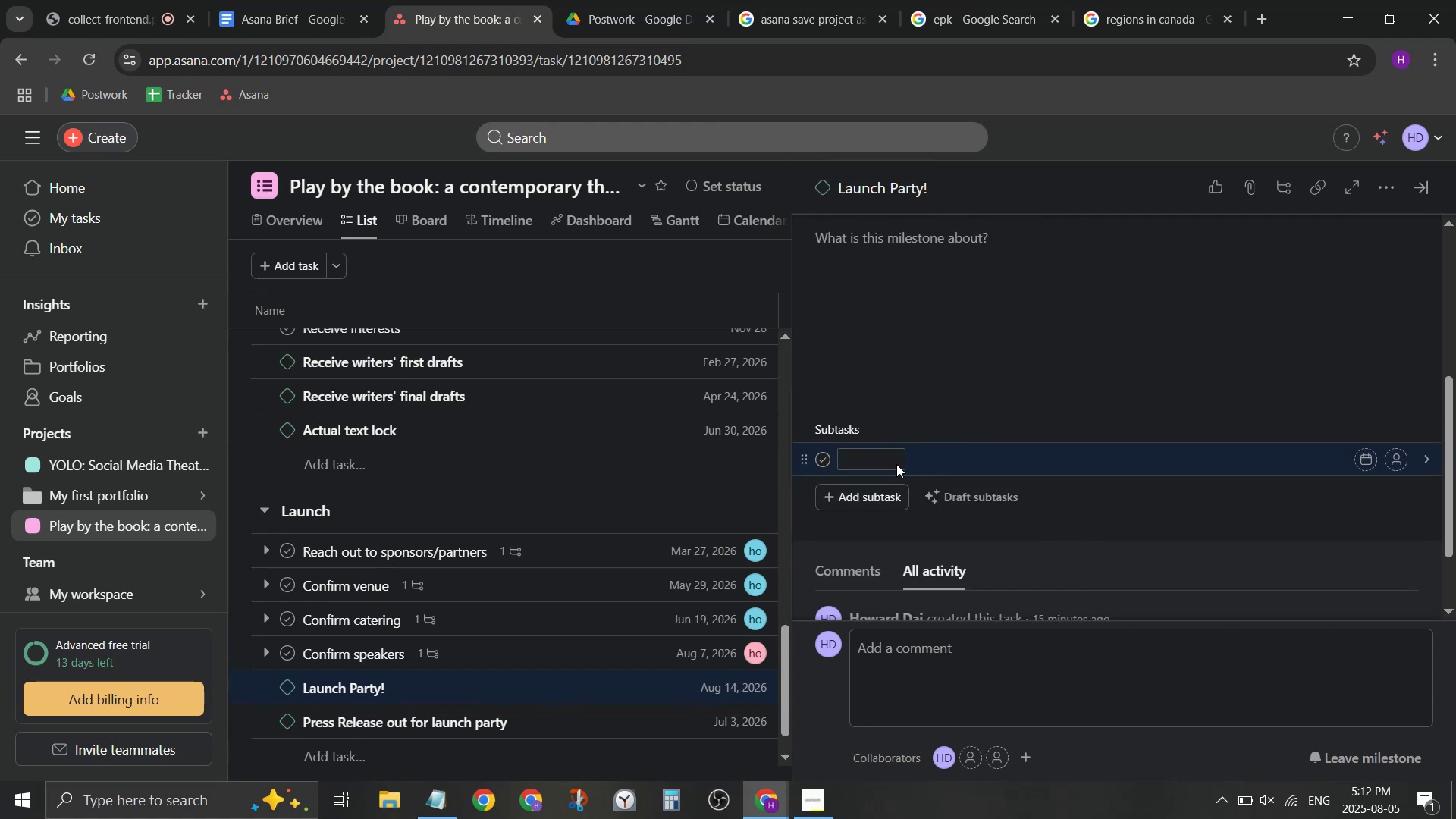 
left_click([869, 459])
 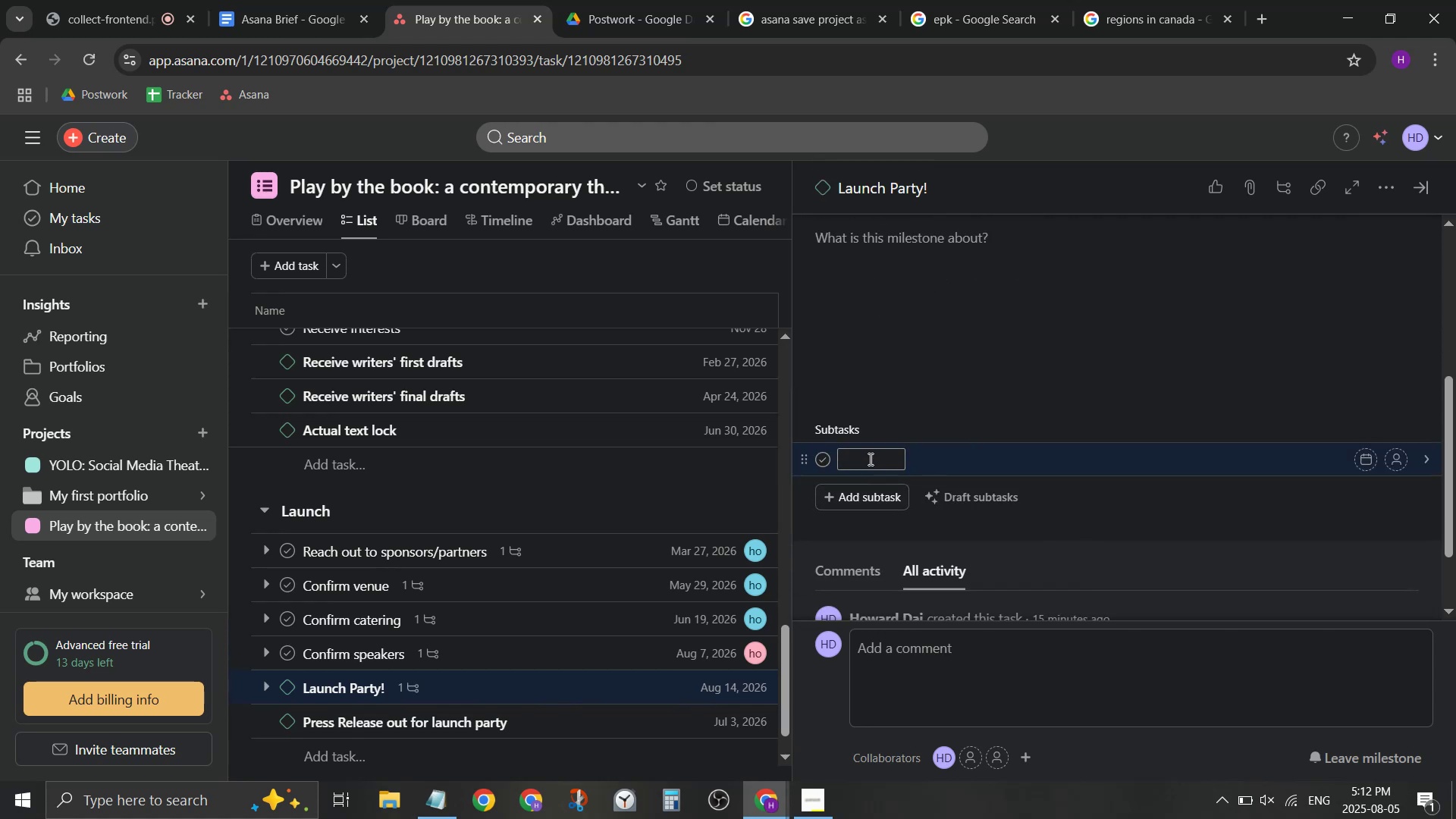 
type(Draft press release)
 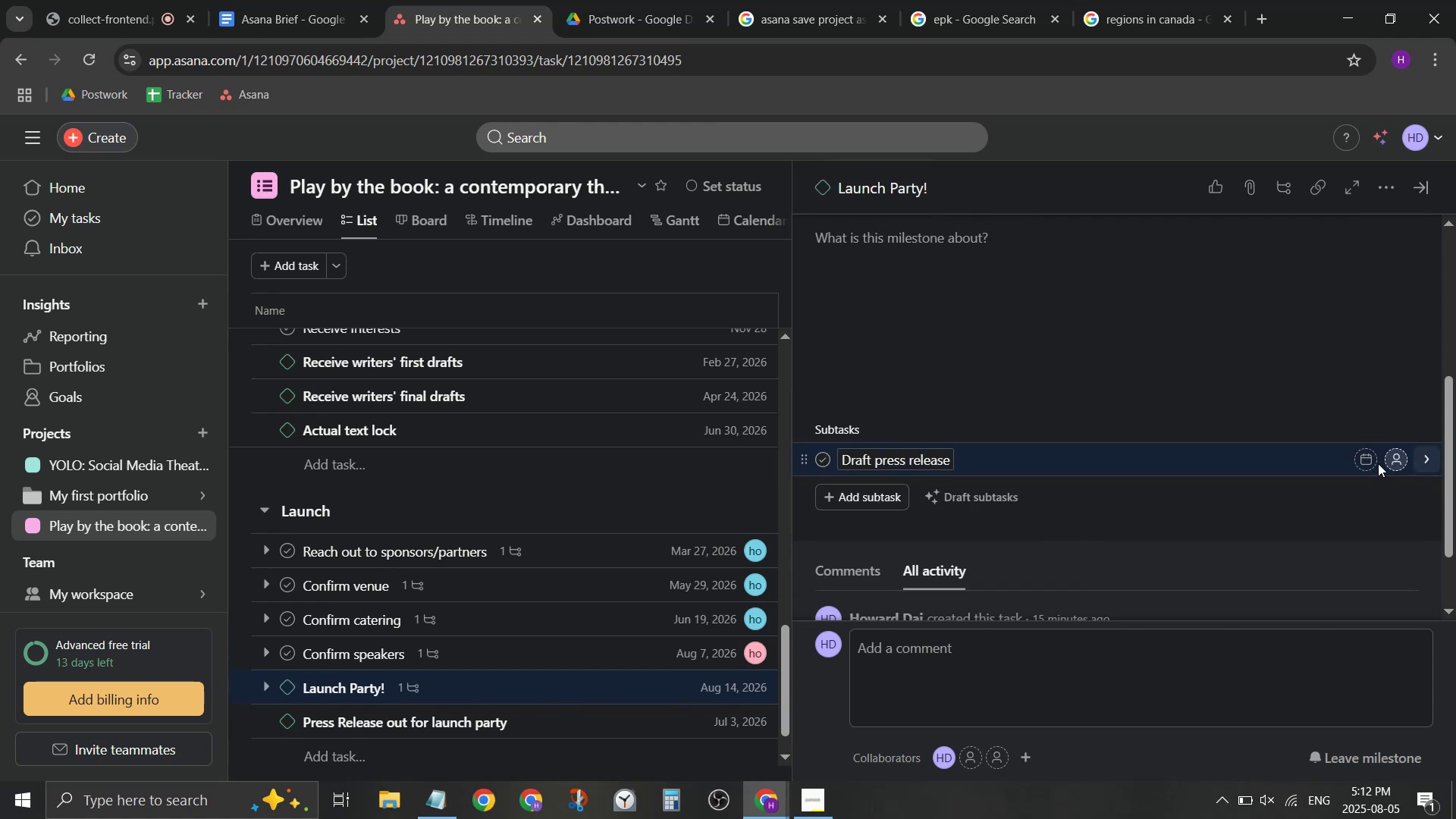 
left_click([1369, 459])
 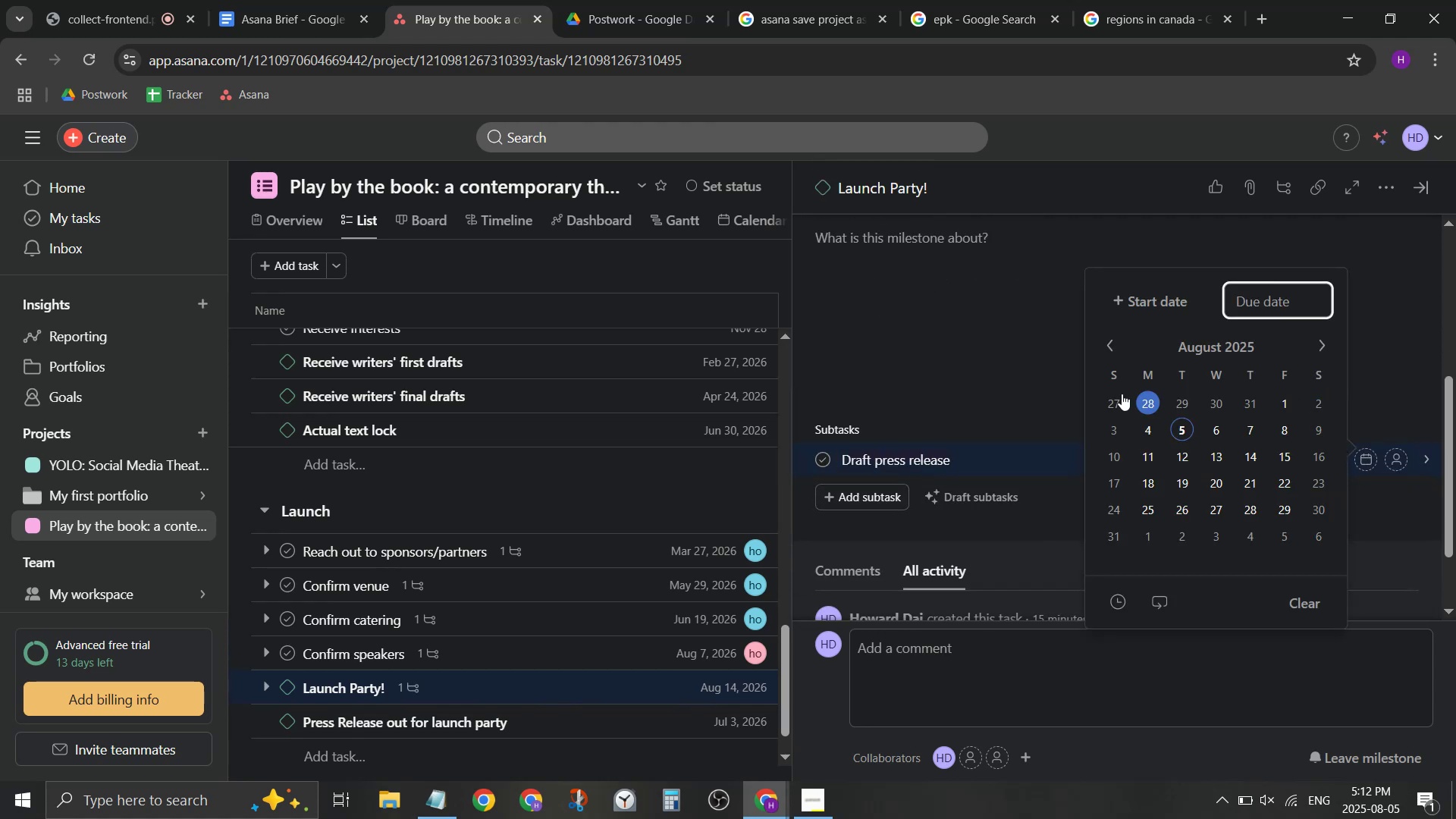 
left_click([1104, 340])
 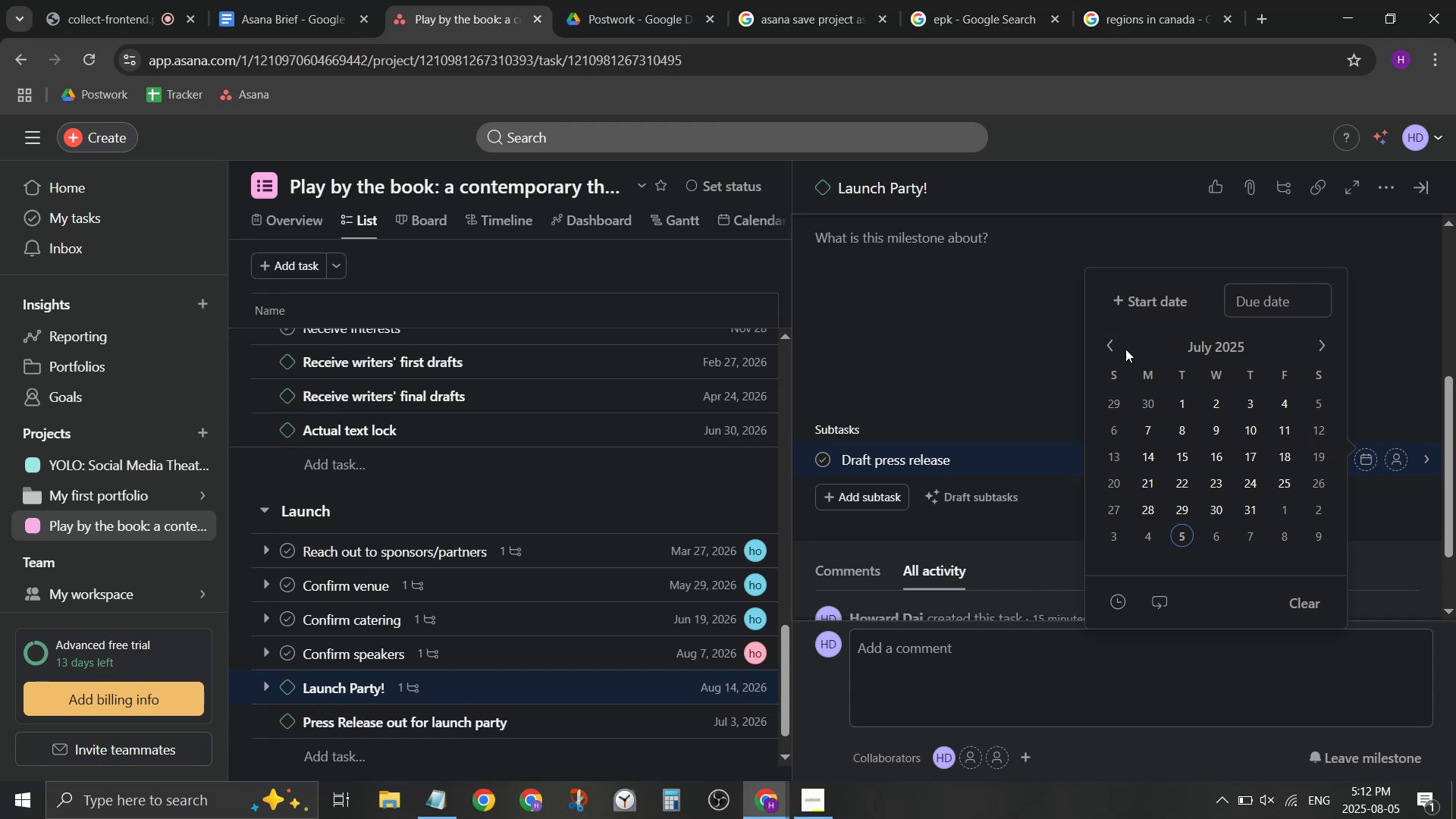 
left_click([1106, 347])
 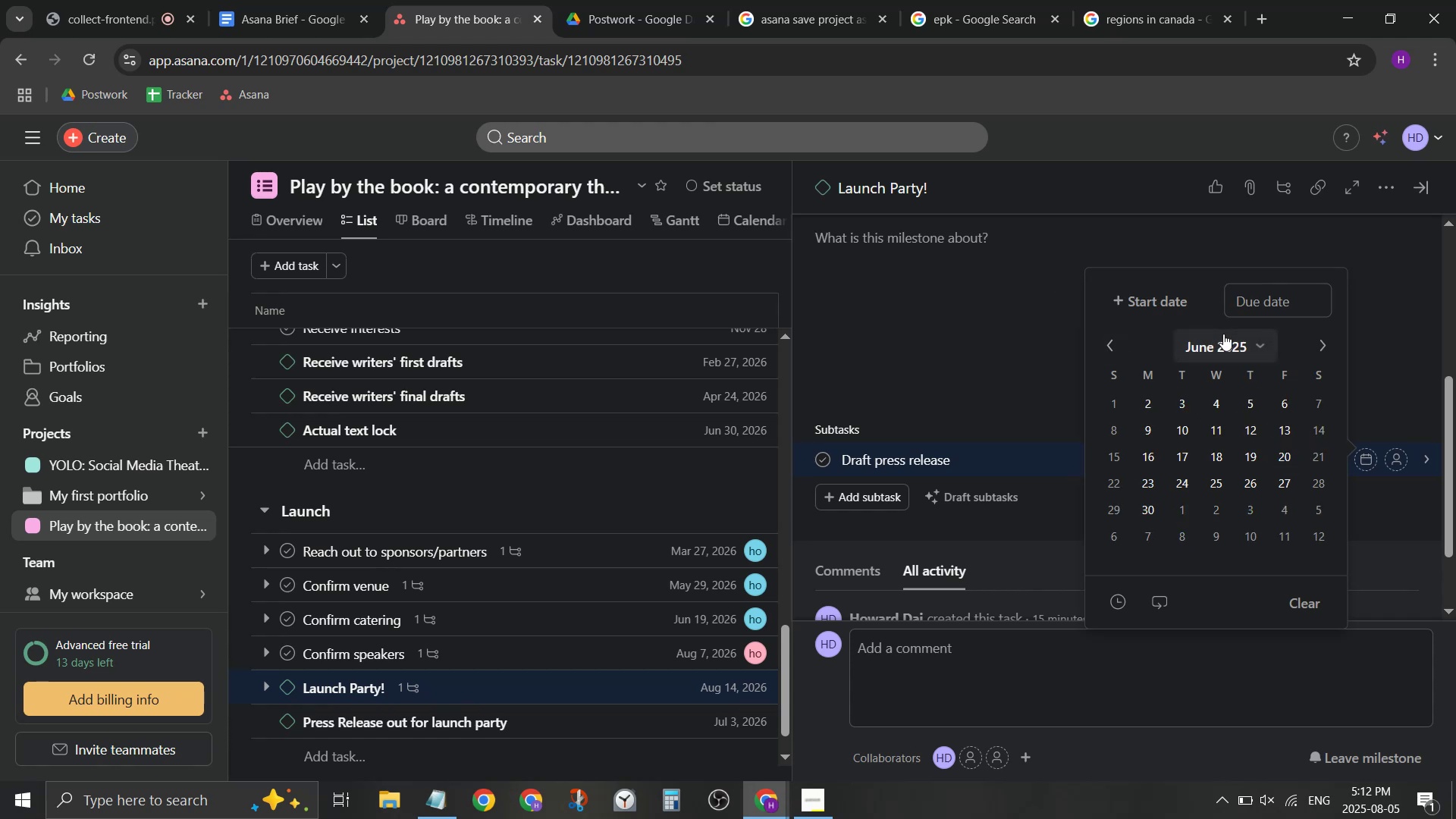 
scroll: coordinate [1298, 542], scroll_direction: down, amount: 3.0
 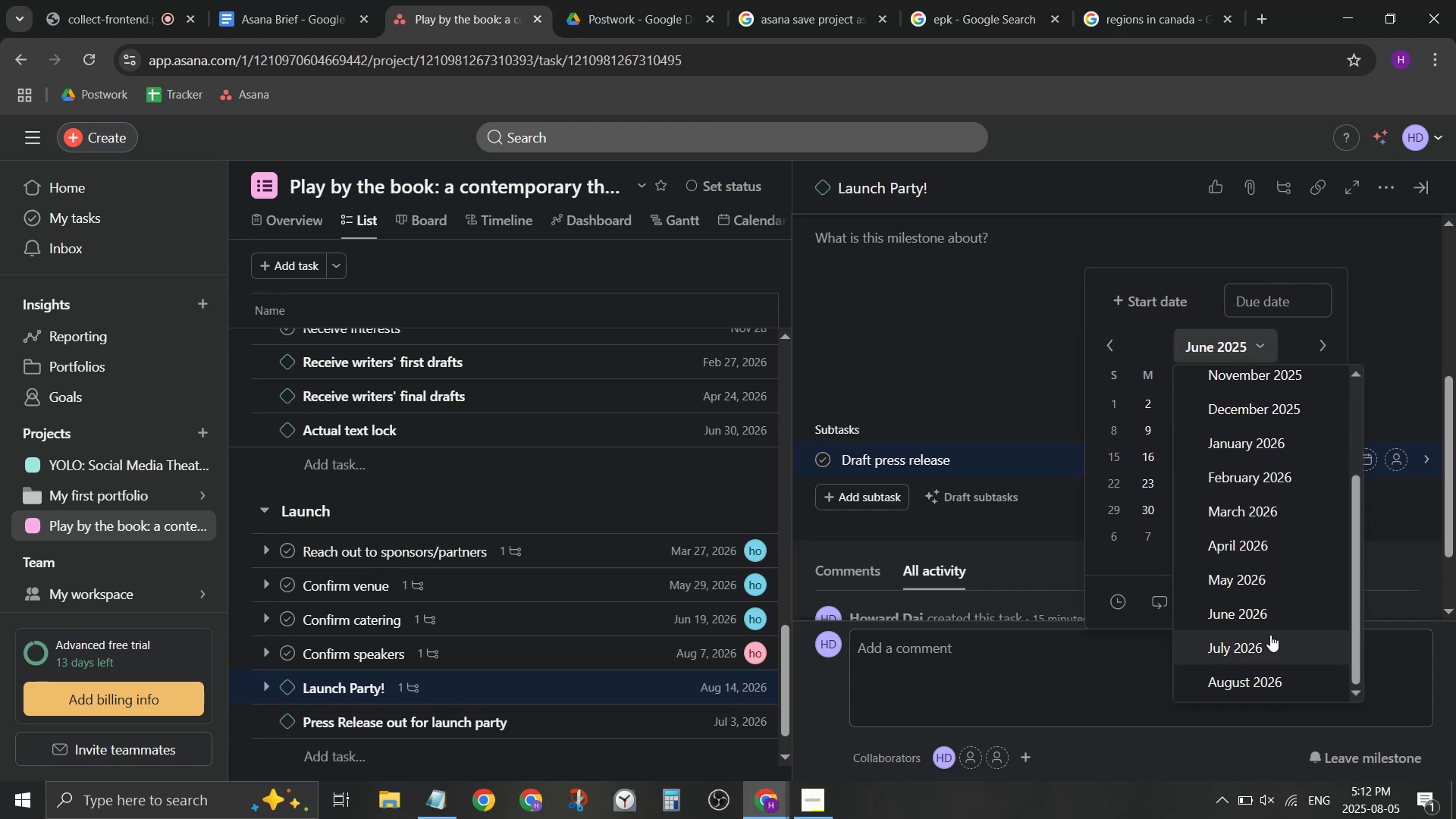 
left_click([1286, 608])
 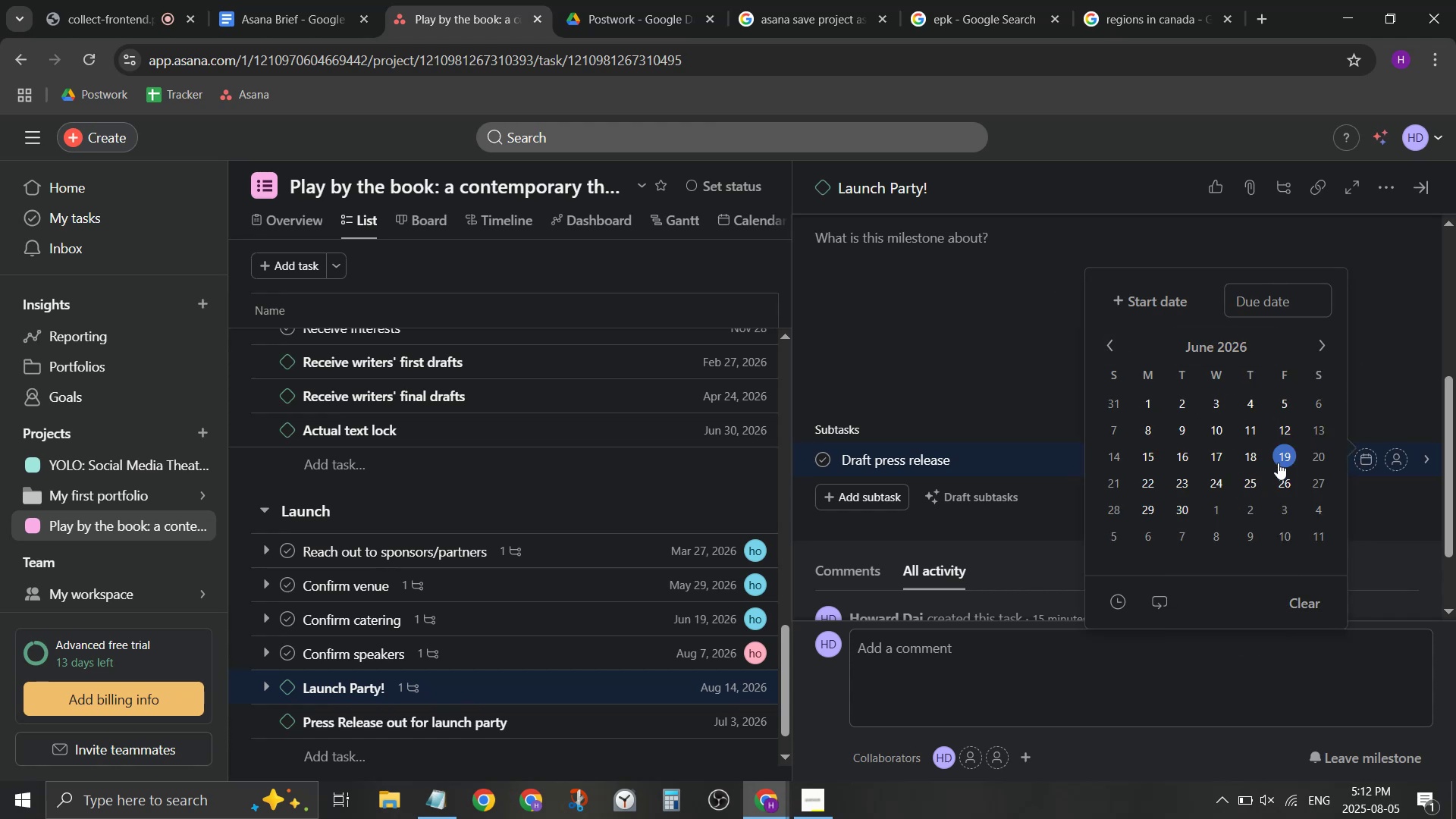 
left_click([1281, 469])
 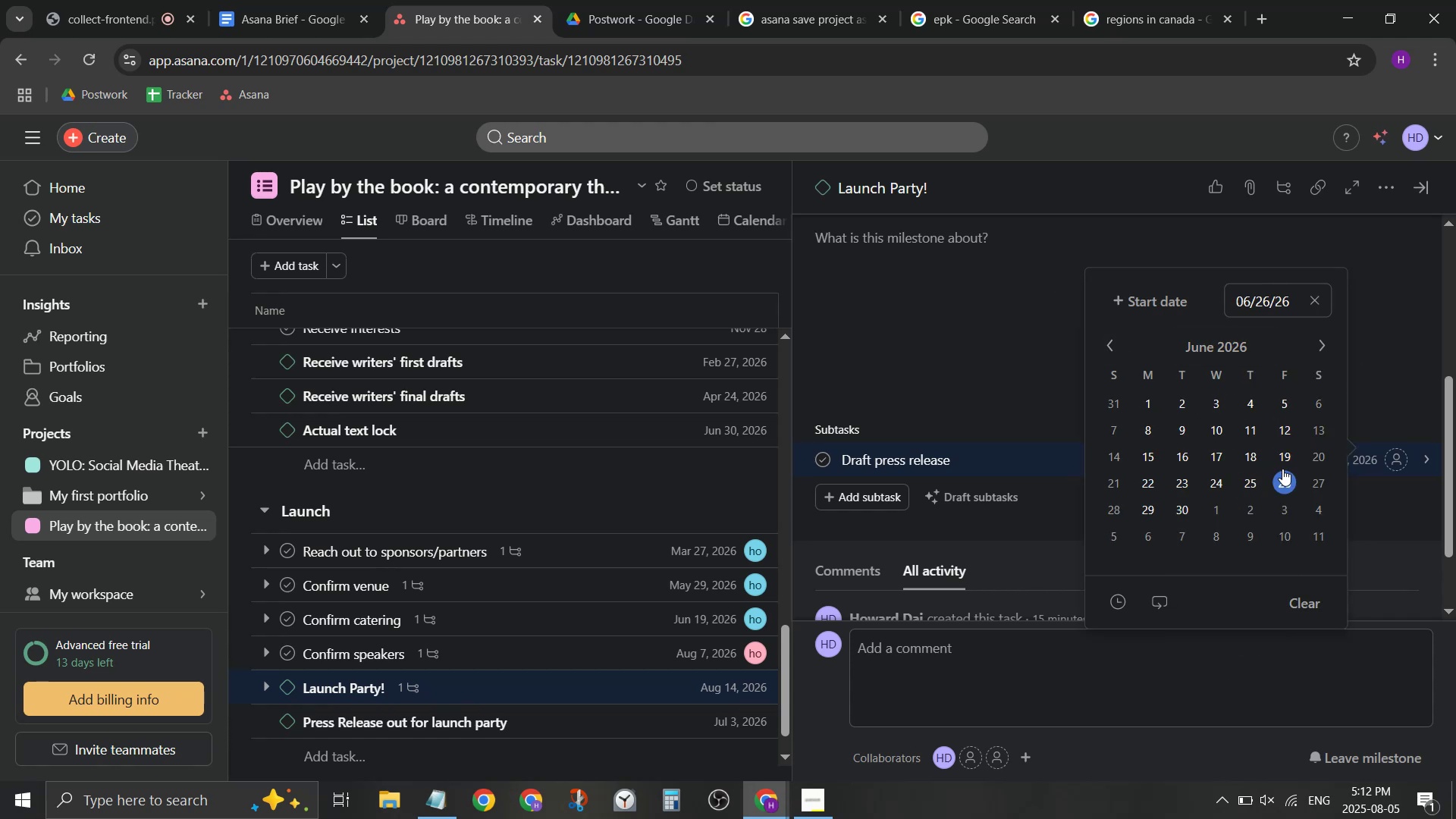 
left_click([1285, 461])
 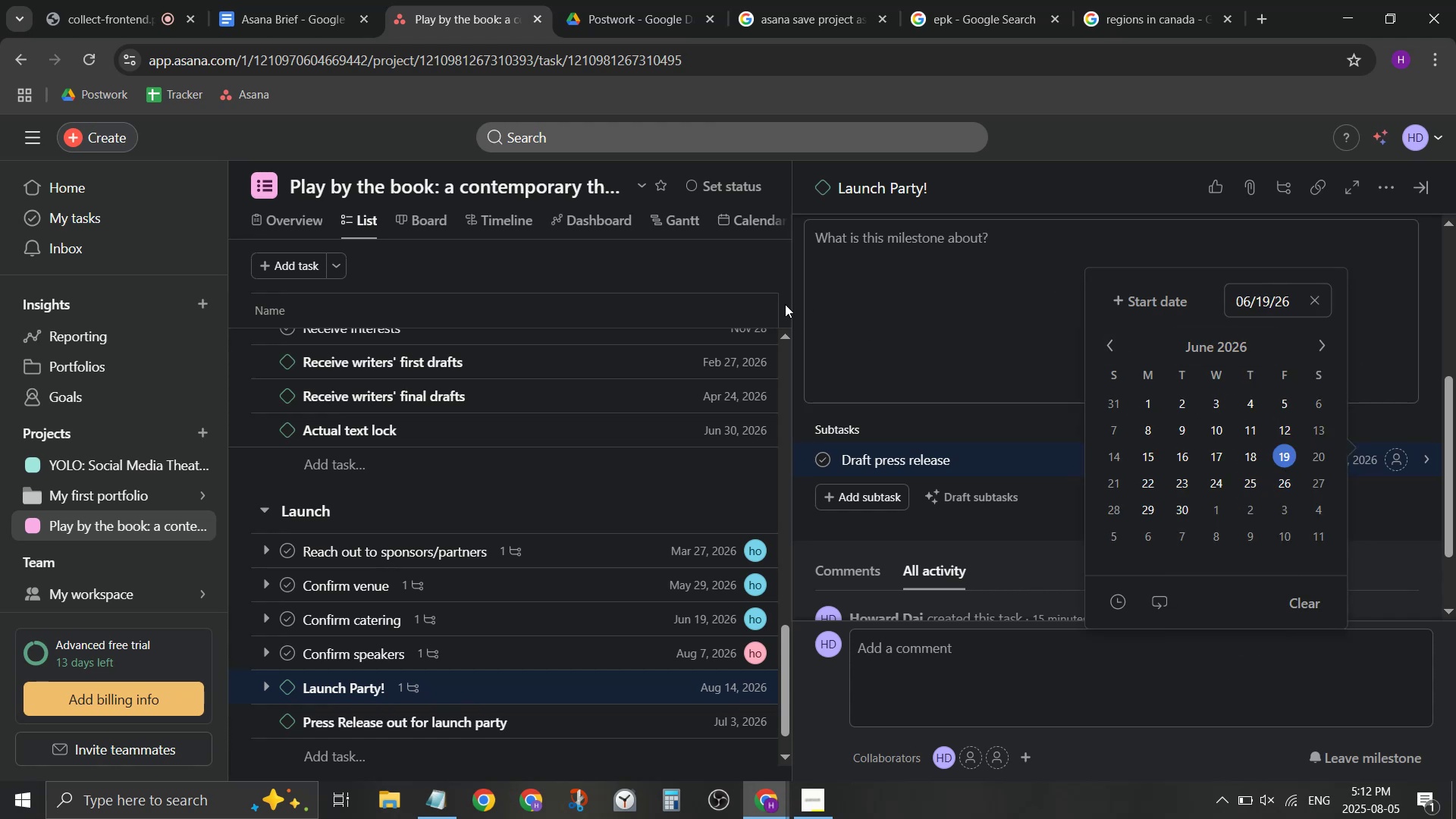 
left_click([765, 262])
 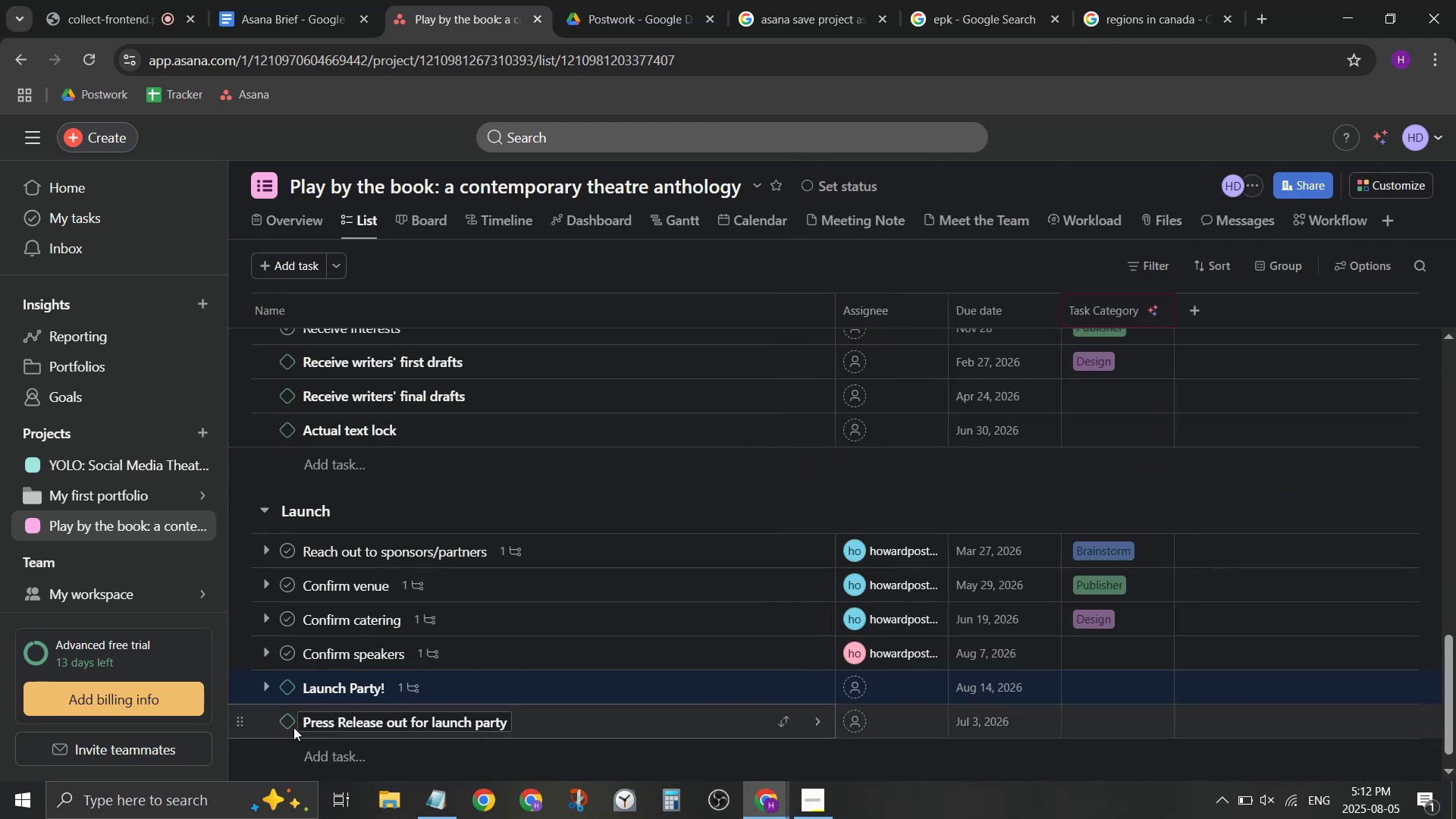 
scroll: coordinate [264, 721], scroll_direction: down, amount: 1.0
 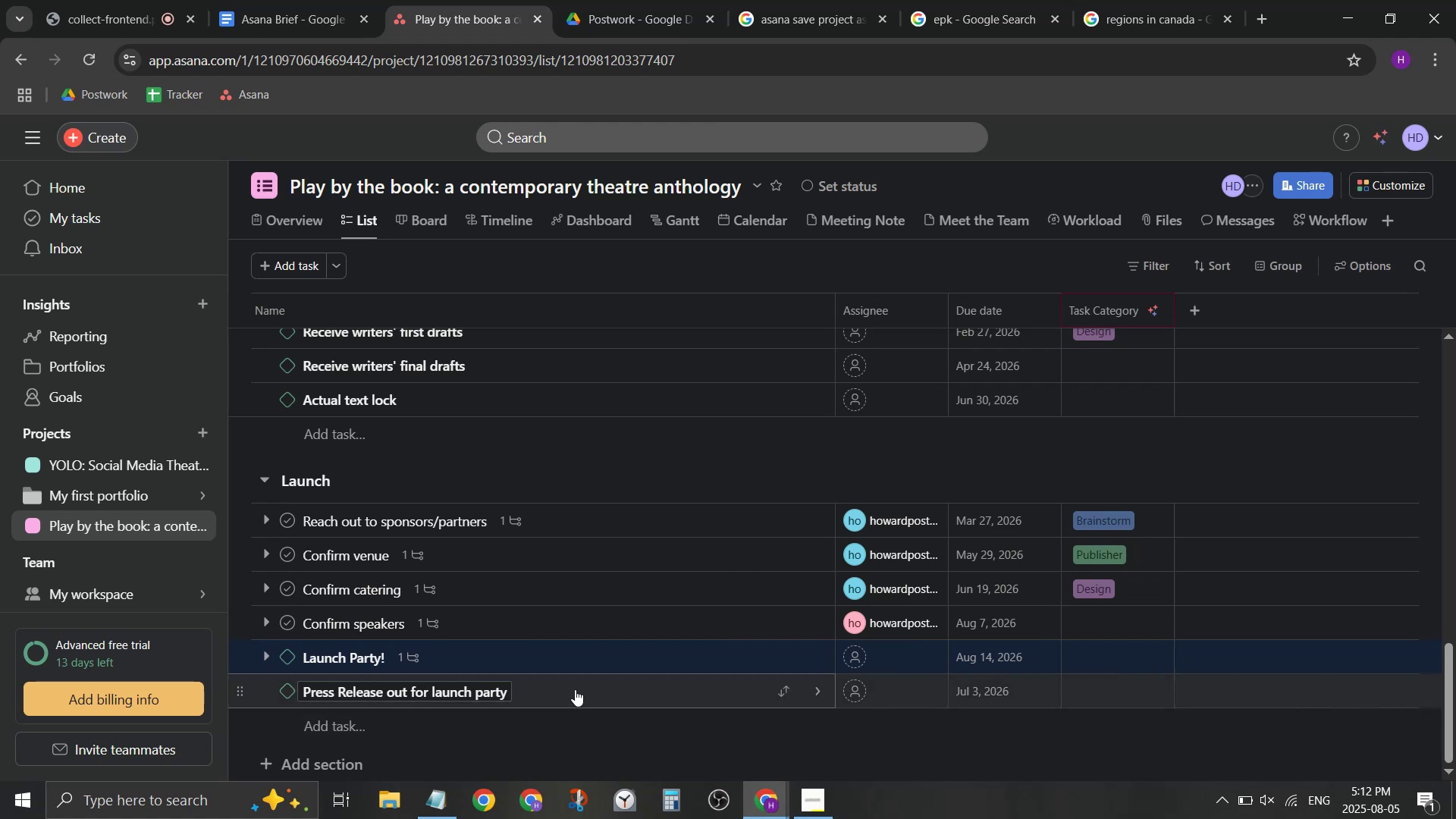 
left_click([576, 687])
 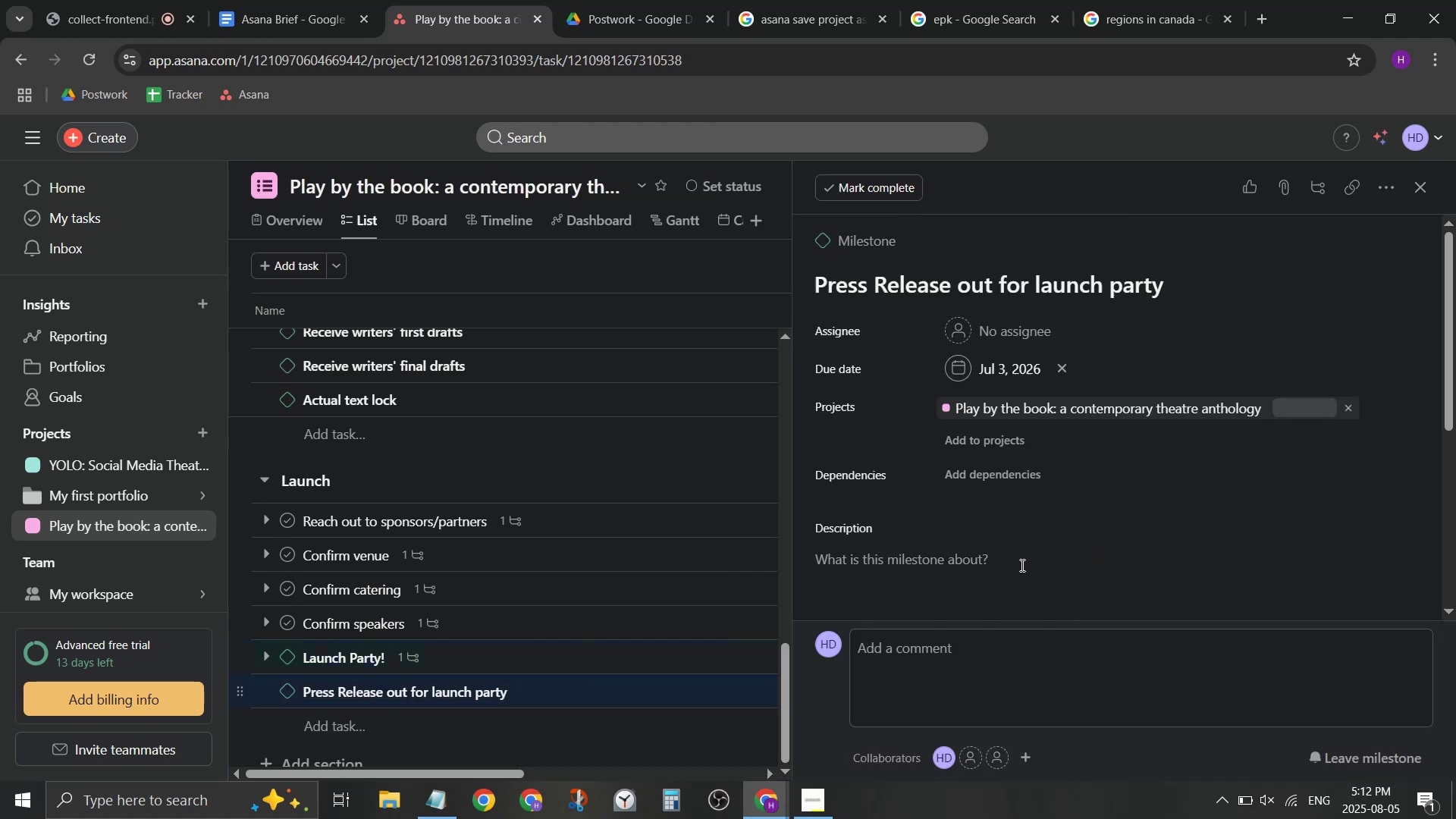 
scroll: coordinate [1046, 562], scroll_direction: down, amount: 4.0
 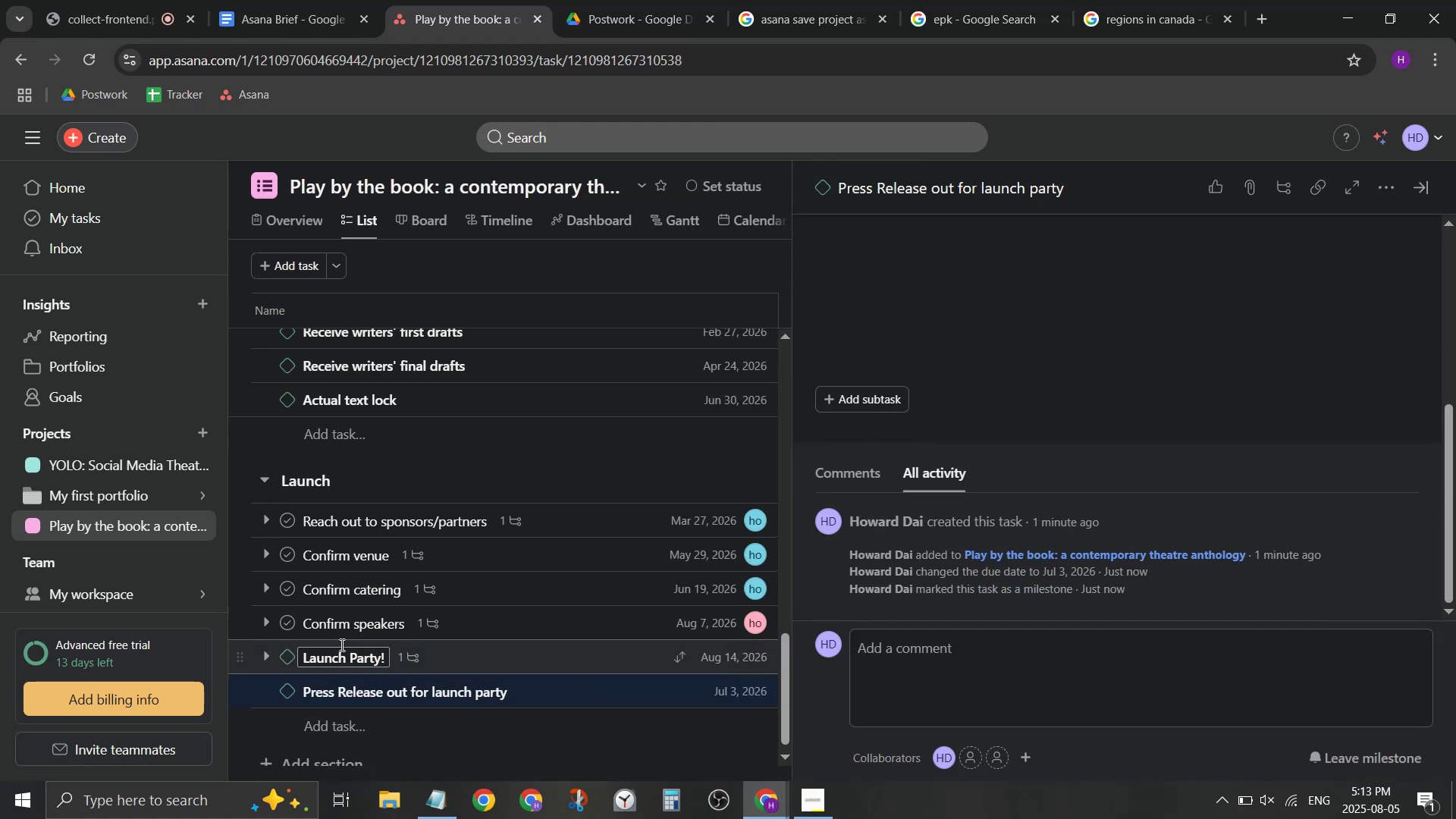 
left_click([1420, 180])
 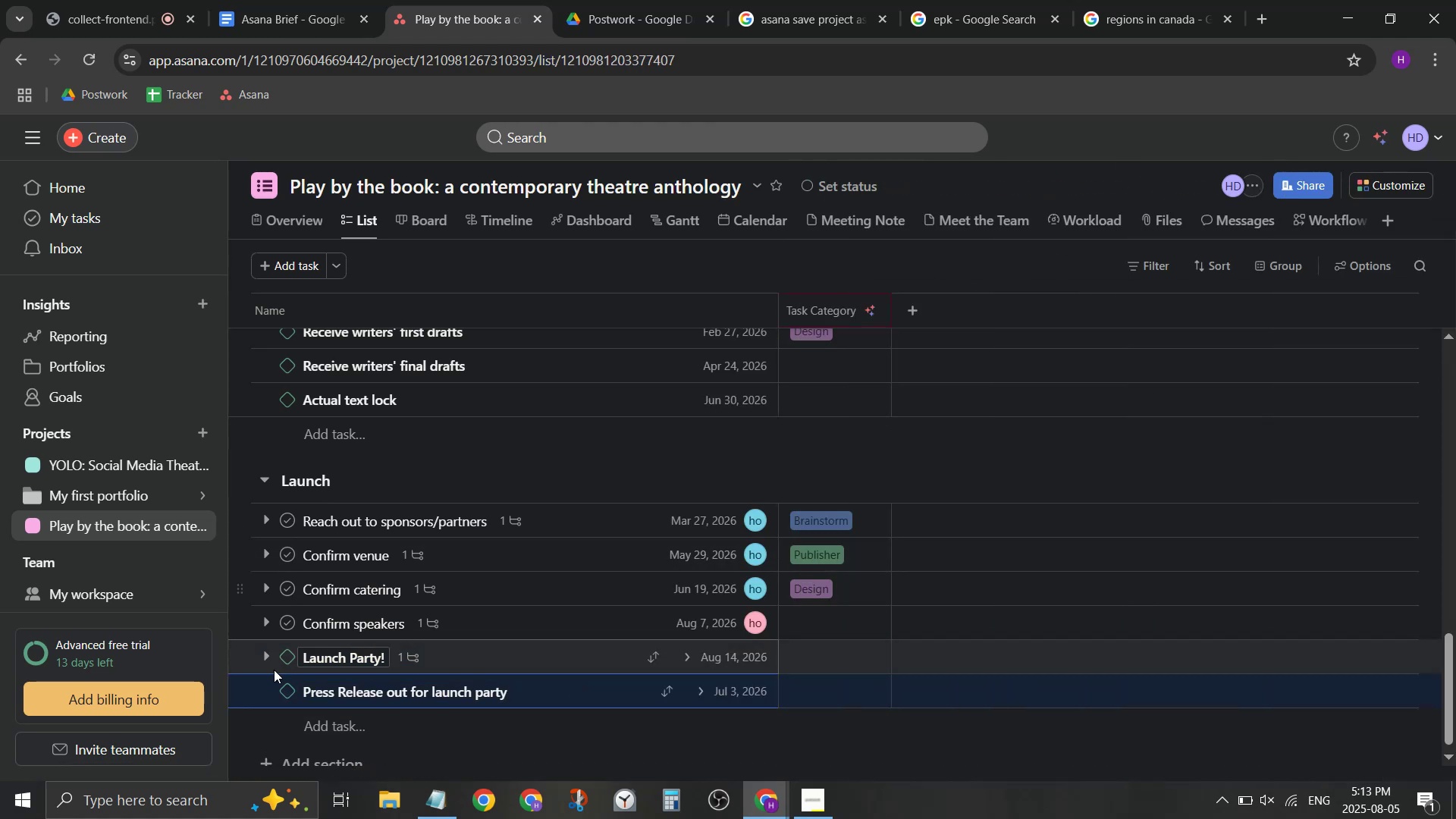 
left_click([263, 657])
 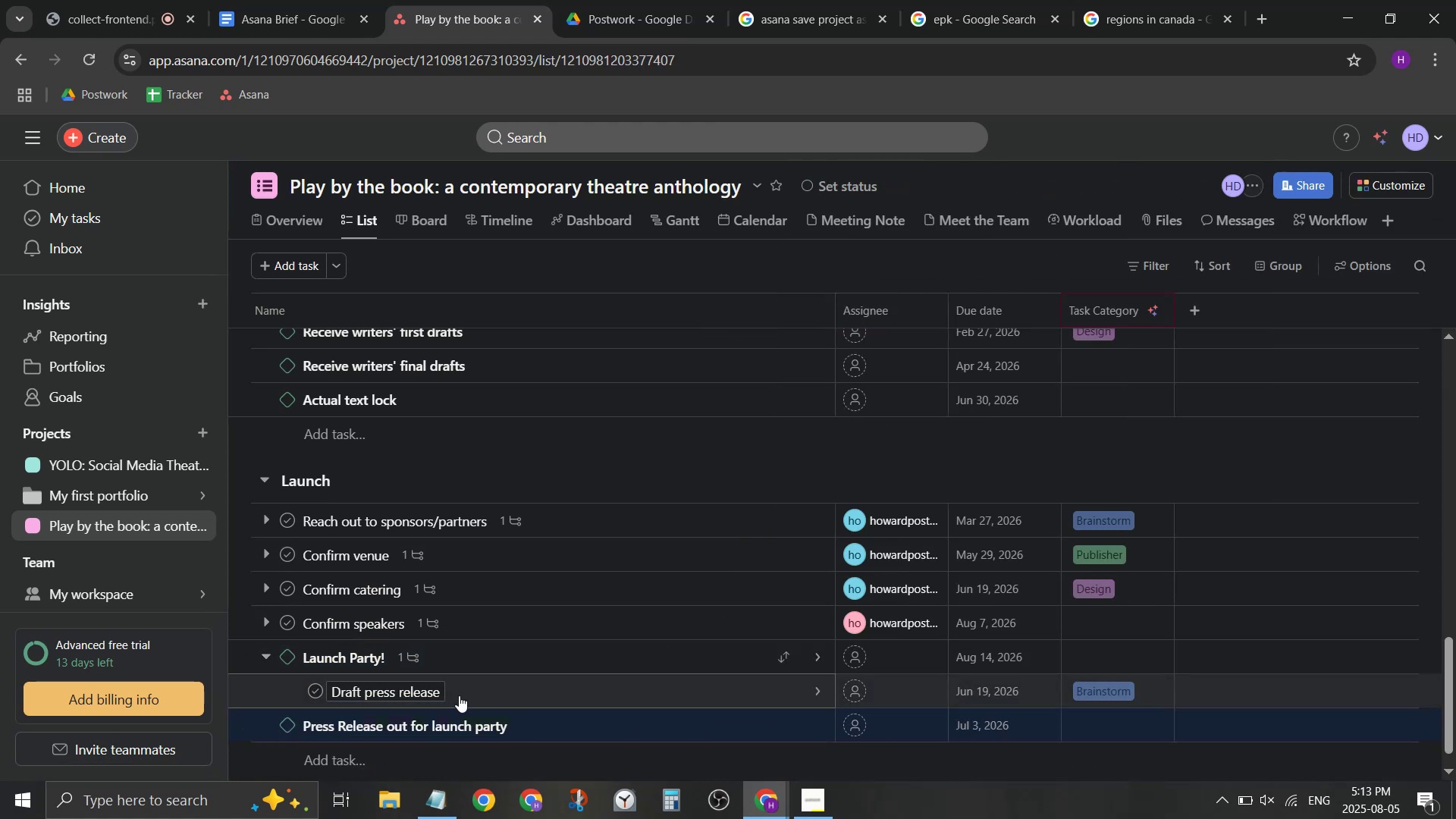 
left_click([780, 692])
 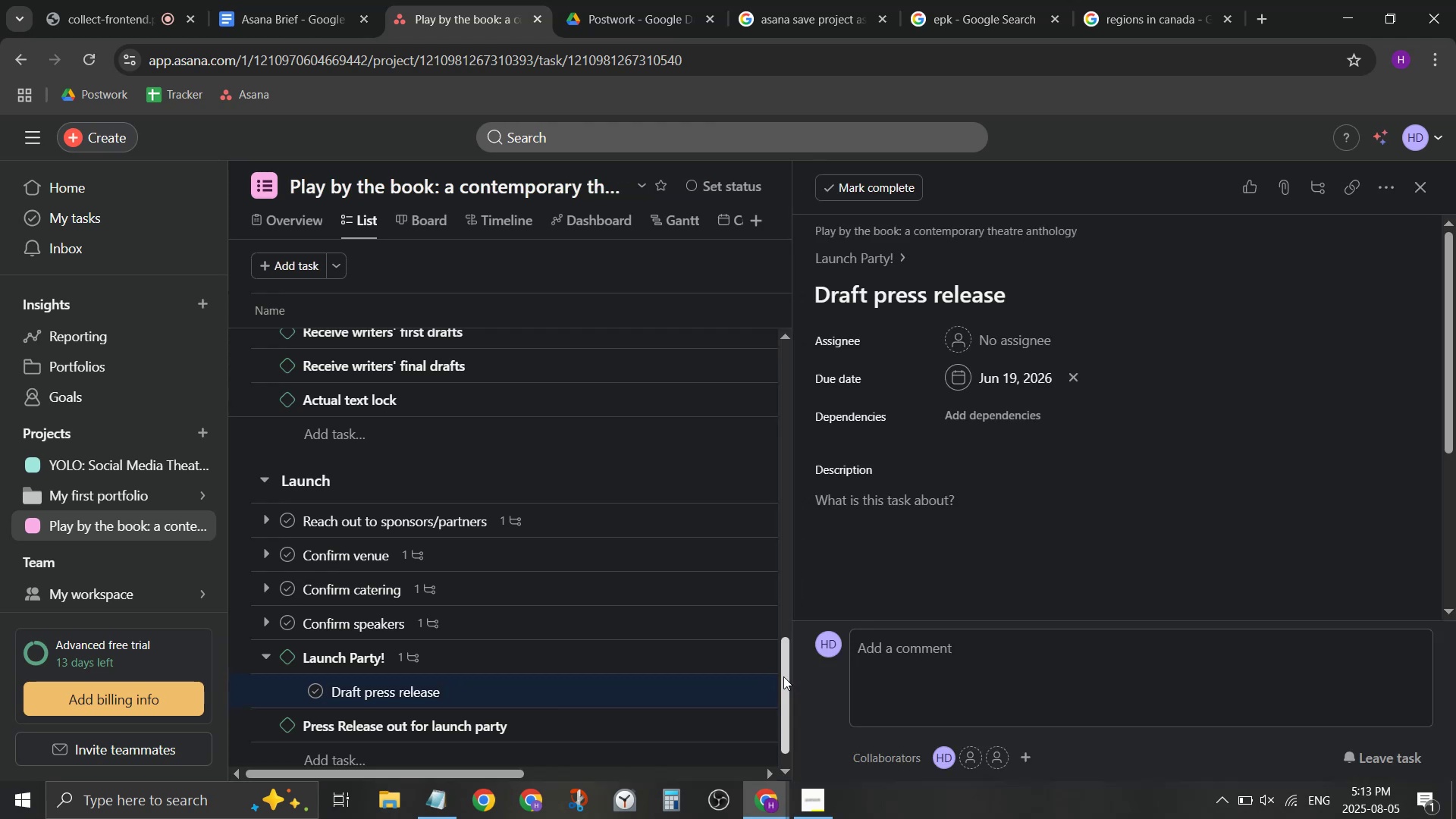 
scroll: coordinate [935, 580], scroll_direction: down, amount: 3.0
 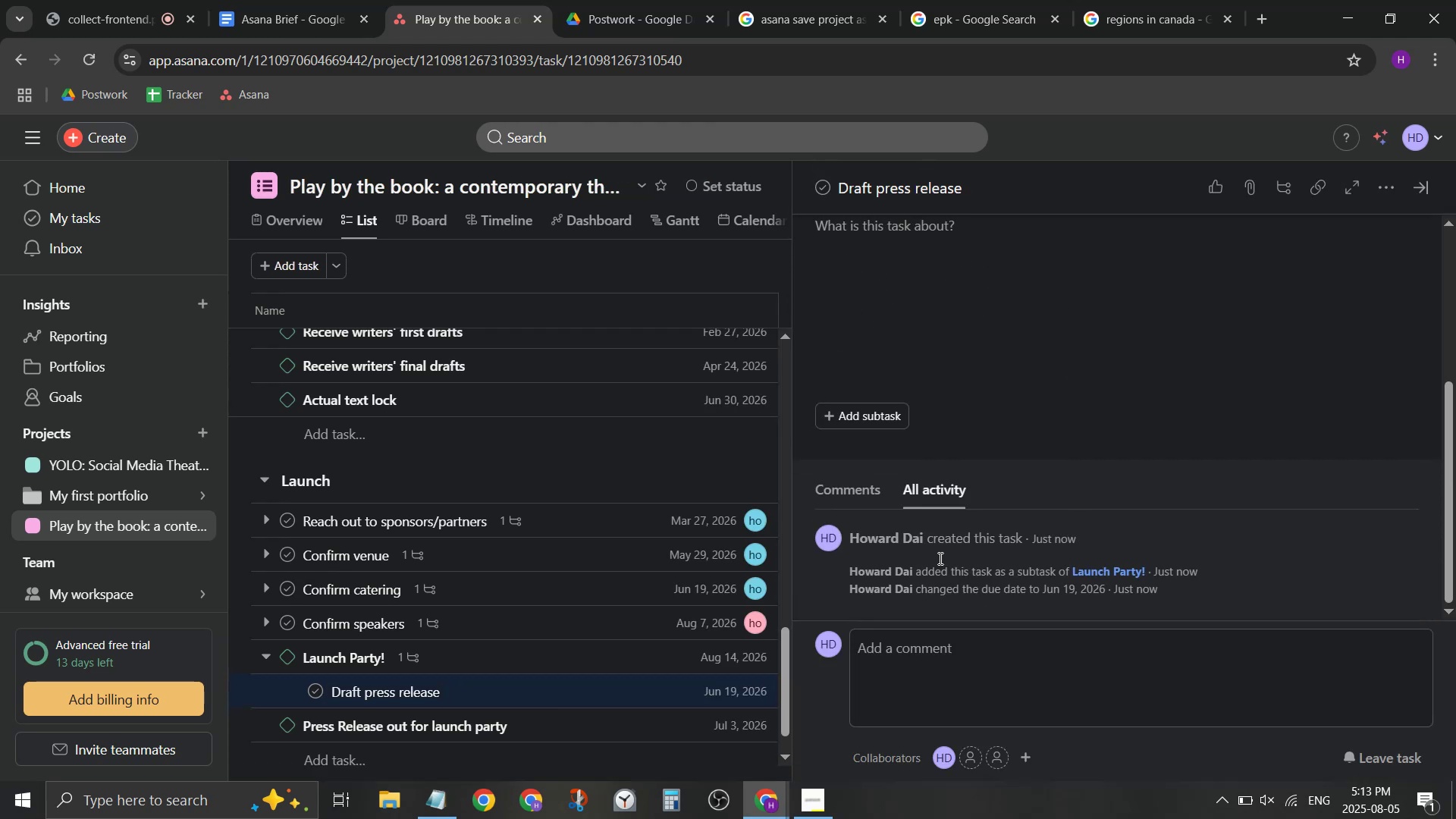 
scroll: coordinate [927, 479], scroll_direction: up, amount: 3.0
 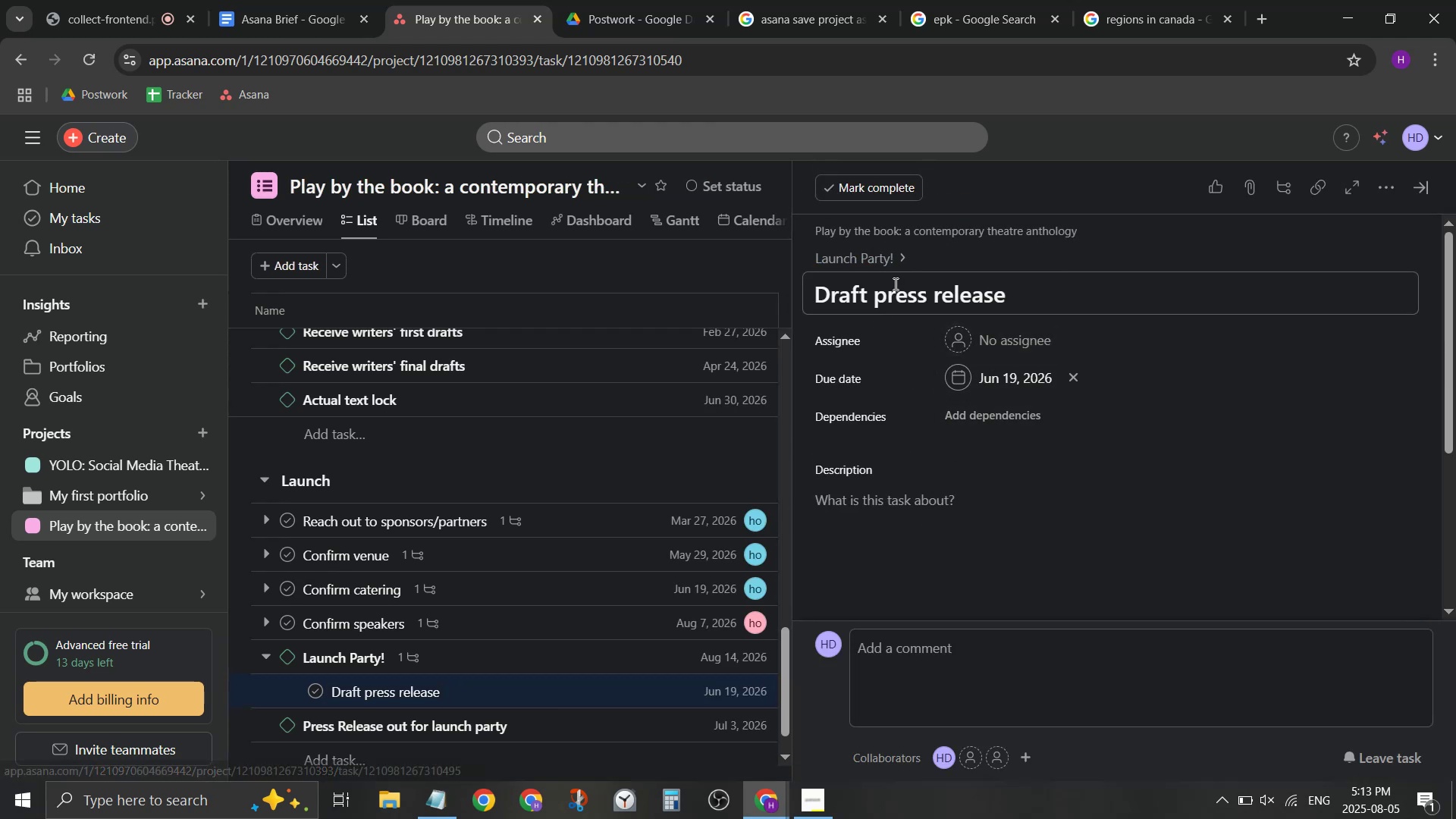 
right_click([899, 261])
 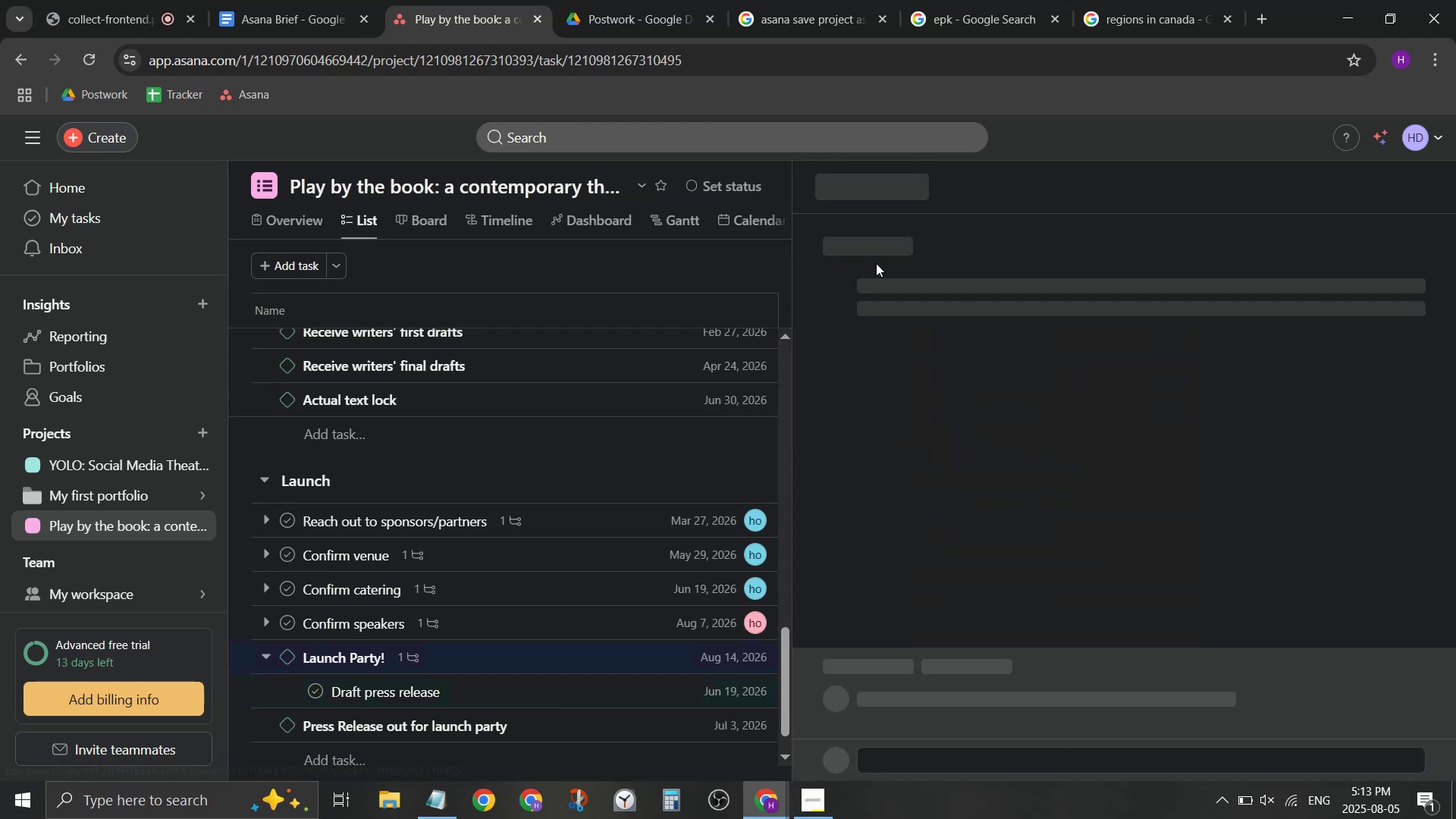 
scroll: coordinate [1292, 511], scroll_direction: down, amount: 4.0
 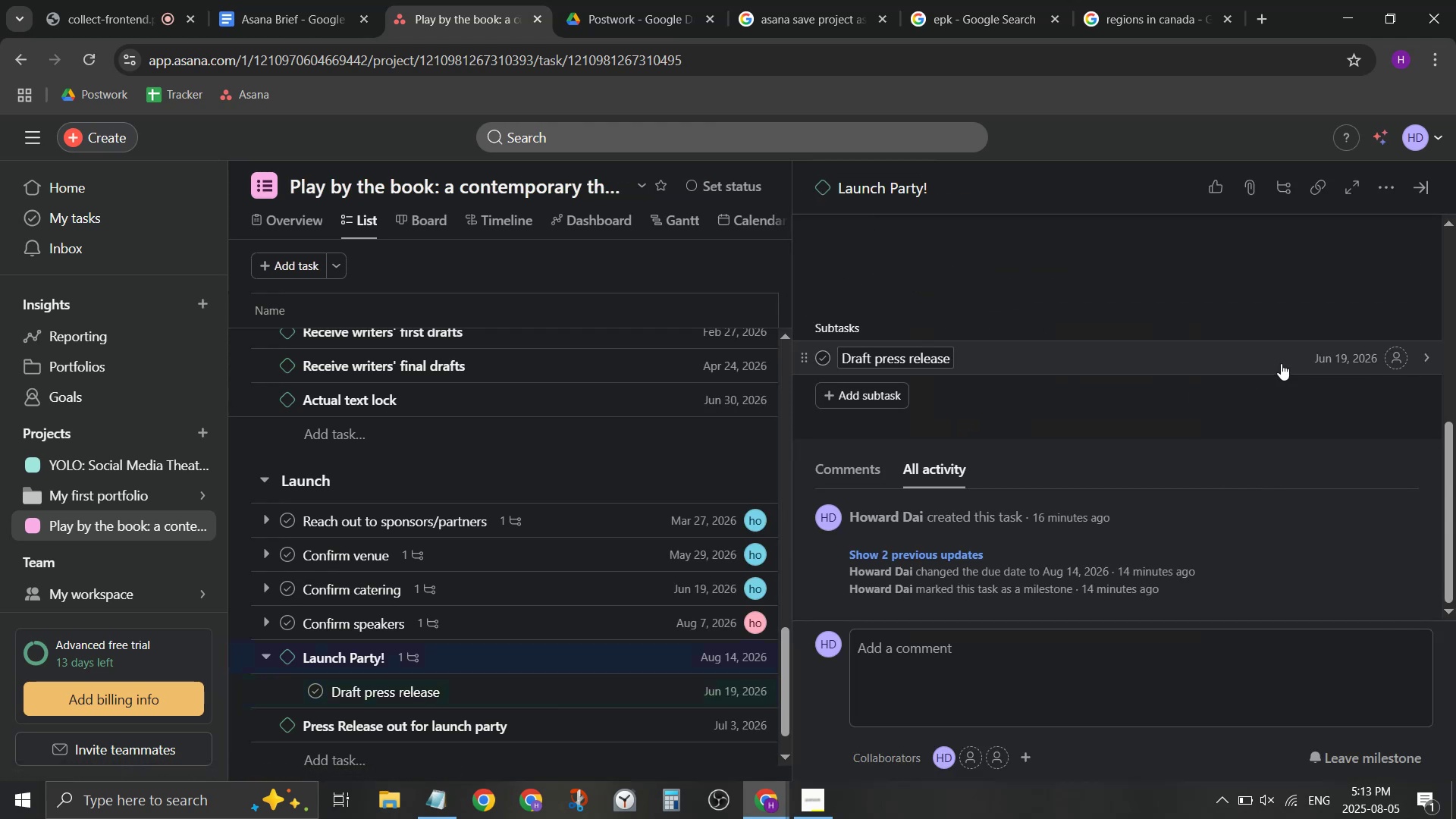 
right_click([1250, 361])
 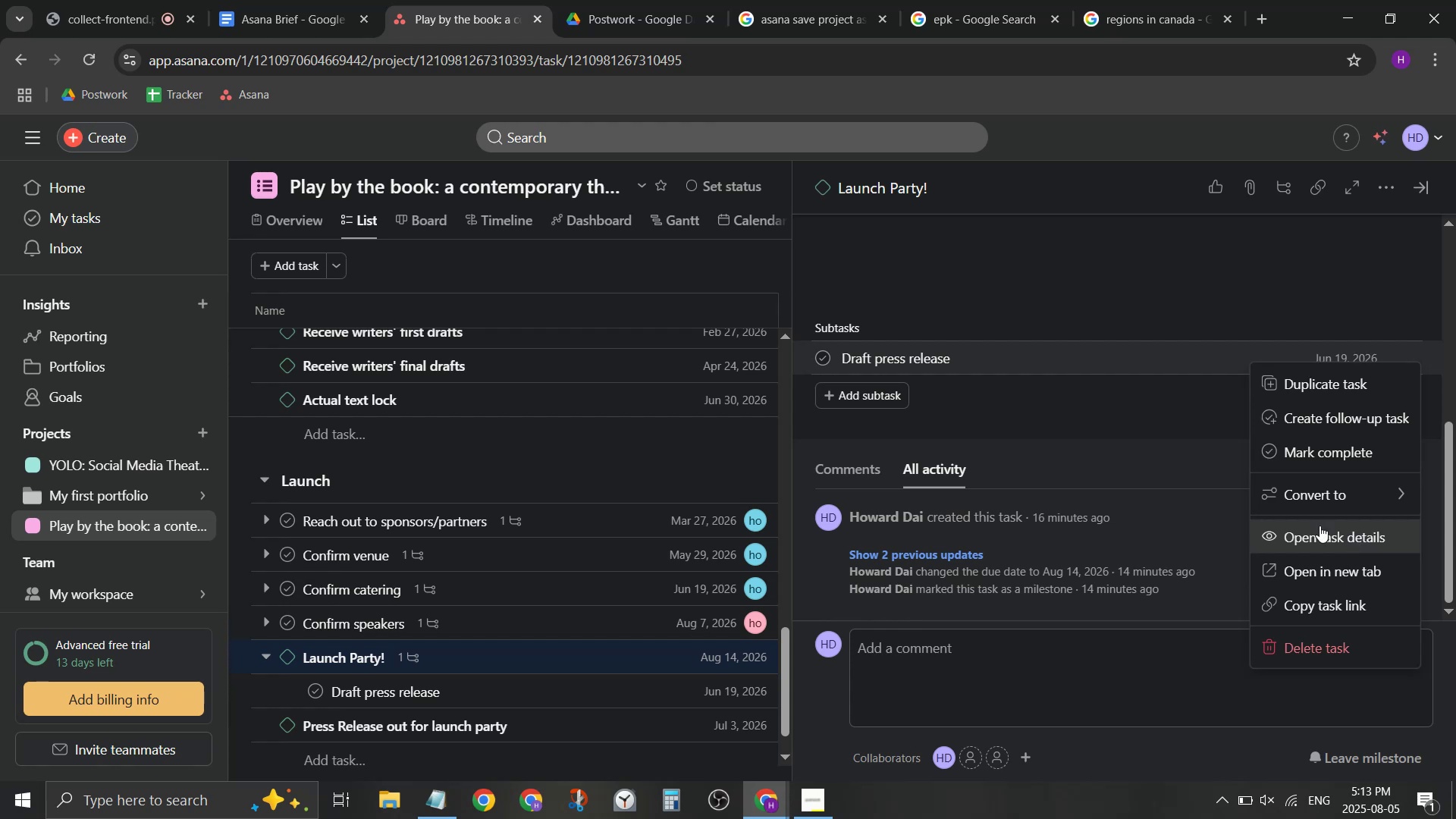 
left_click_drag(start_coordinate=[1019, 353], to_coordinate=[429, 715])
 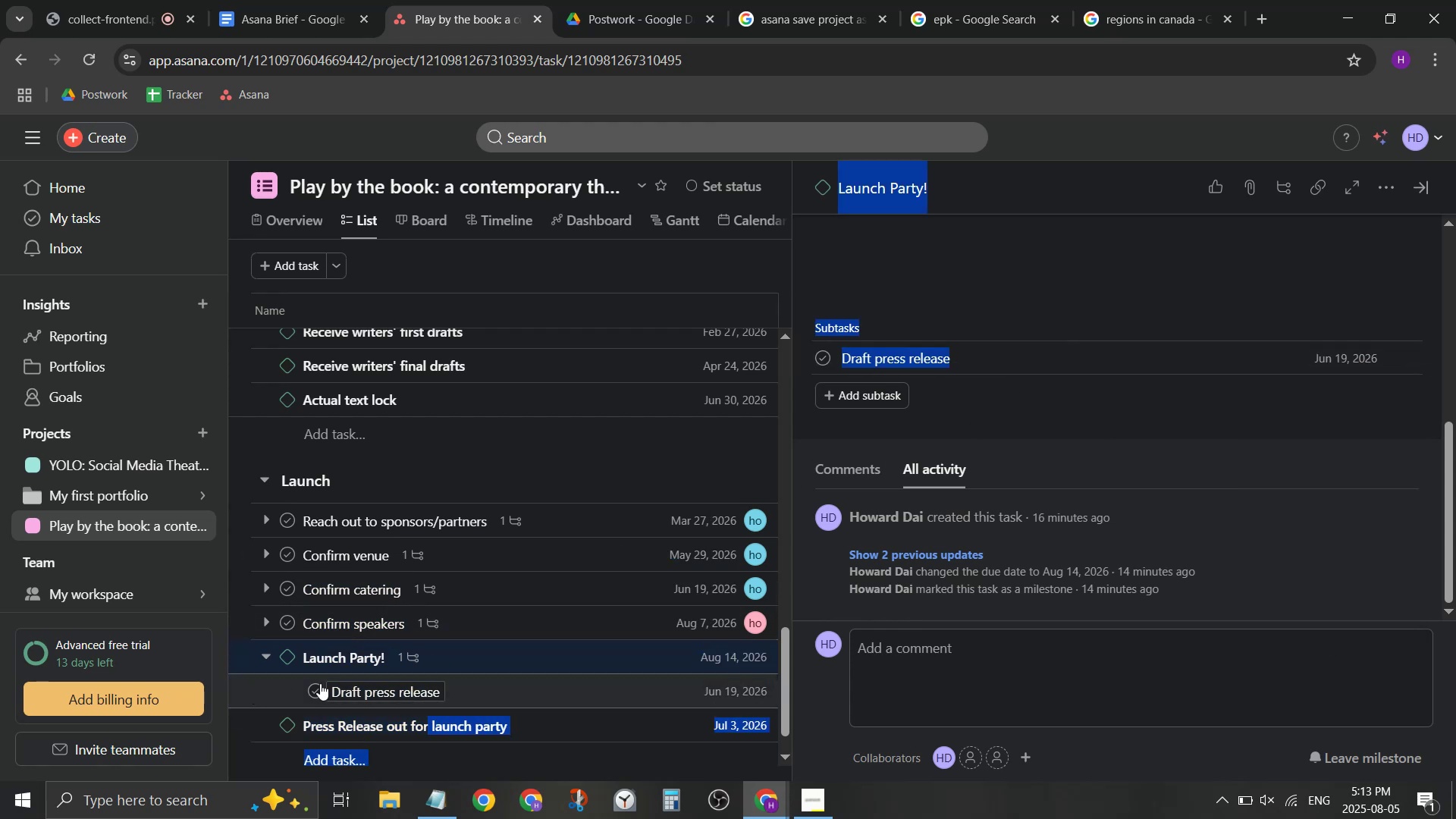 
left_click_drag(start_coordinate=[235, 692], to_coordinate=[240, 722])
 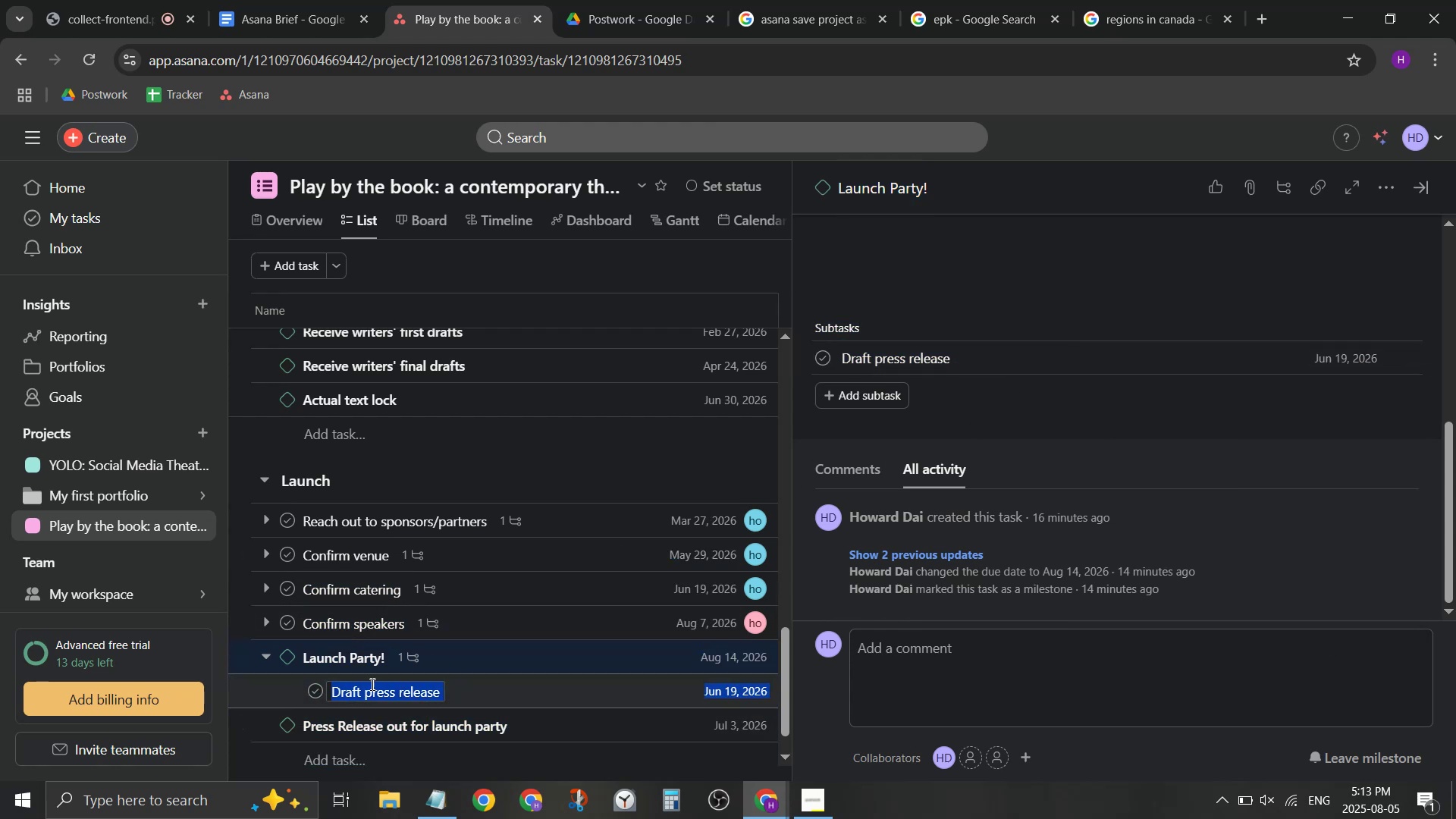 
left_click_drag(start_coordinate=[515, 688], to_coordinate=[524, 732])
 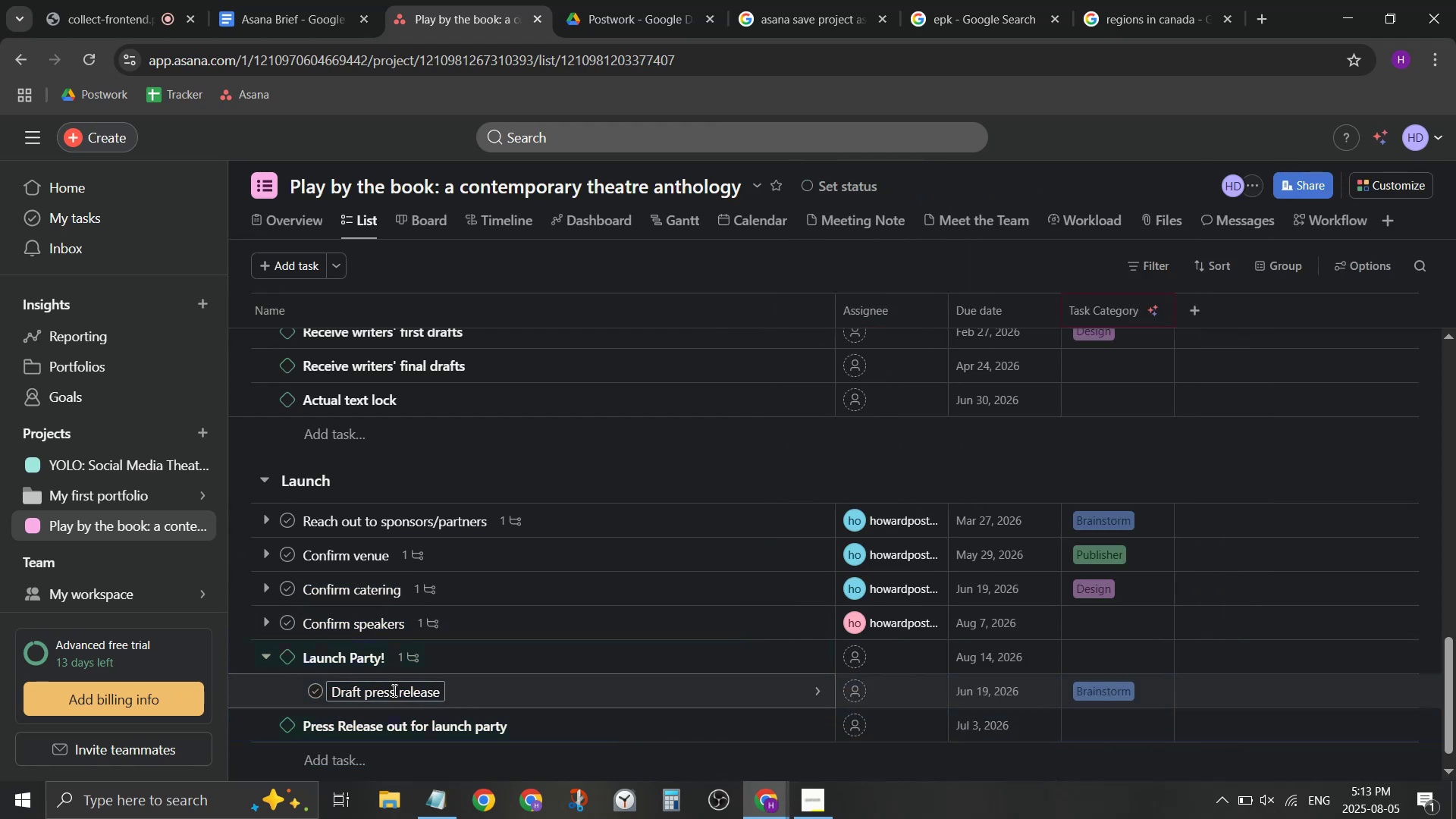 
left_click([811, 684])
 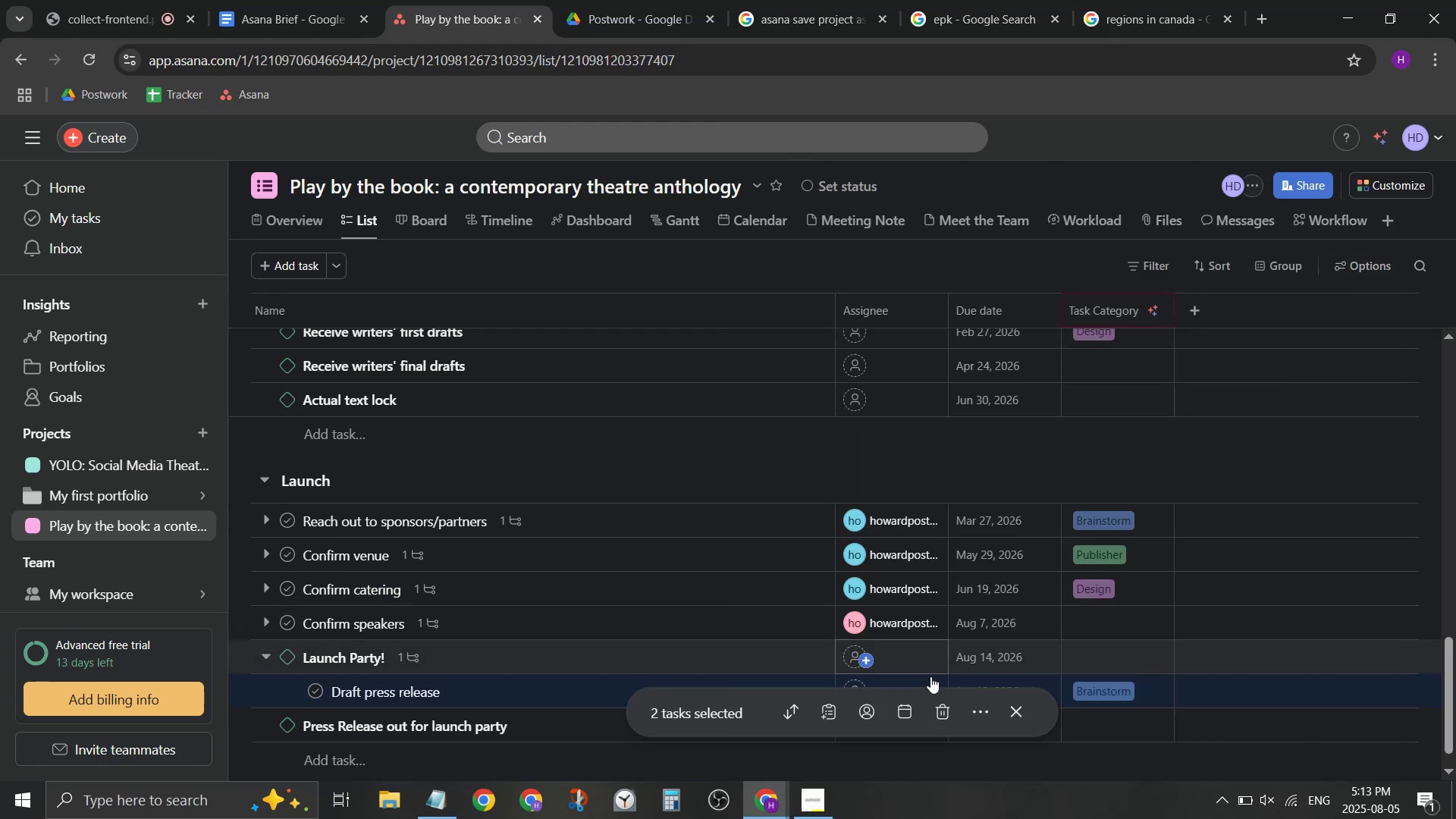 
right_click([551, 679])
 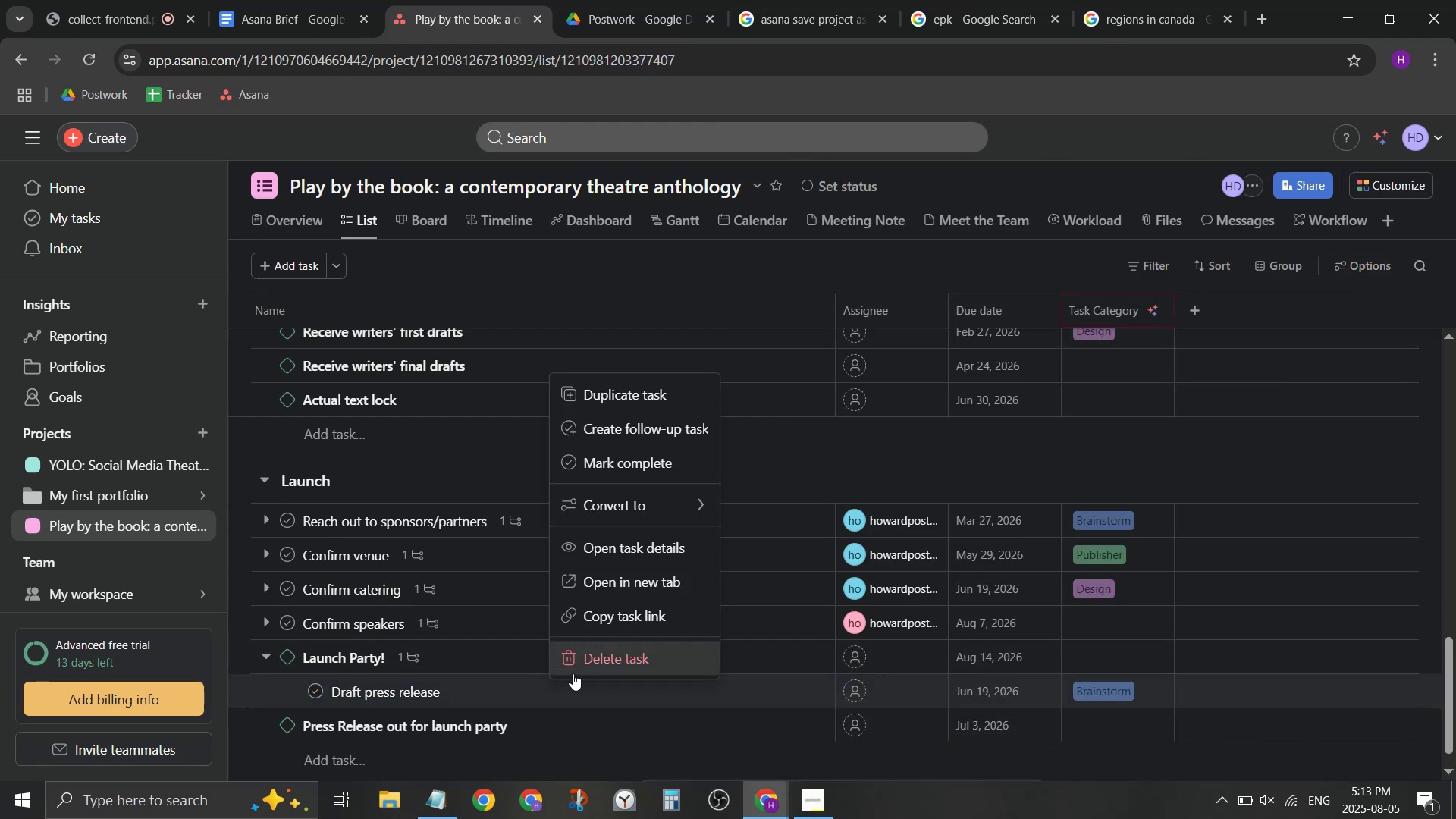 
left_click([595, 657])
 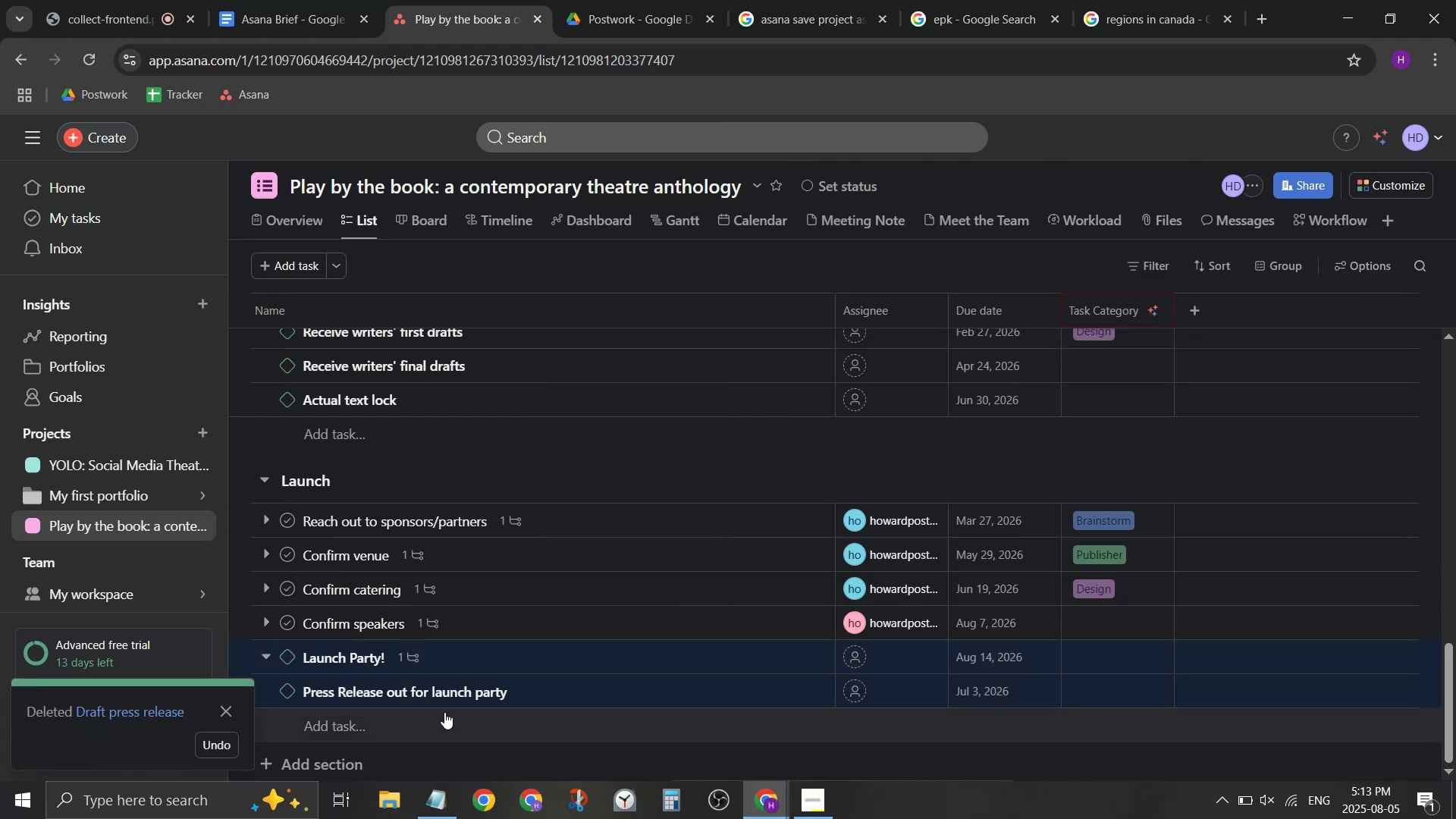 
left_click([595, 702])
 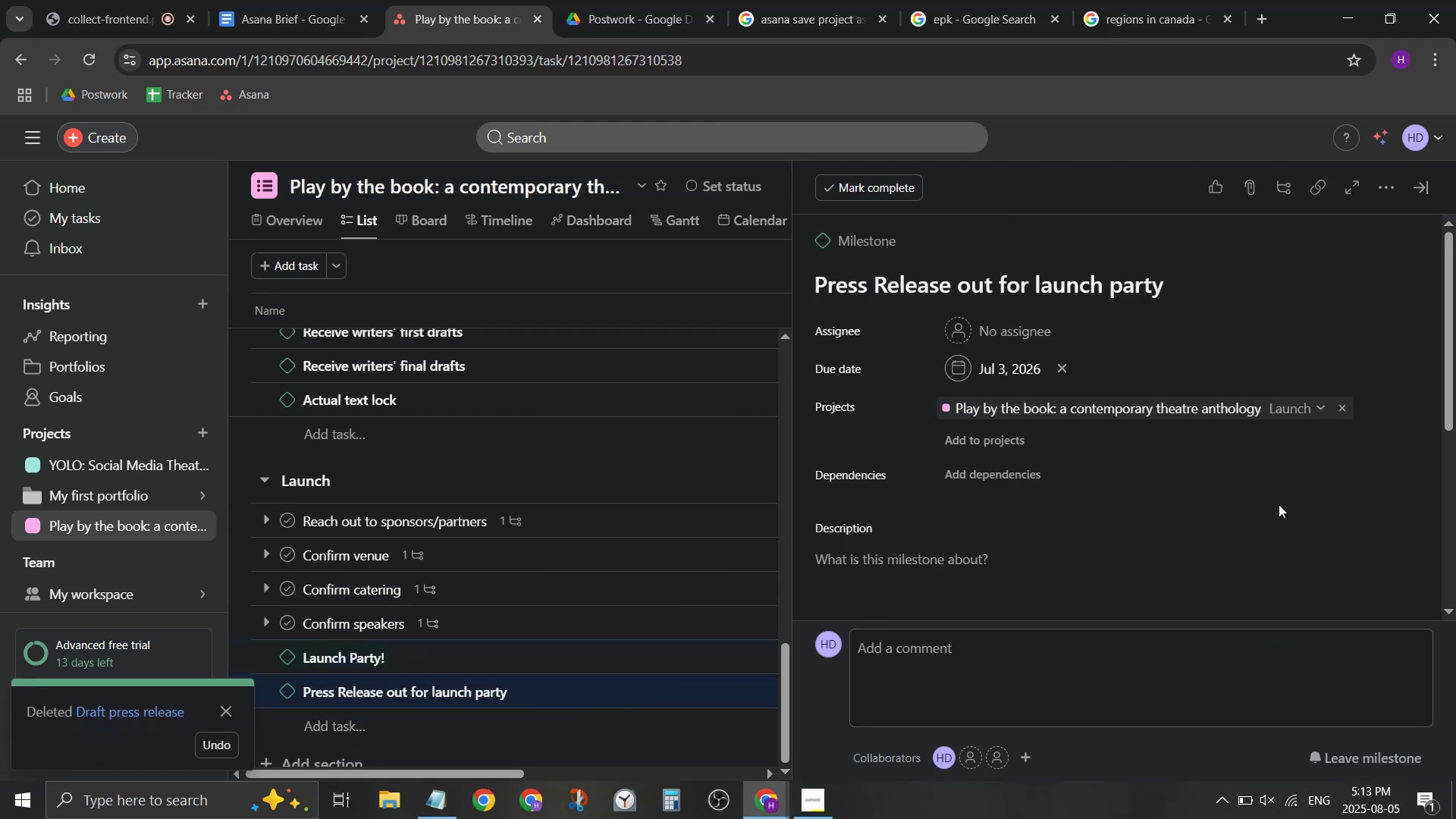 
scroll: coordinate [1238, 503], scroll_direction: down, amount: 2.0
 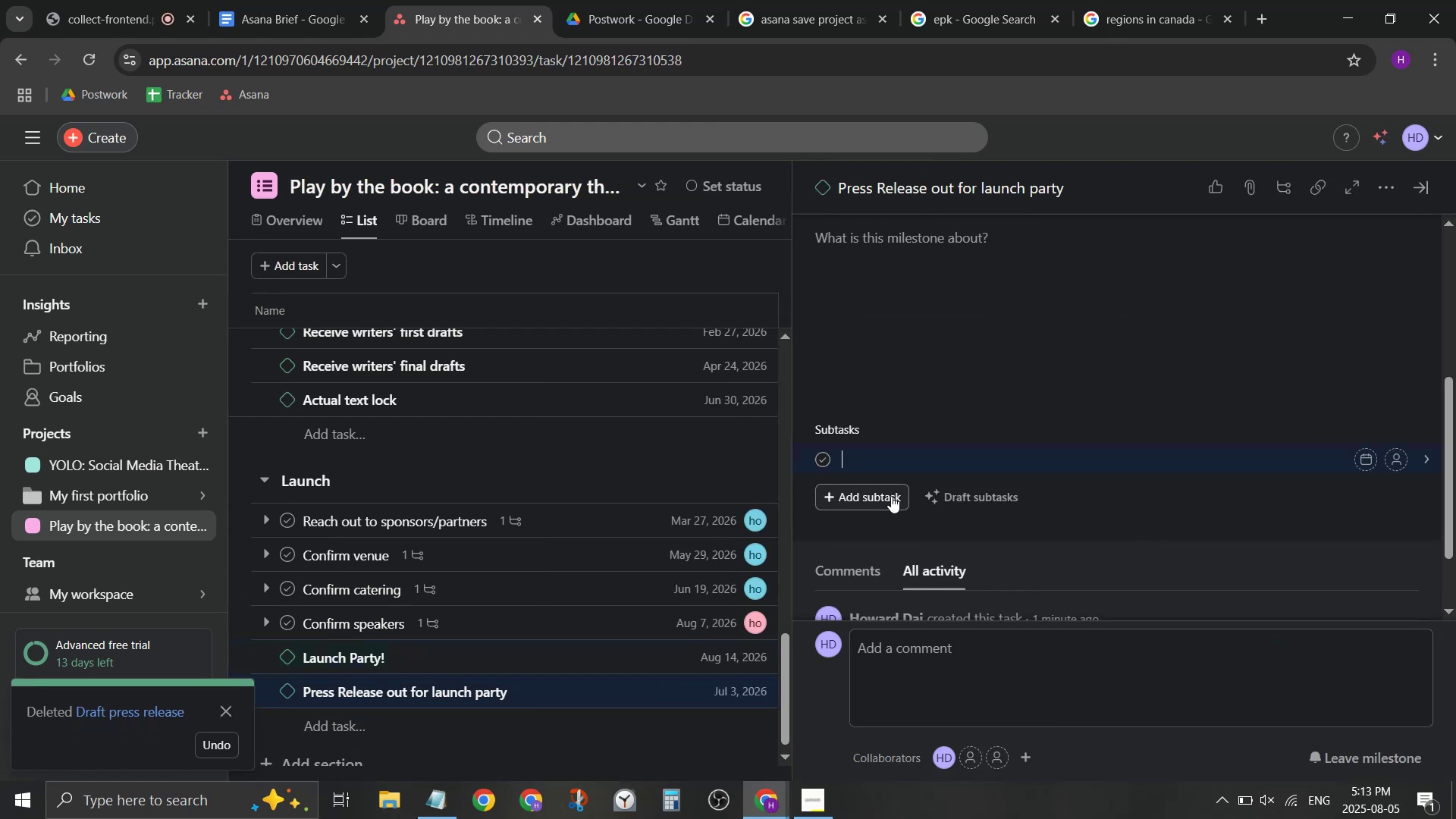 
type(Draft Preee)
key(Backspace)
key(Backspace)
type(ss Release)
 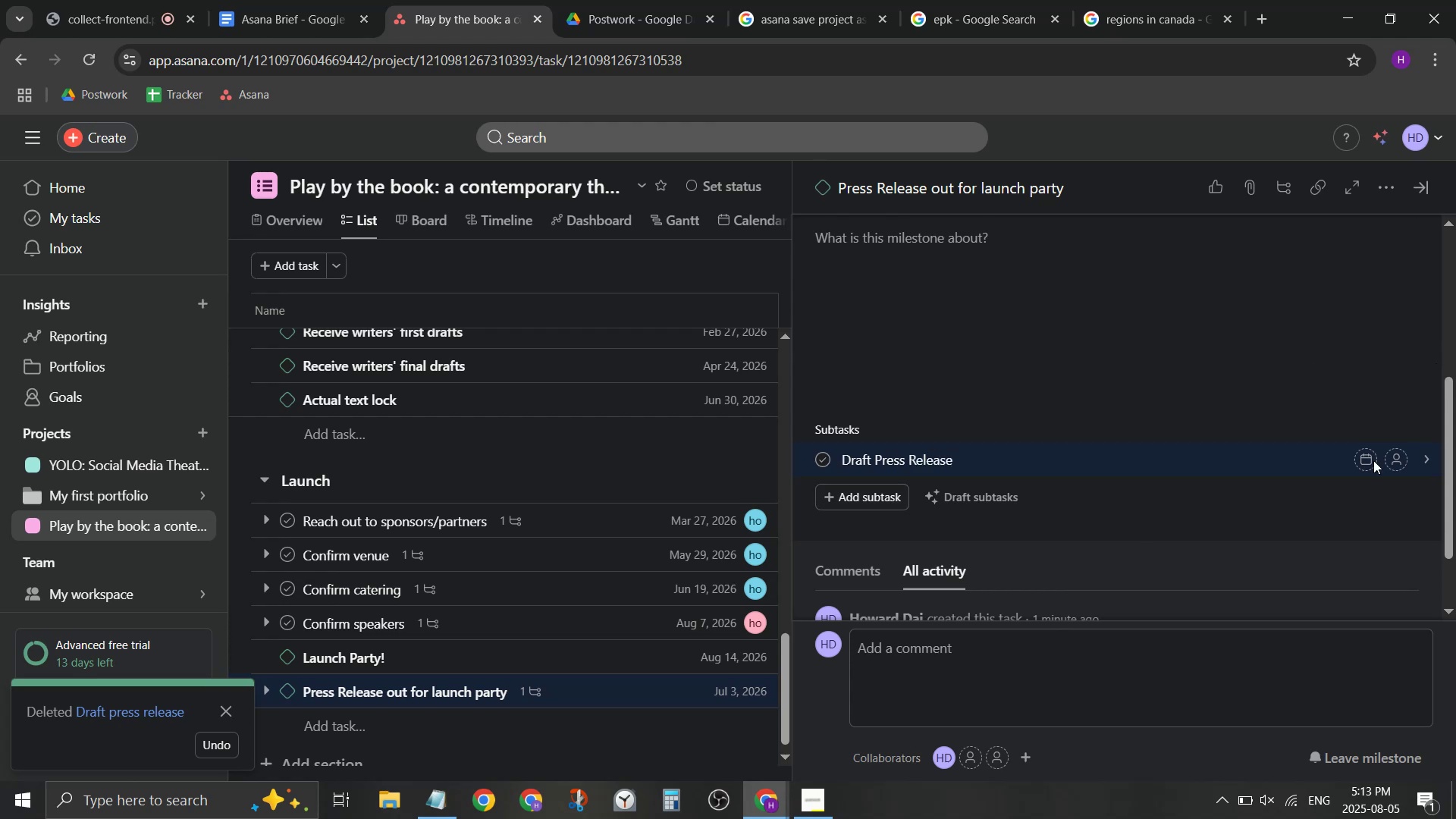 
left_click([1367, 463])
 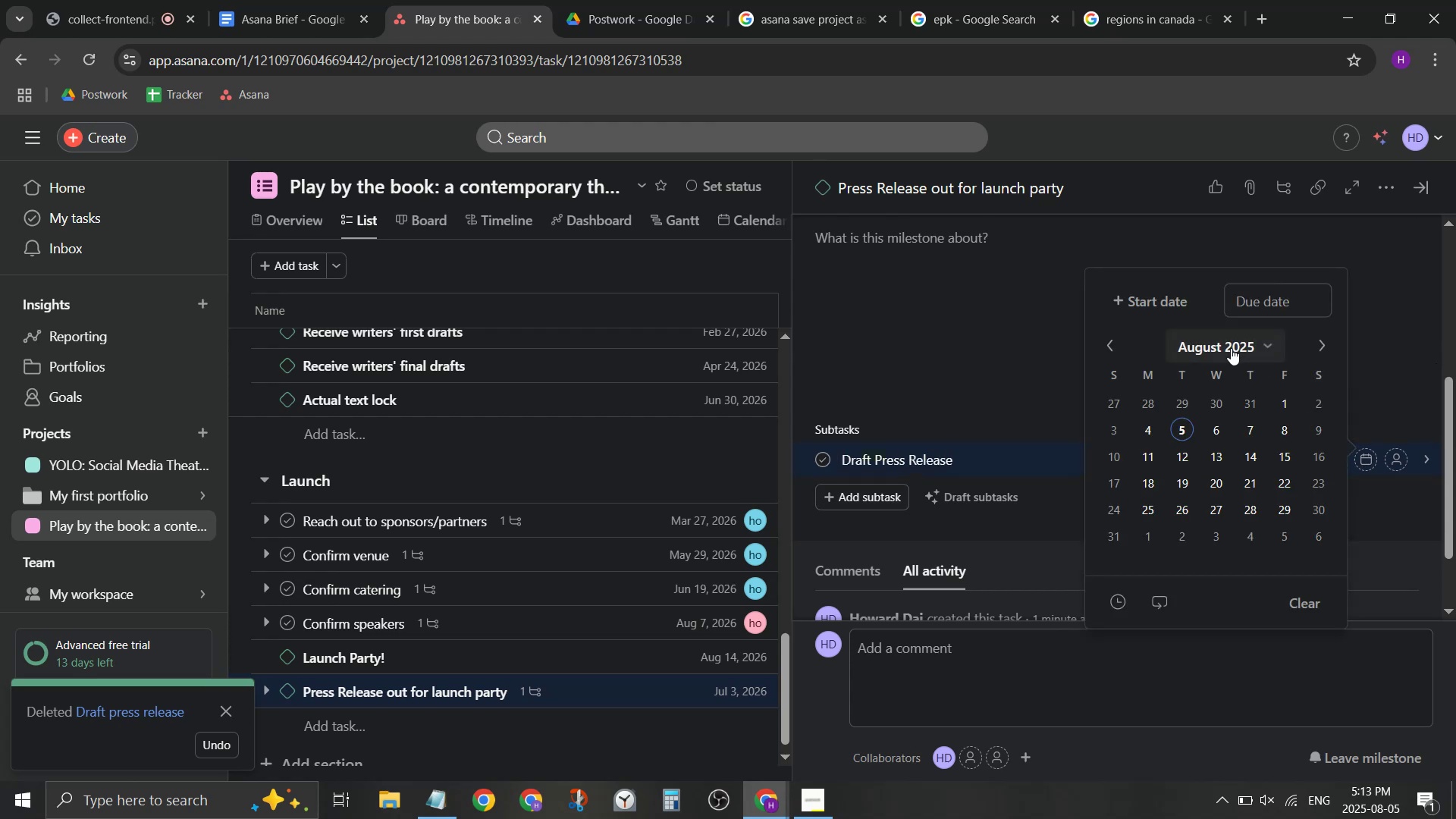 
scroll: coordinate [1270, 657], scroll_direction: down, amount: 1.0
 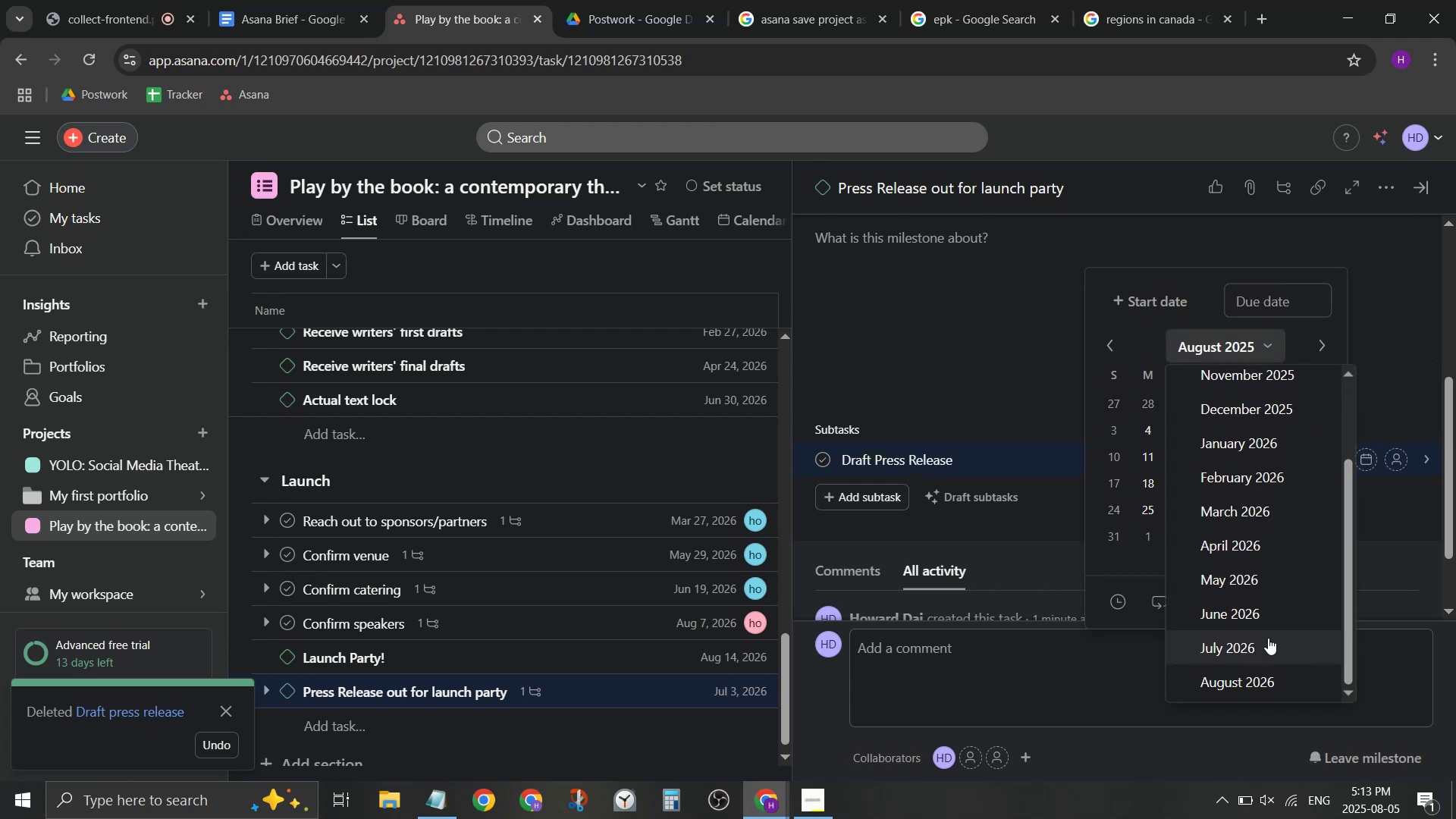 
left_click([1277, 619])
 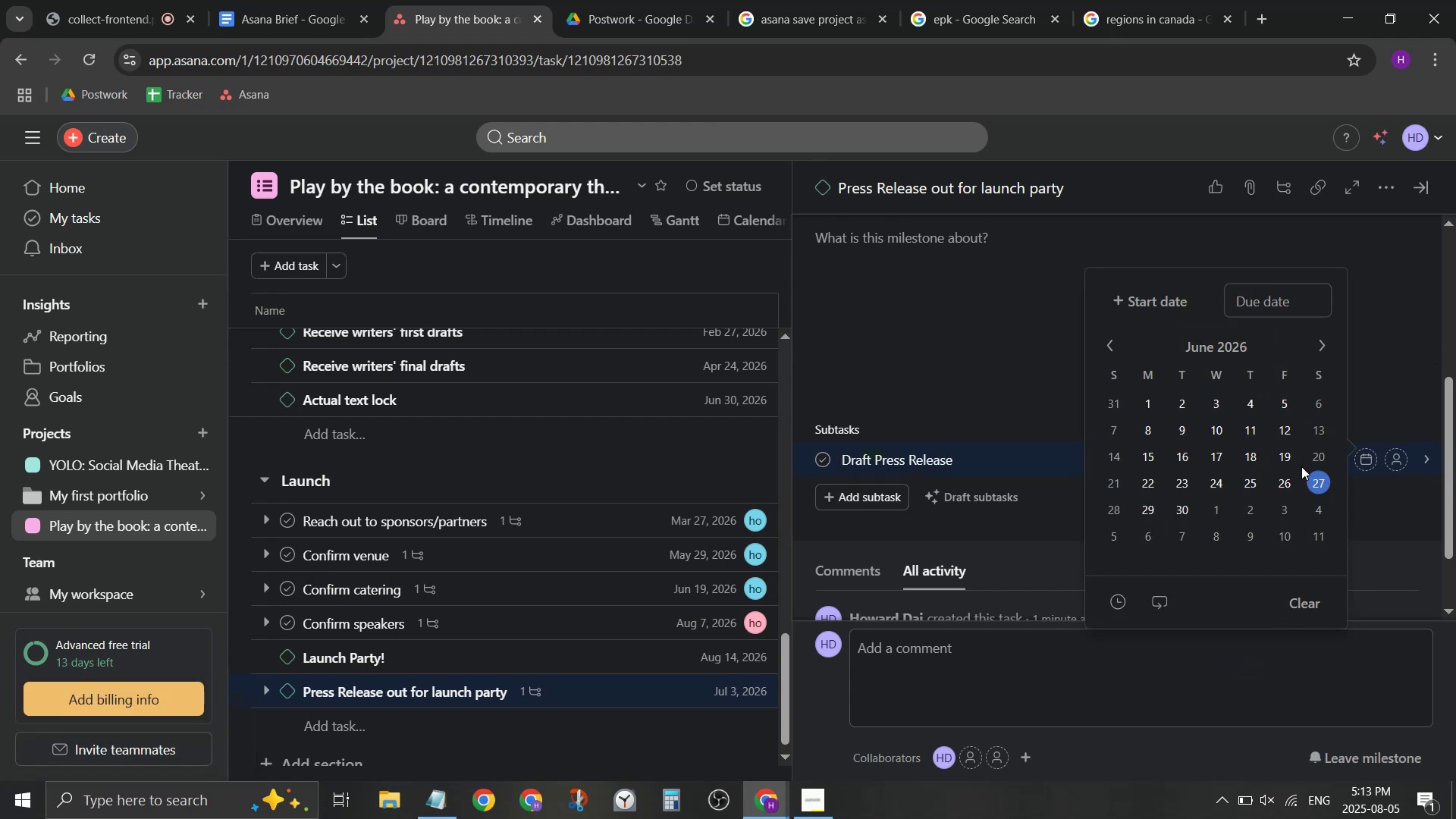 
left_click([1291, 459])
 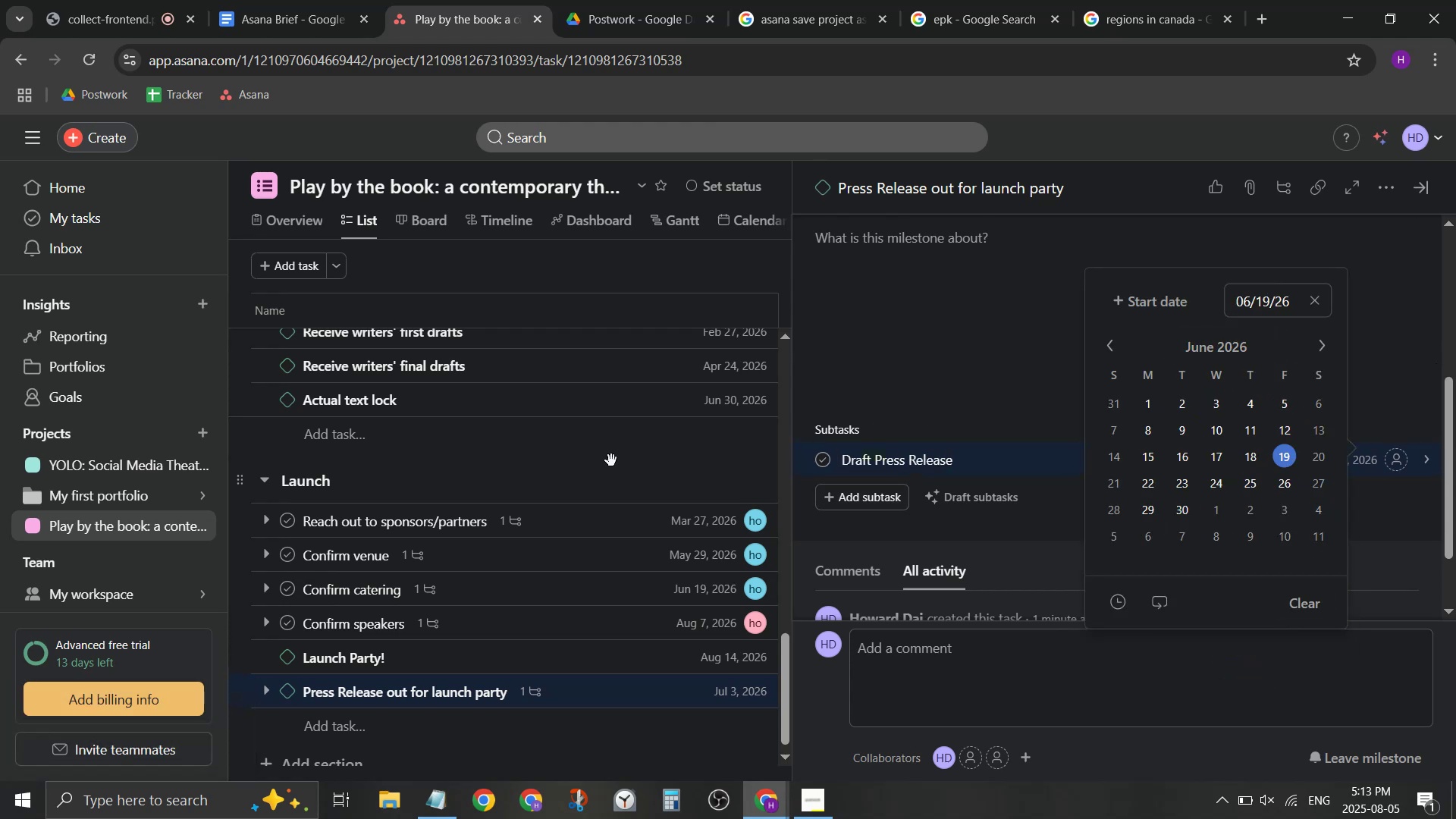 
left_click([610, 454])
 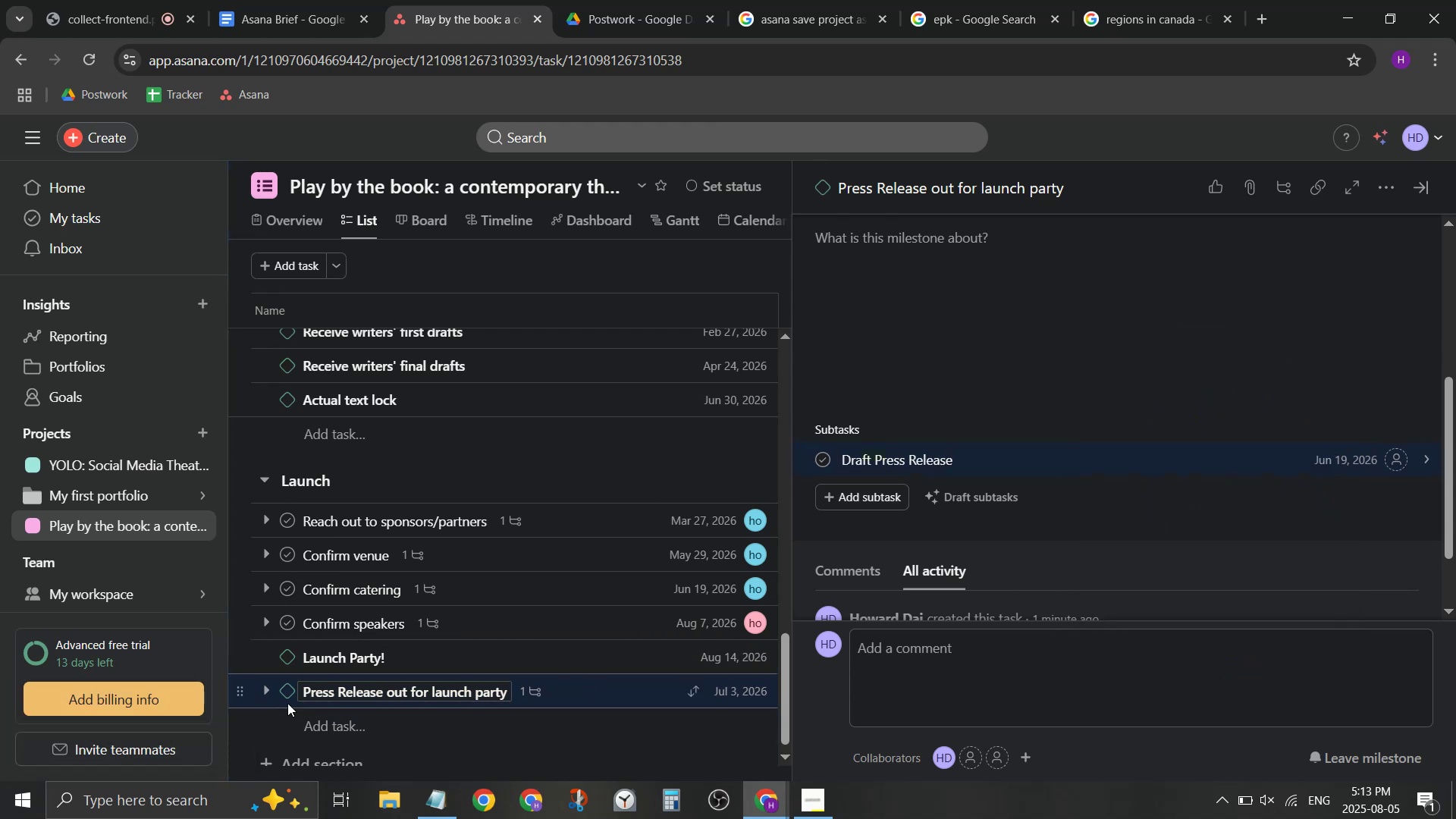 
left_click([265, 695])
 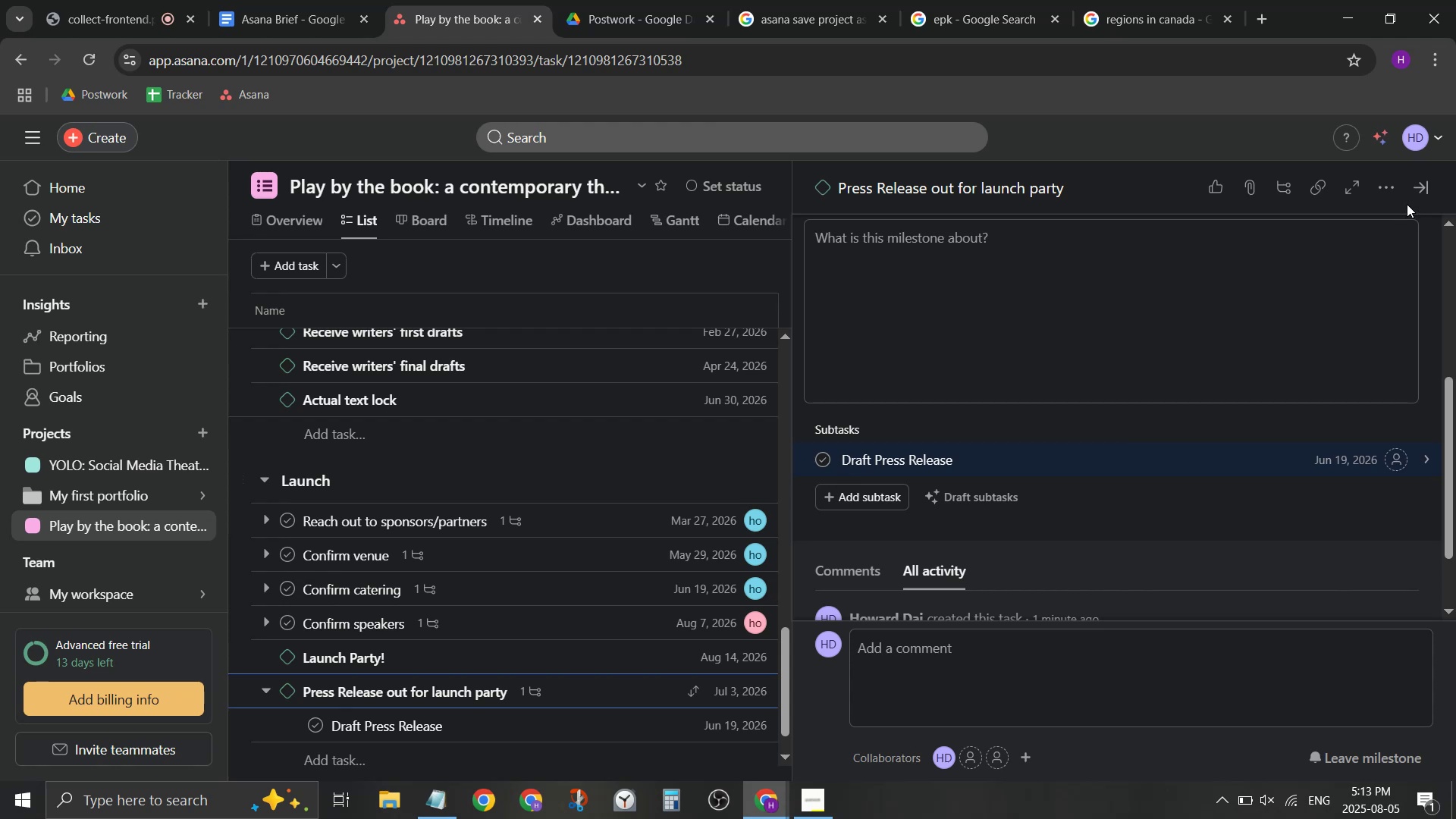 
left_click([1420, 188])
 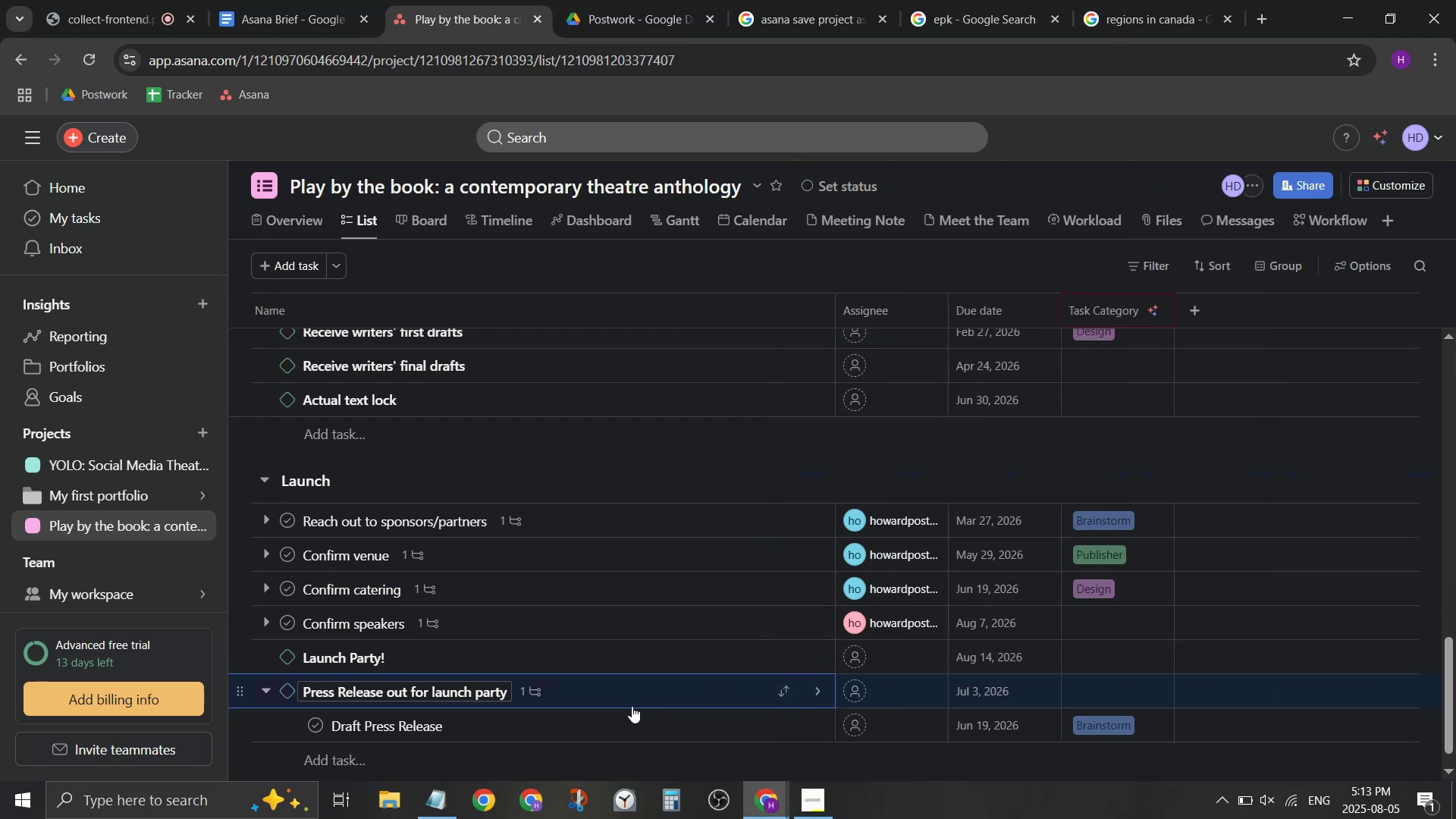 
hold_key(key=ShiftLeft, duration=0.55)
left_click([648, 727])
 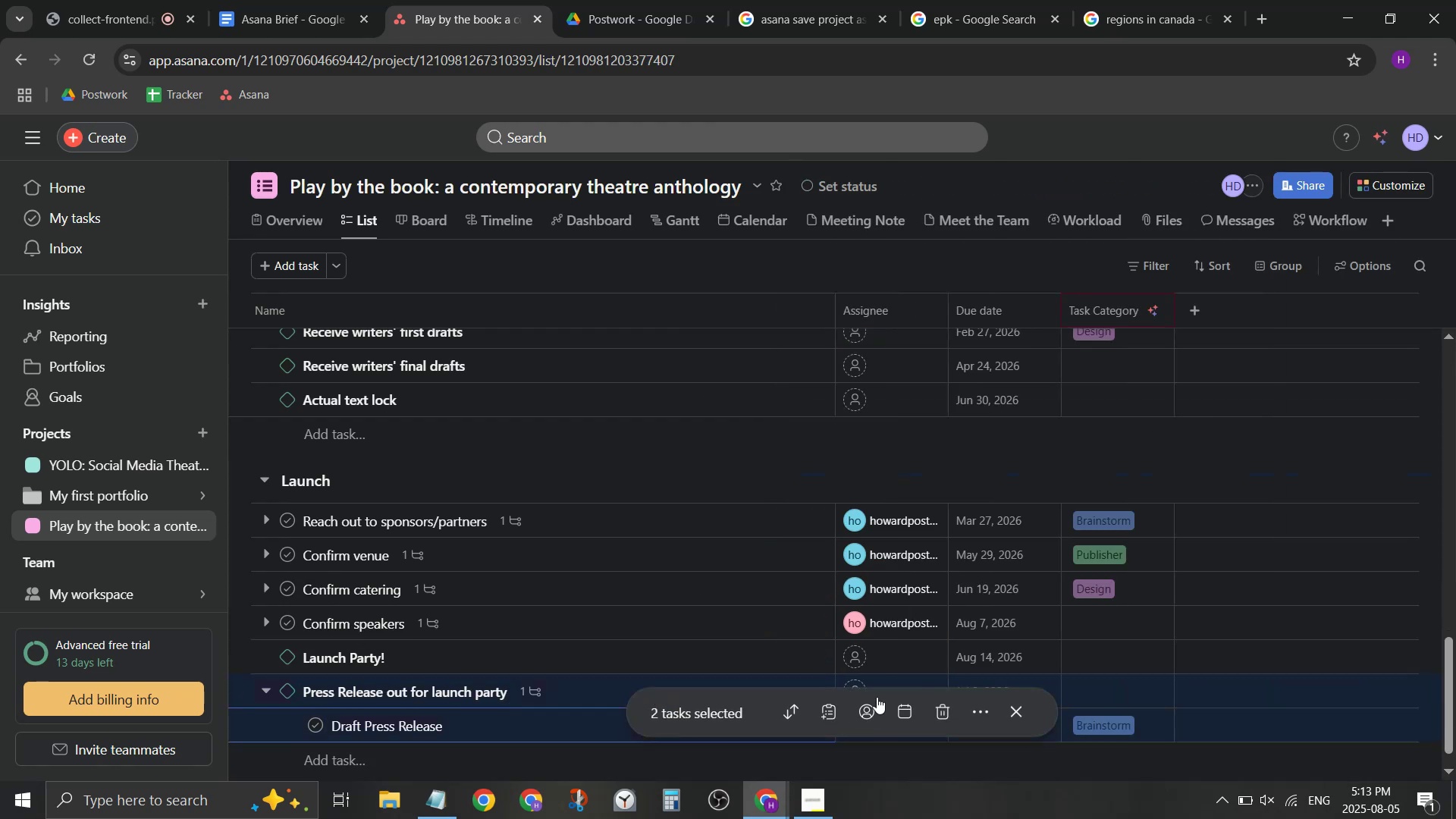 
scroll: coordinate [924, 687], scroll_direction: down, amount: 1.0
 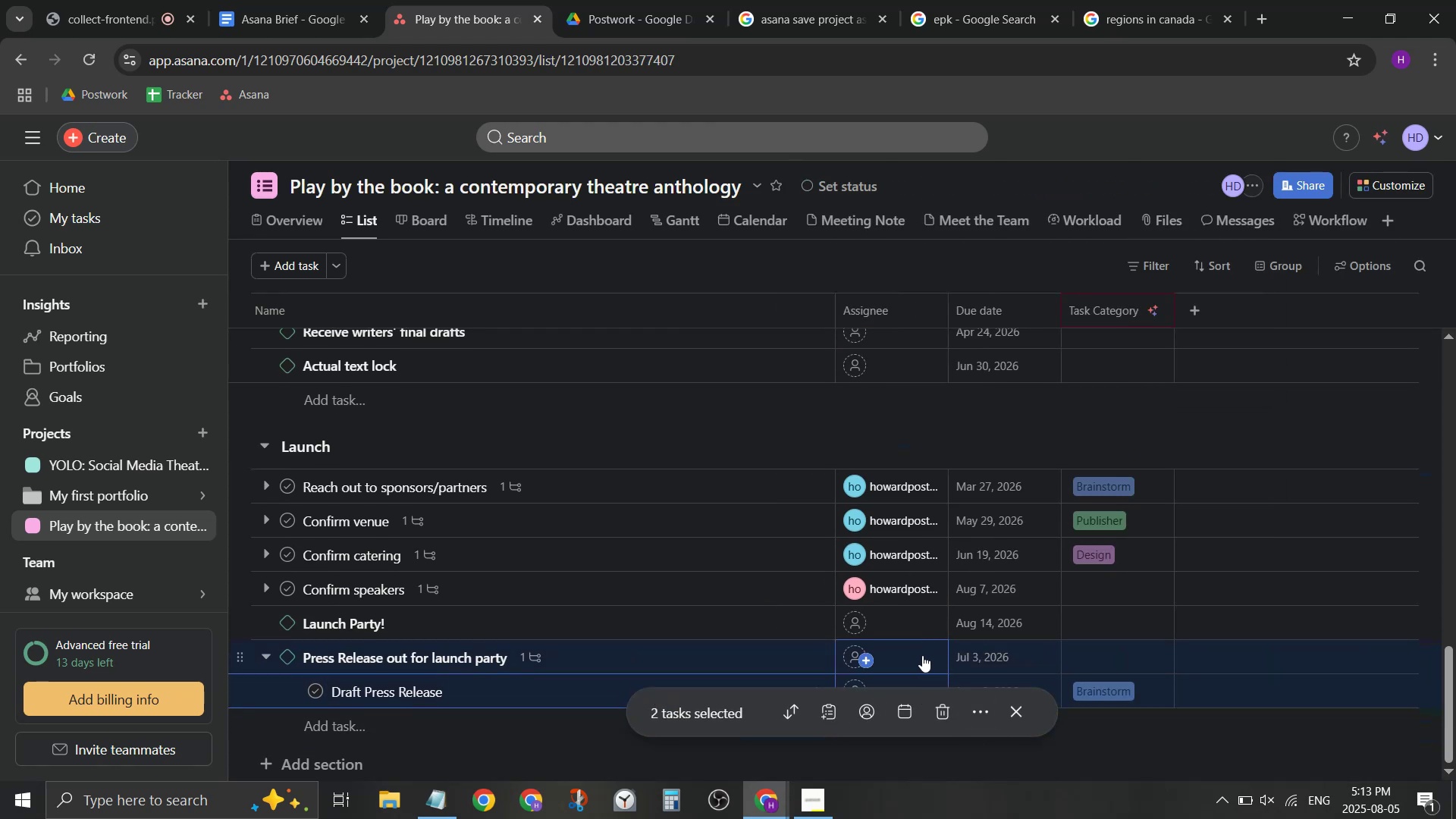 
left_click([862, 657])
 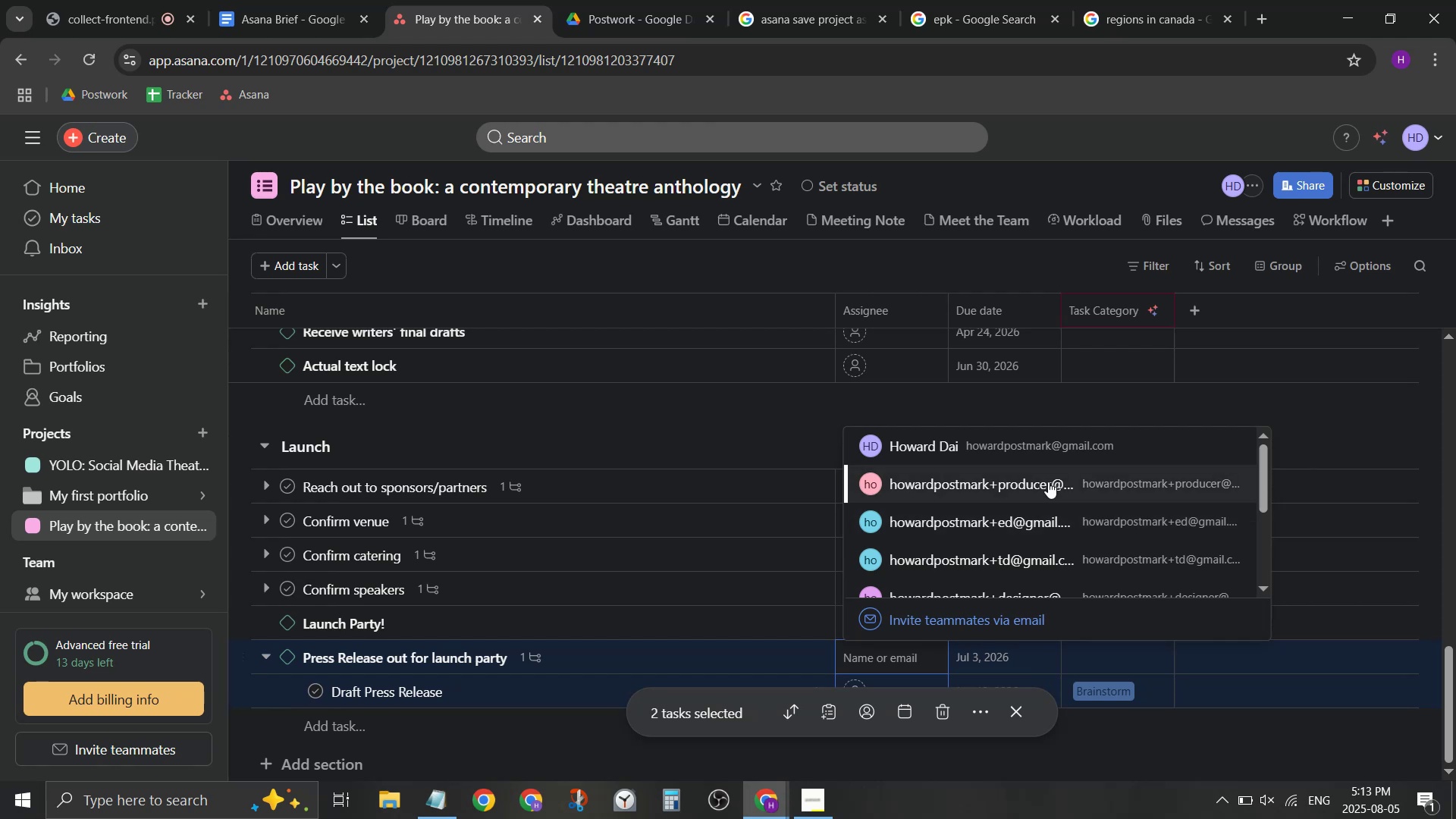 
wait(5.59)
 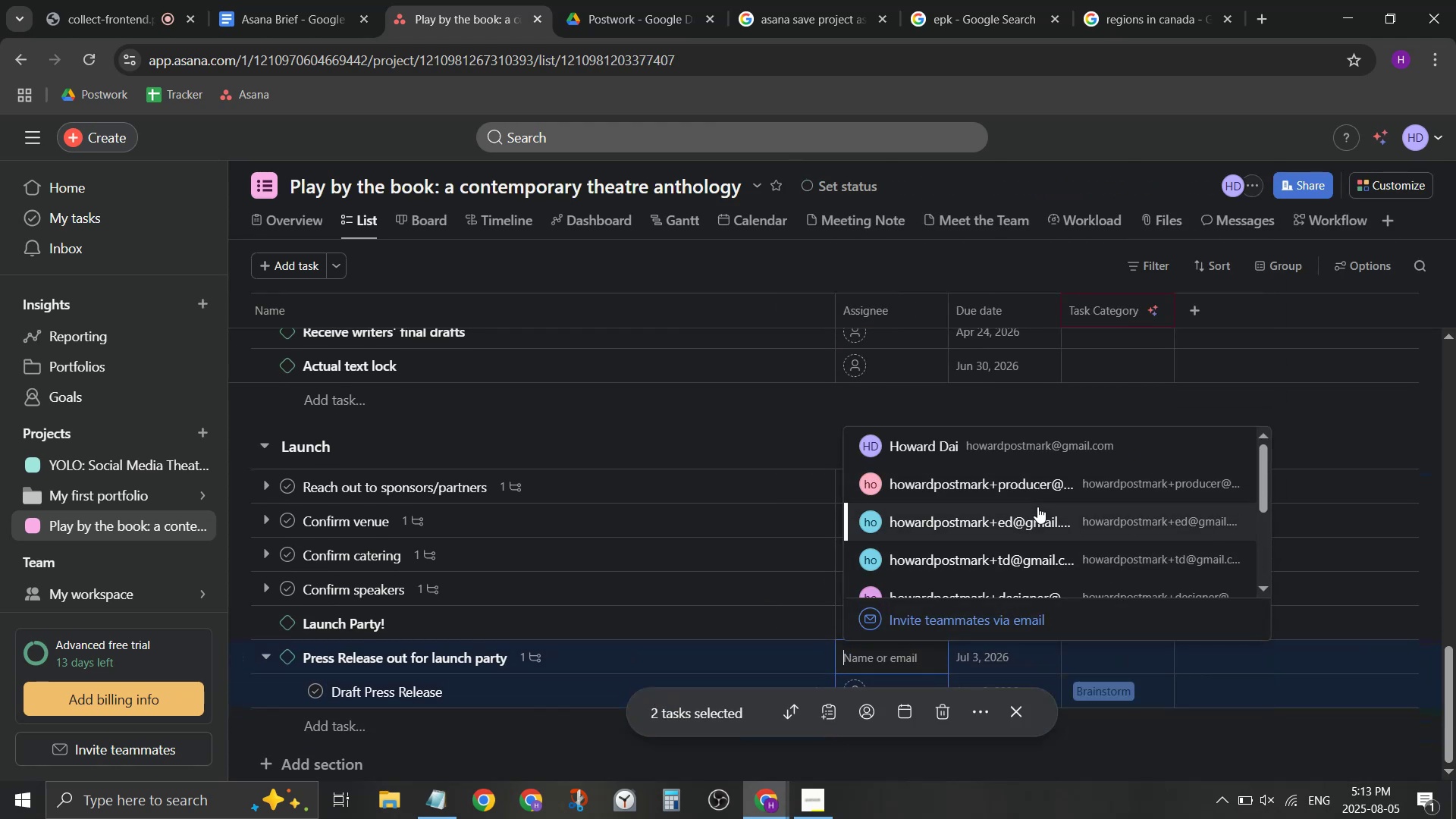 
left_click([1048, 532])
 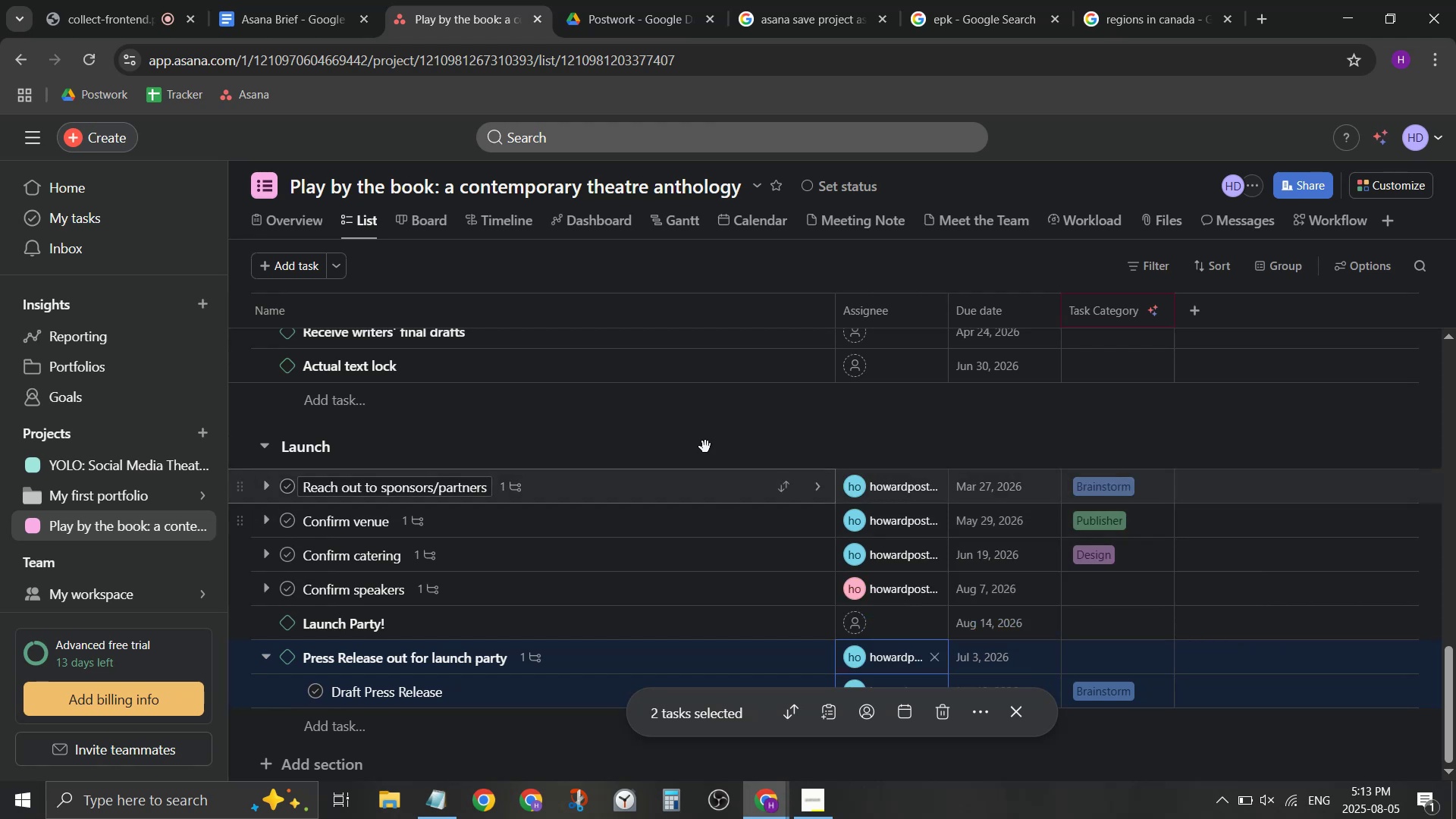 
scroll: coordinate [679, 462], scroll_direction: up, amount: 2.0
 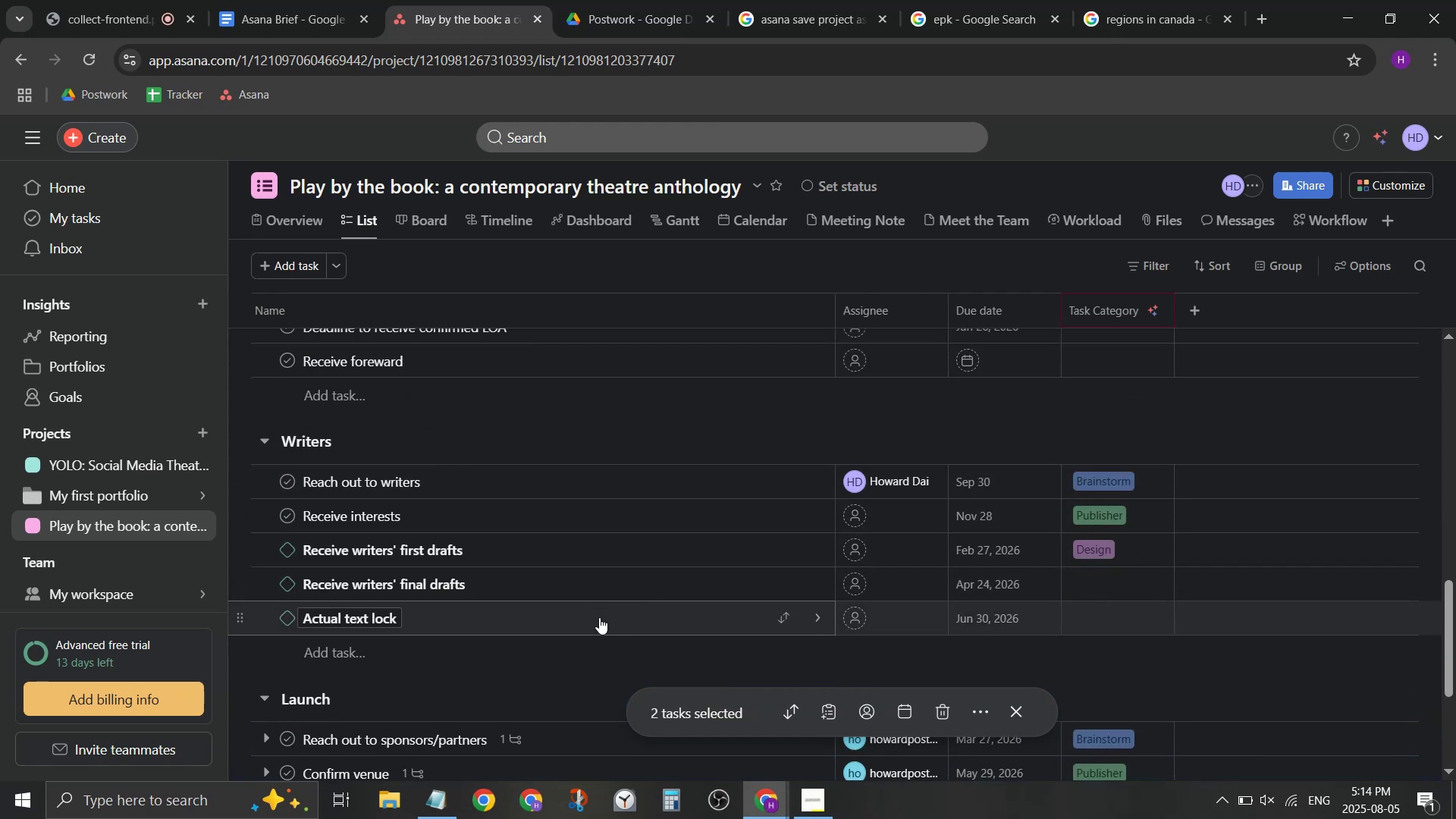 
wait(5.42)
 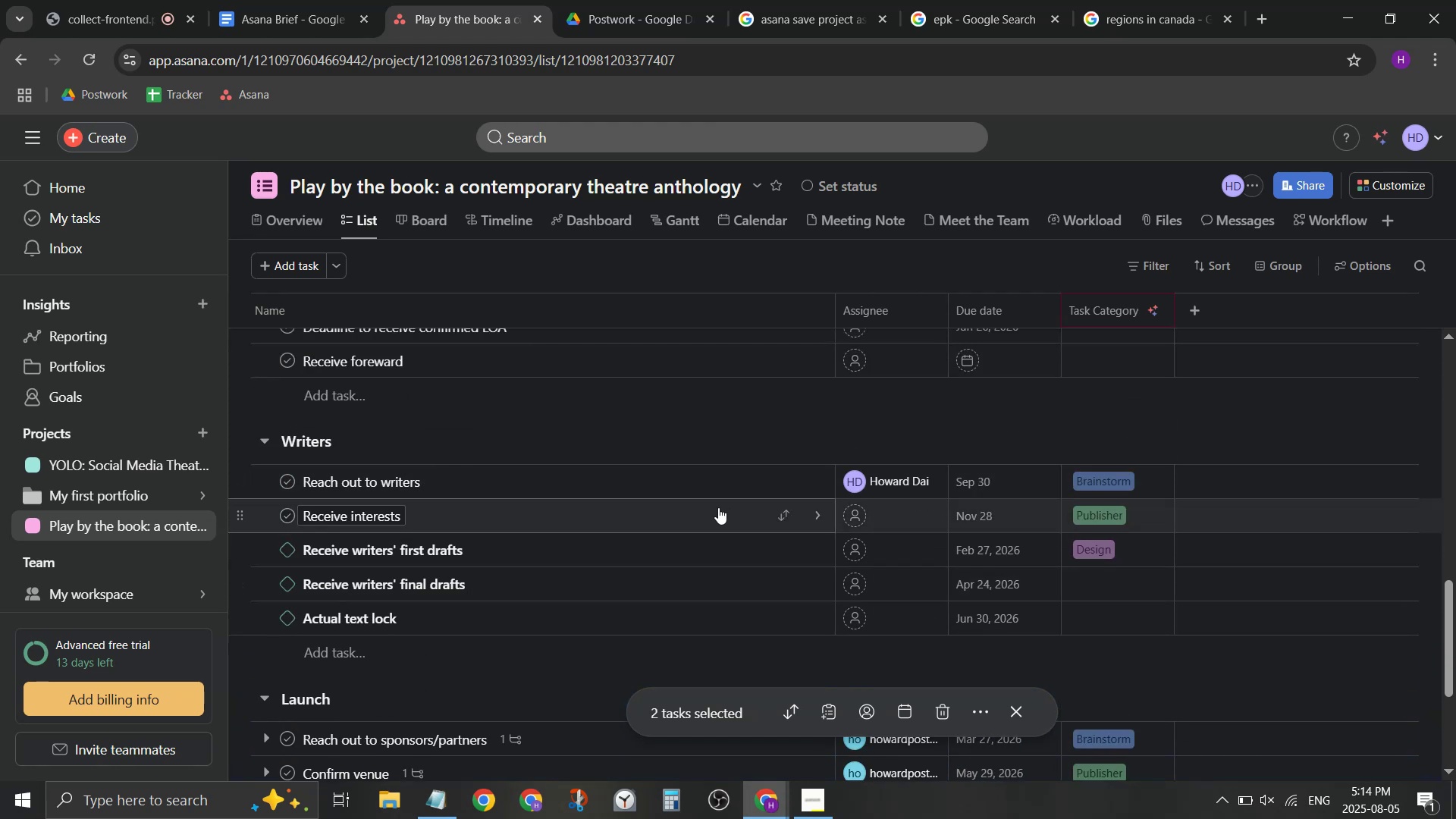 
left_click([598, 529])
 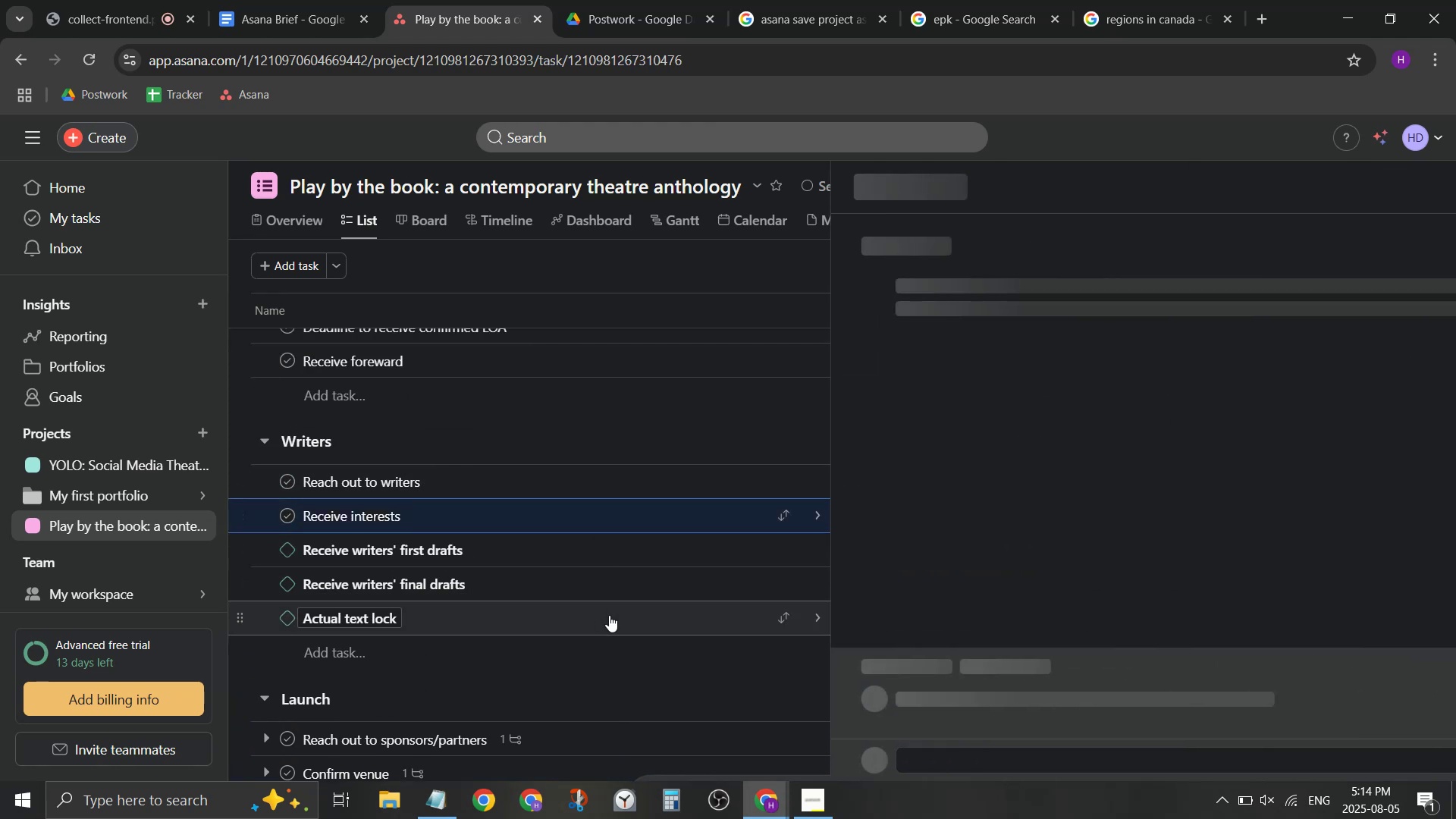 
hold_key(key=ShiftLeft, duration=0.8)
left_click([609, 615])
 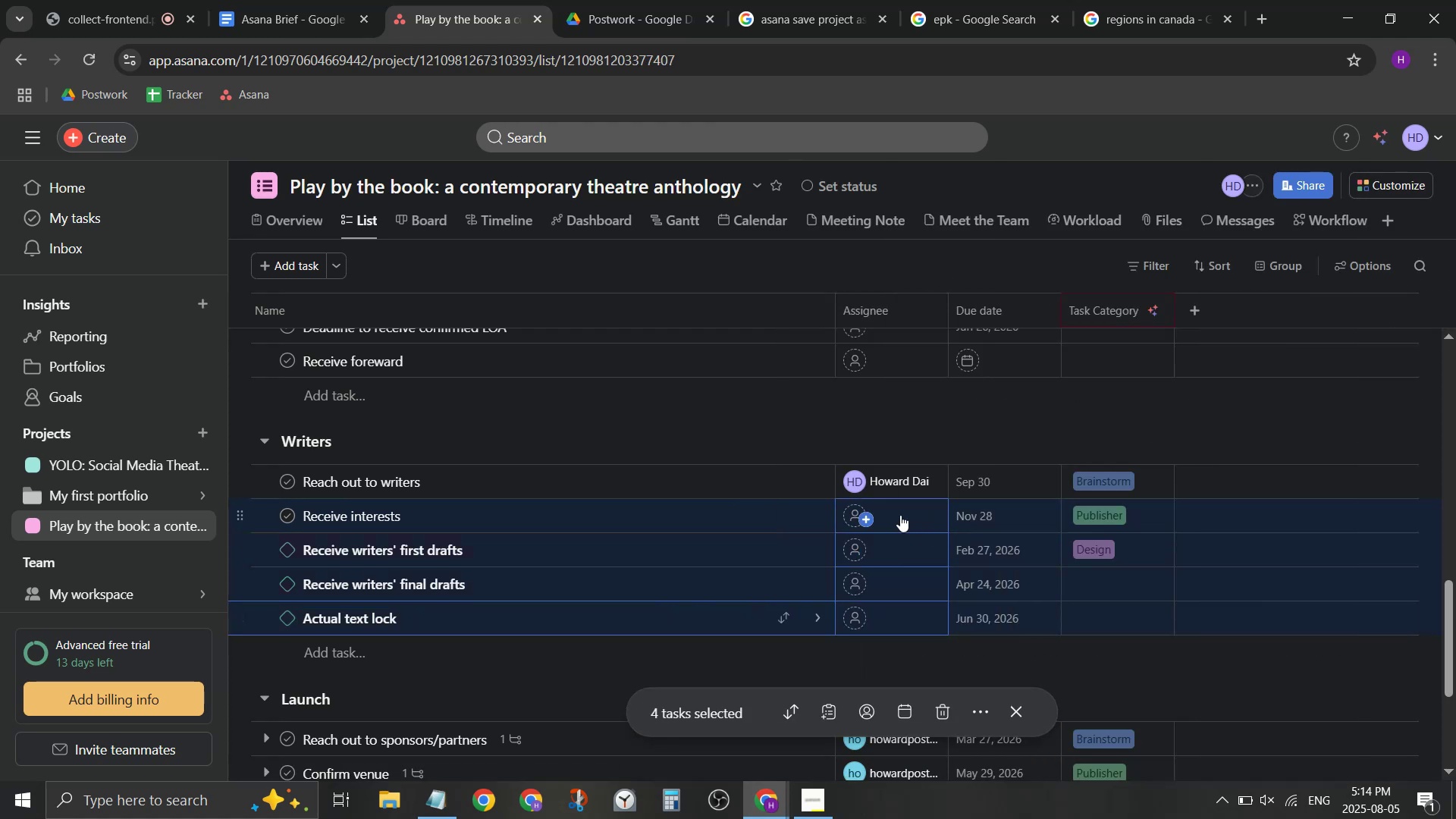 
left_click([867, 522])
 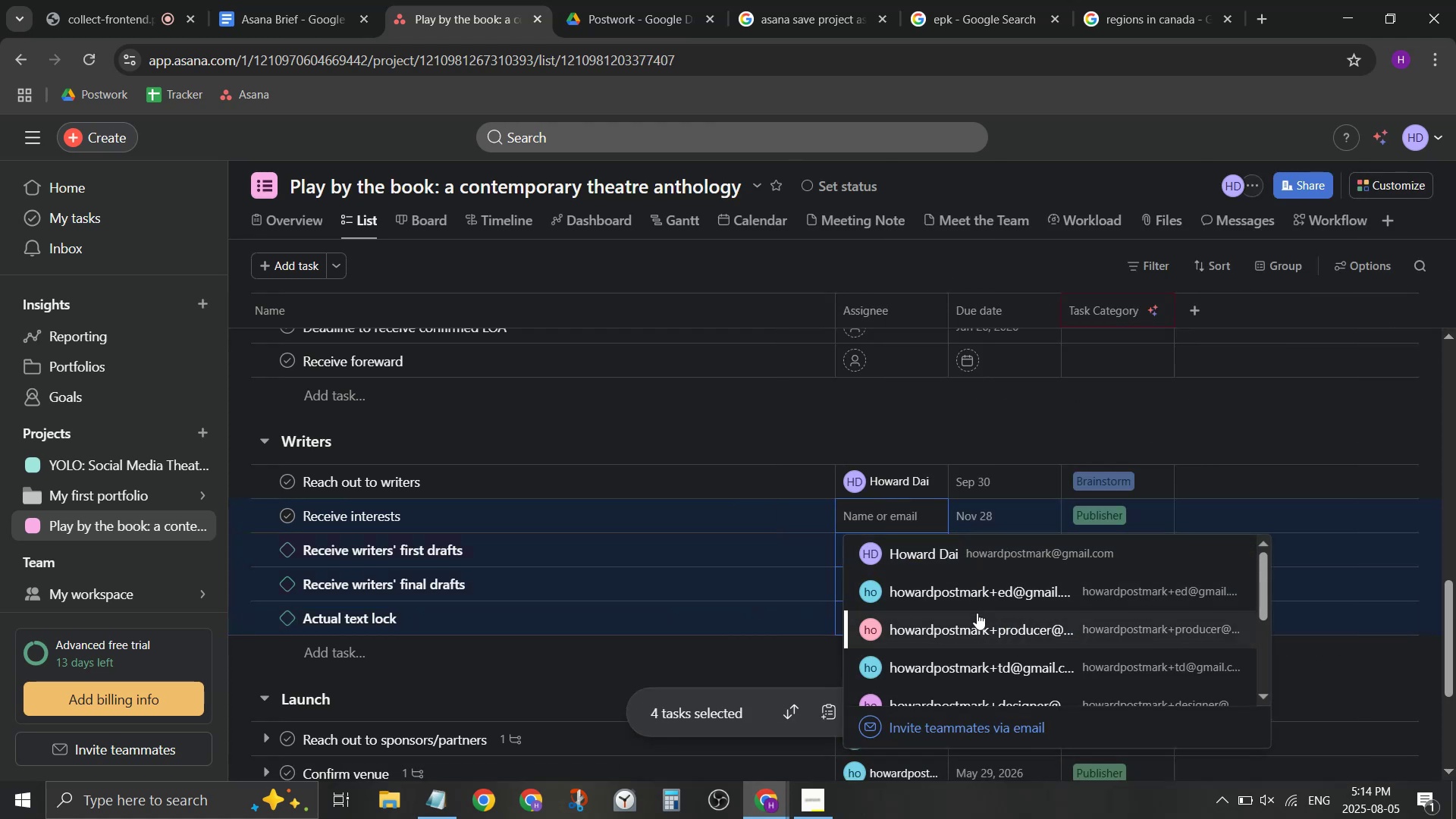 
left_click([984, 623])
 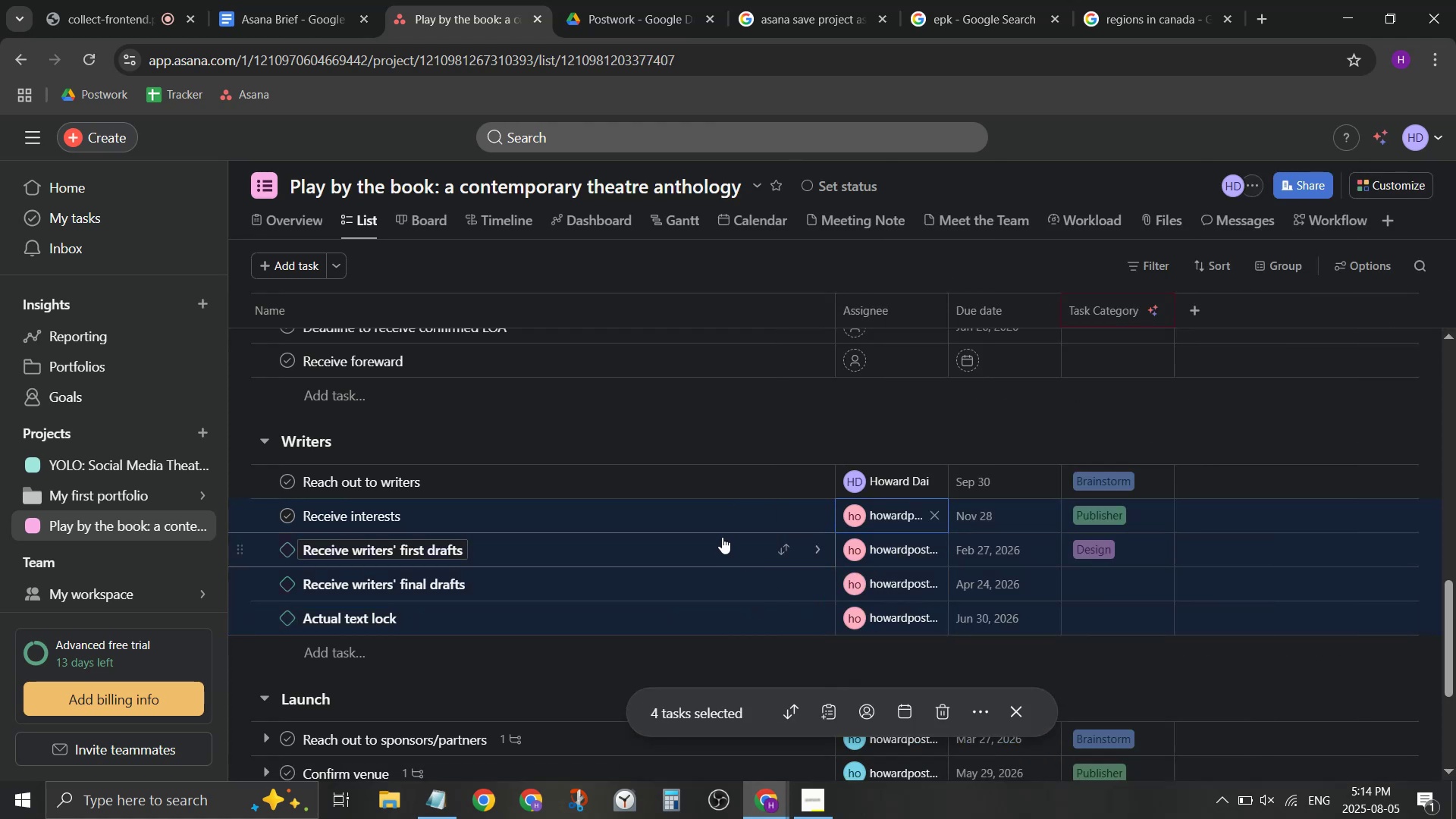 
scroll: coordinate [722, 543], scroll_direction: up, amount: 2.0
 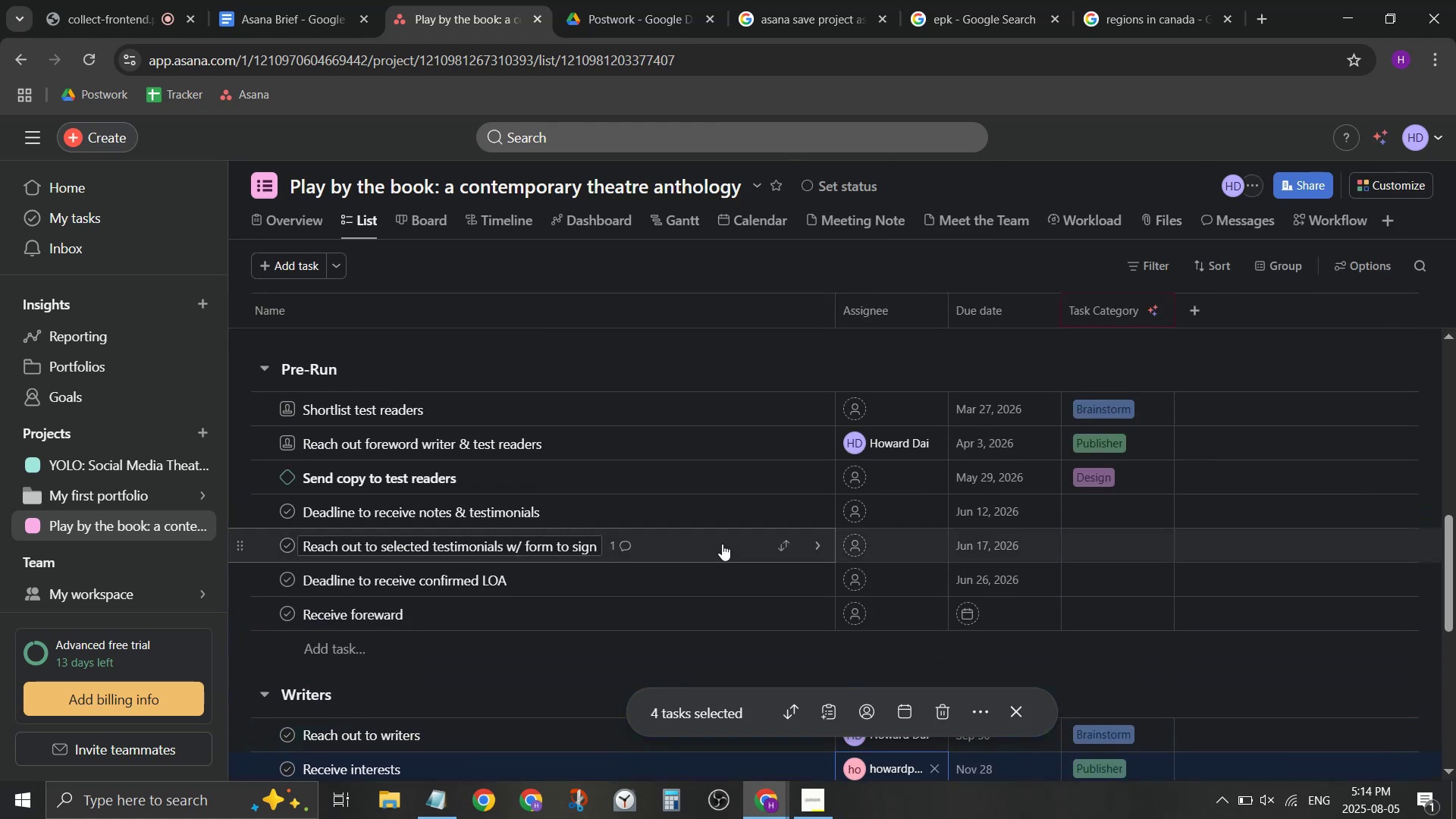 
scroll: coordinate [723, 548], scroll_direction: down, amount: 2.0
 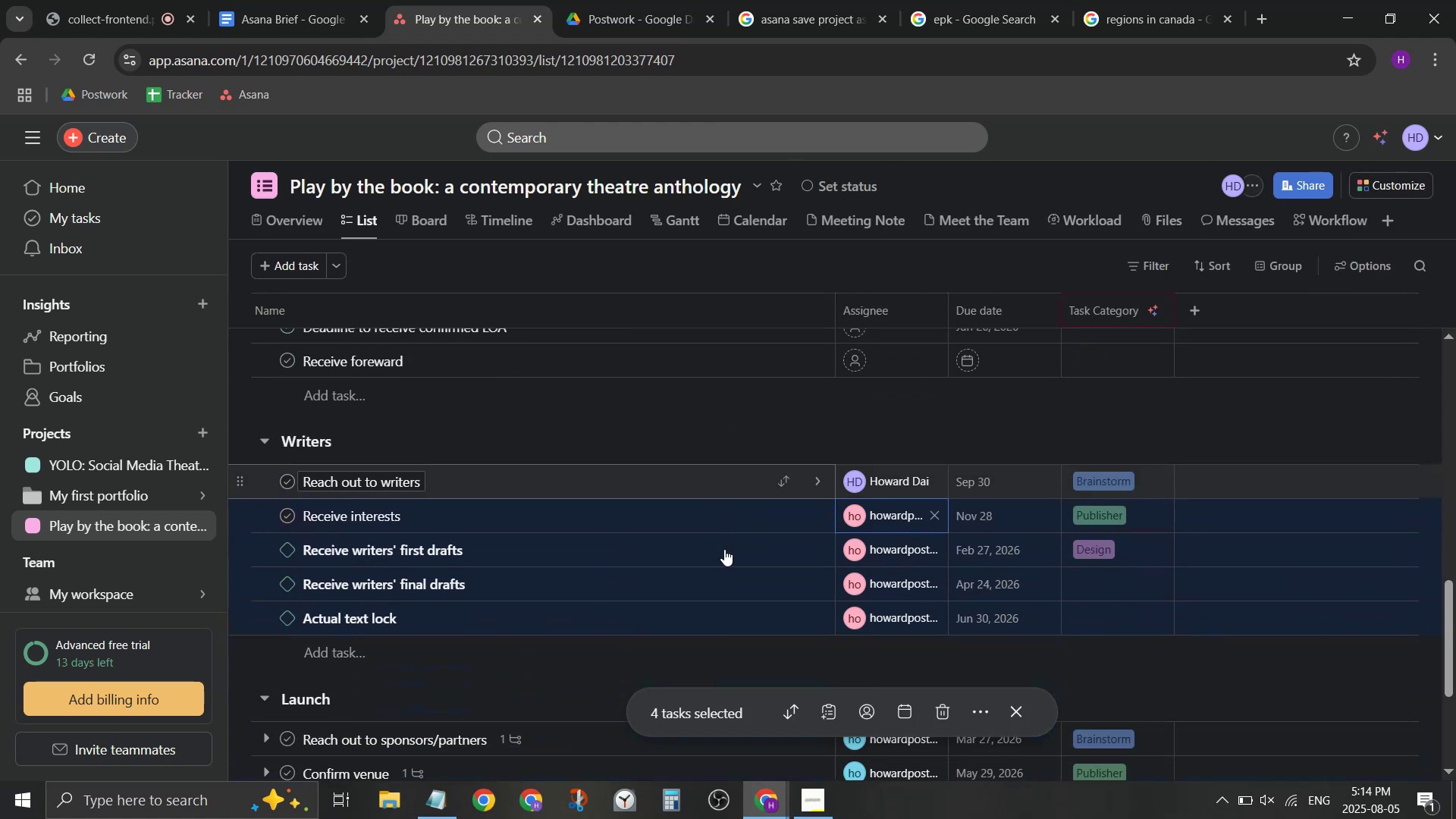 
scroll: coordinate [724, 548], scroll_direction: up, amount: 2.0
 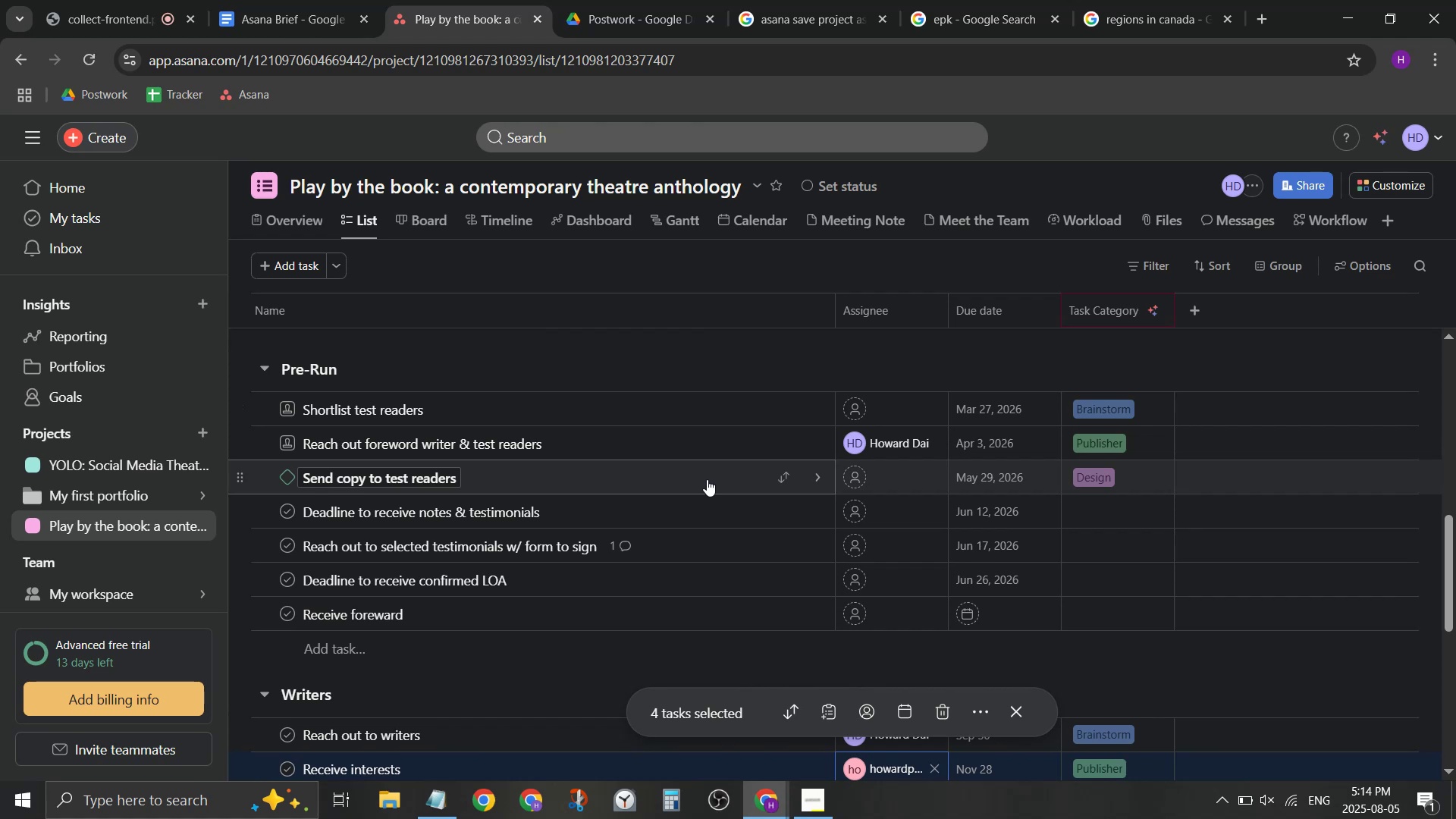 
left_click([711, 477])
 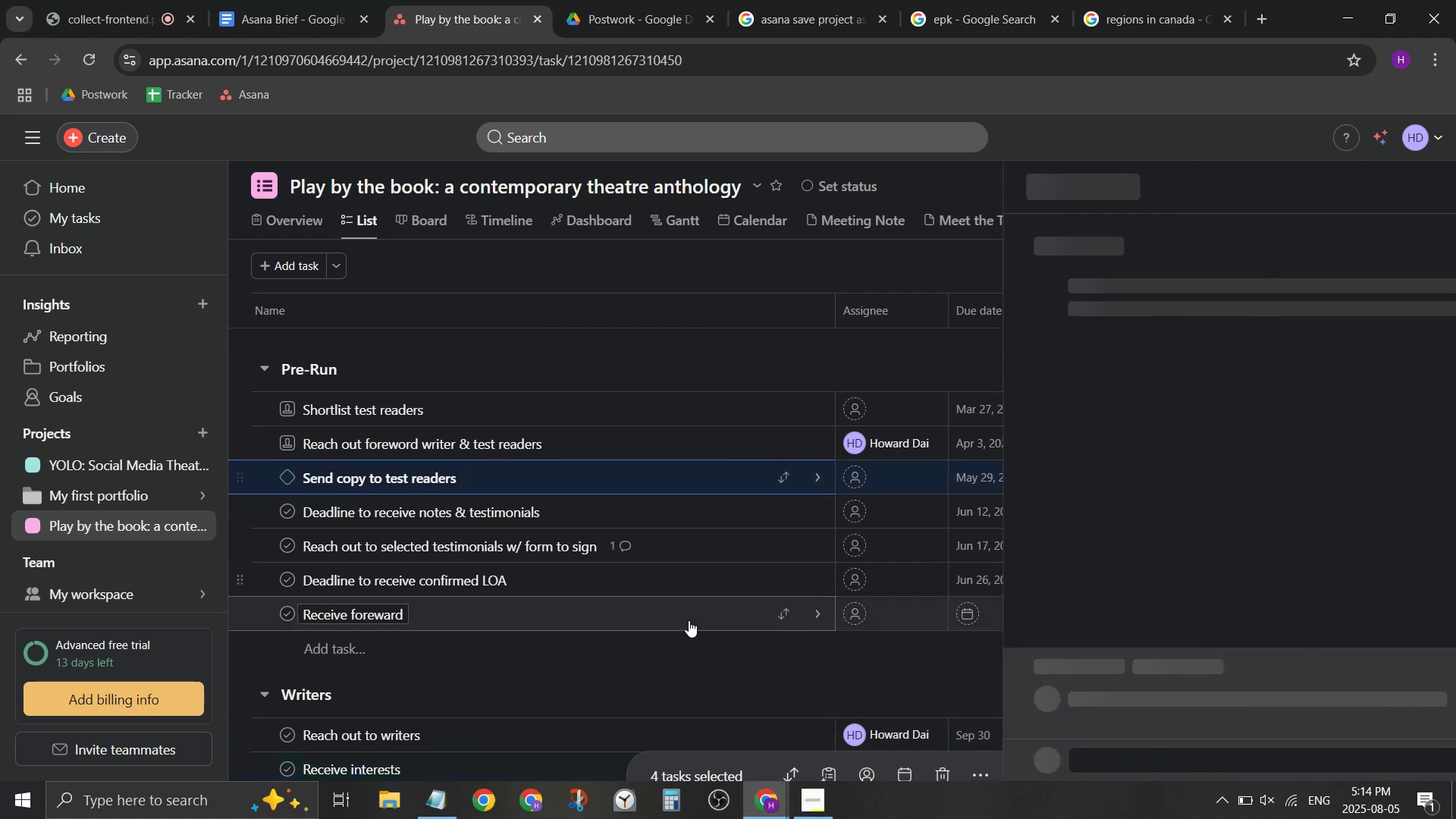 
hold_key(key=ShiftLeft, duration=0.81)
left_click([692, 614])
 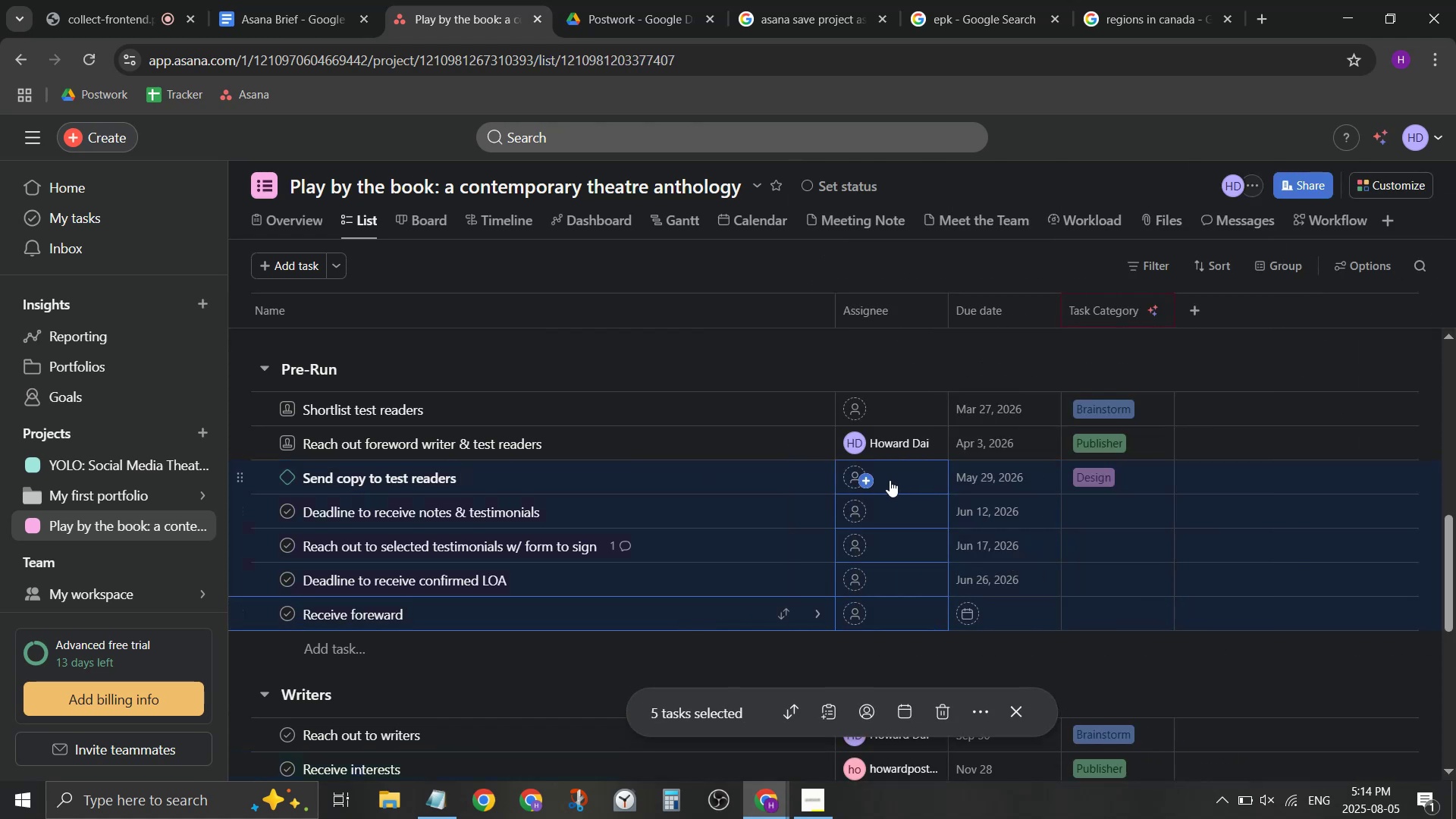 
left_click([869, 479])
 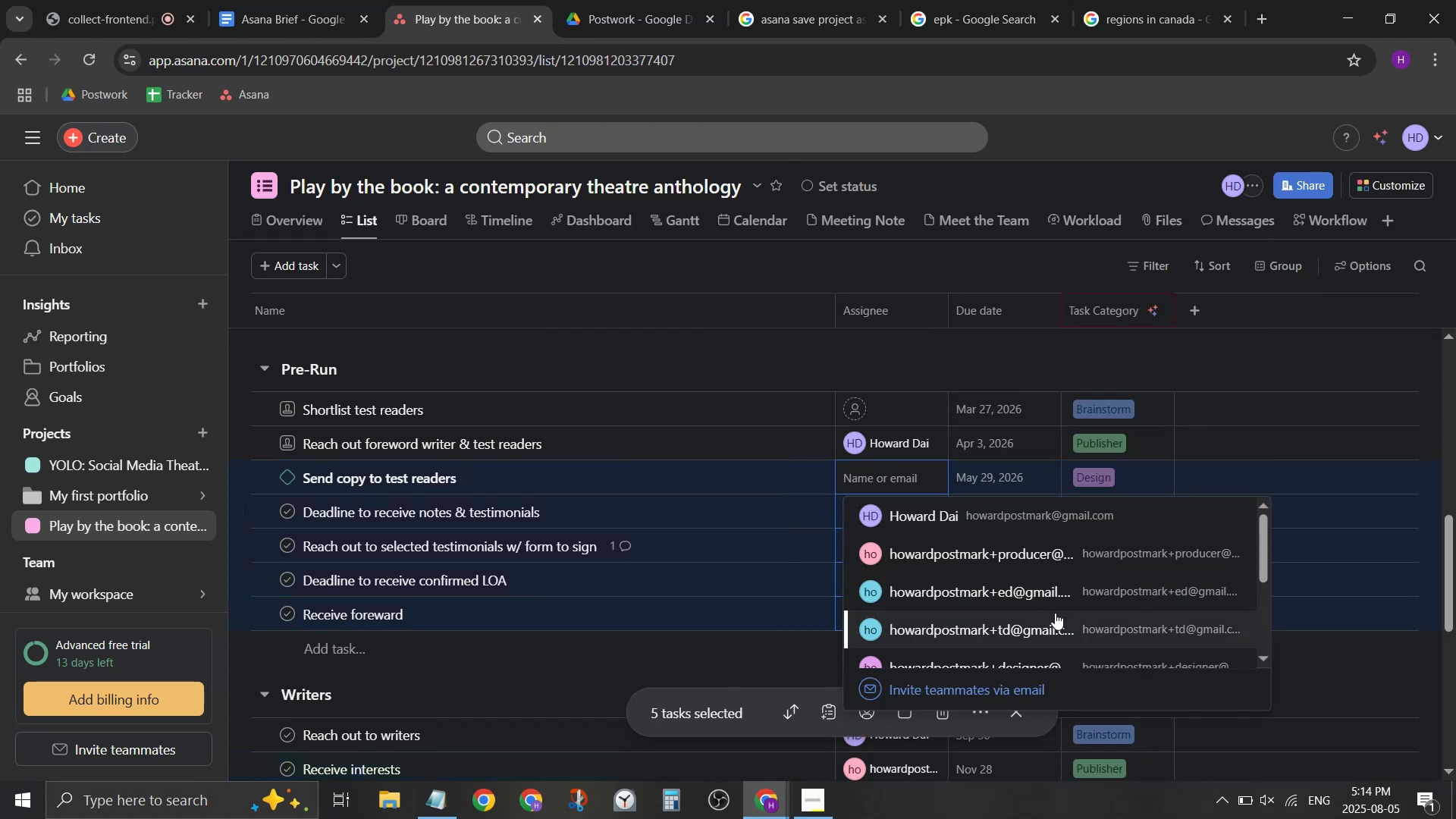 
left_click([1062, 559])
 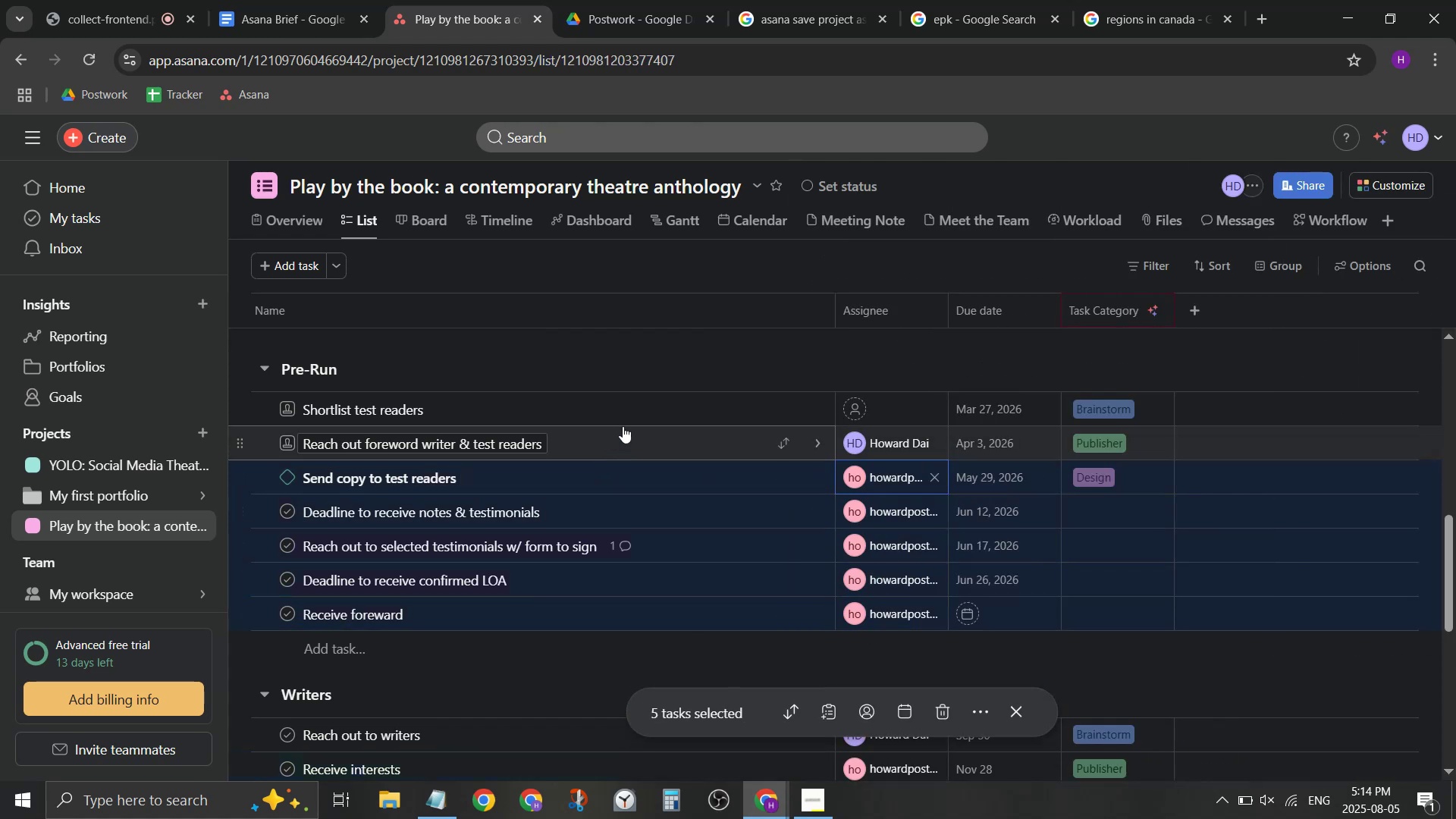 
right_click([635, 406])
 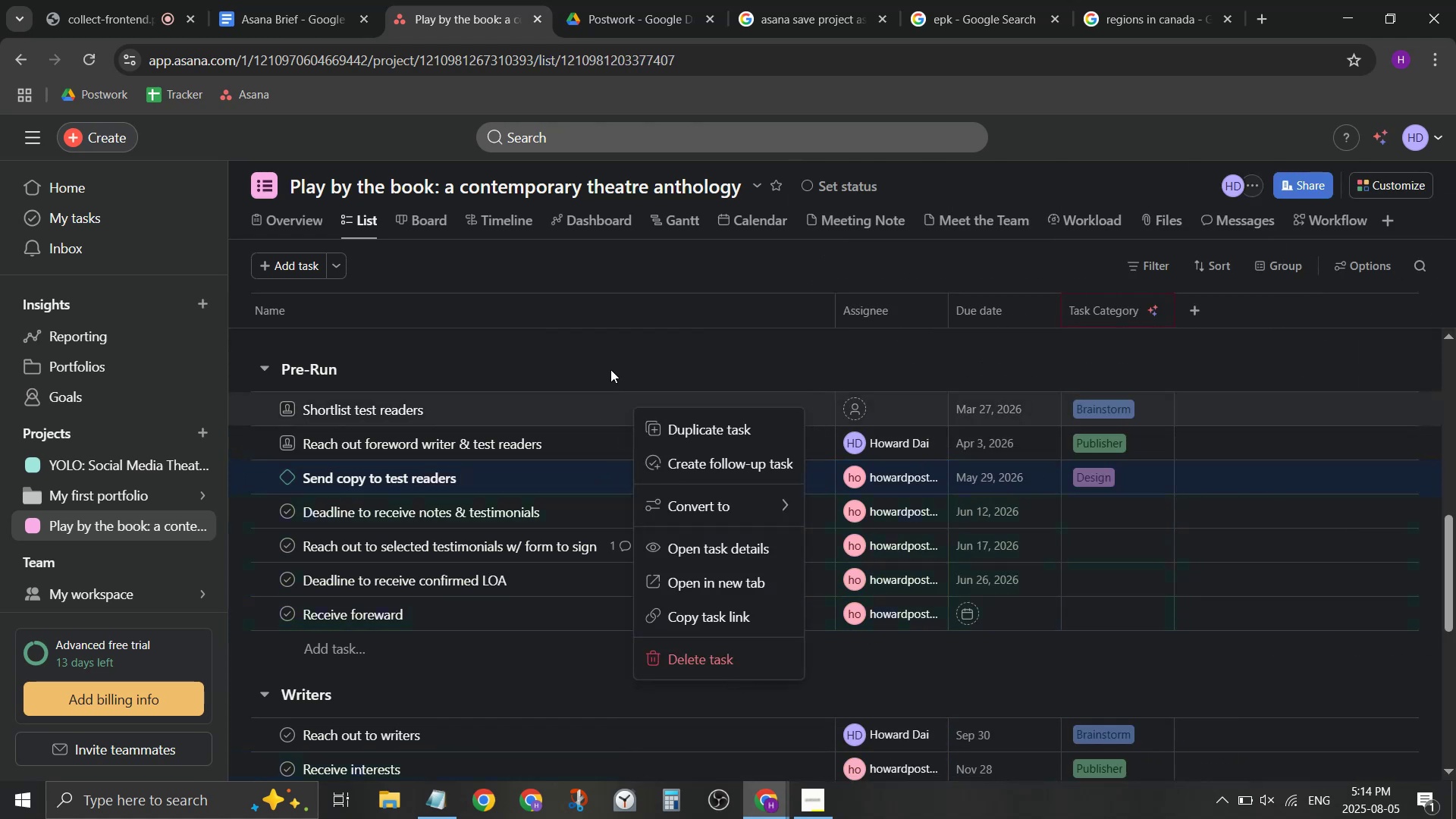 
left_click([609, 364])
 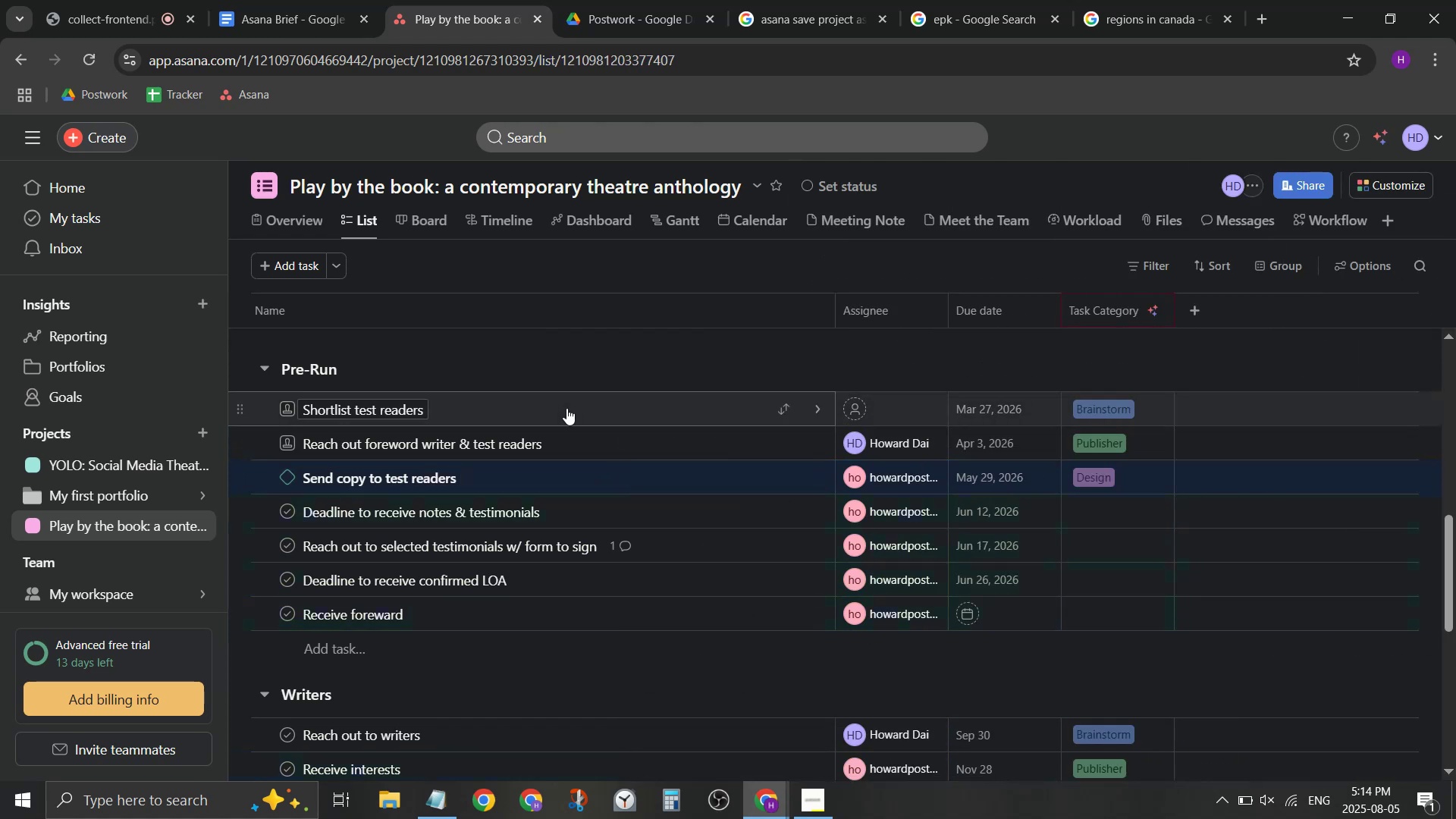 
left_click([566, 408])
 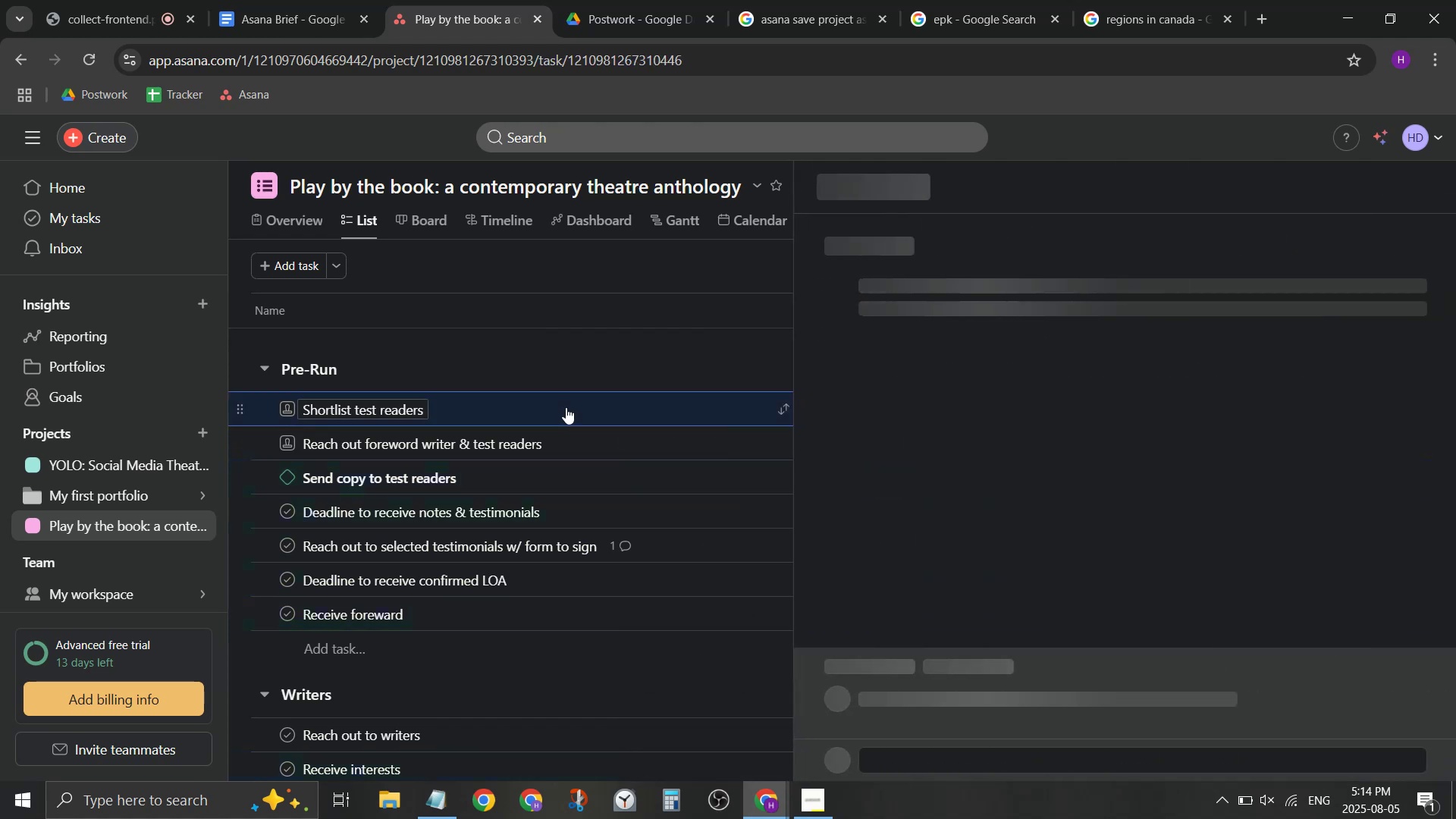 
right_click([566, 407])
 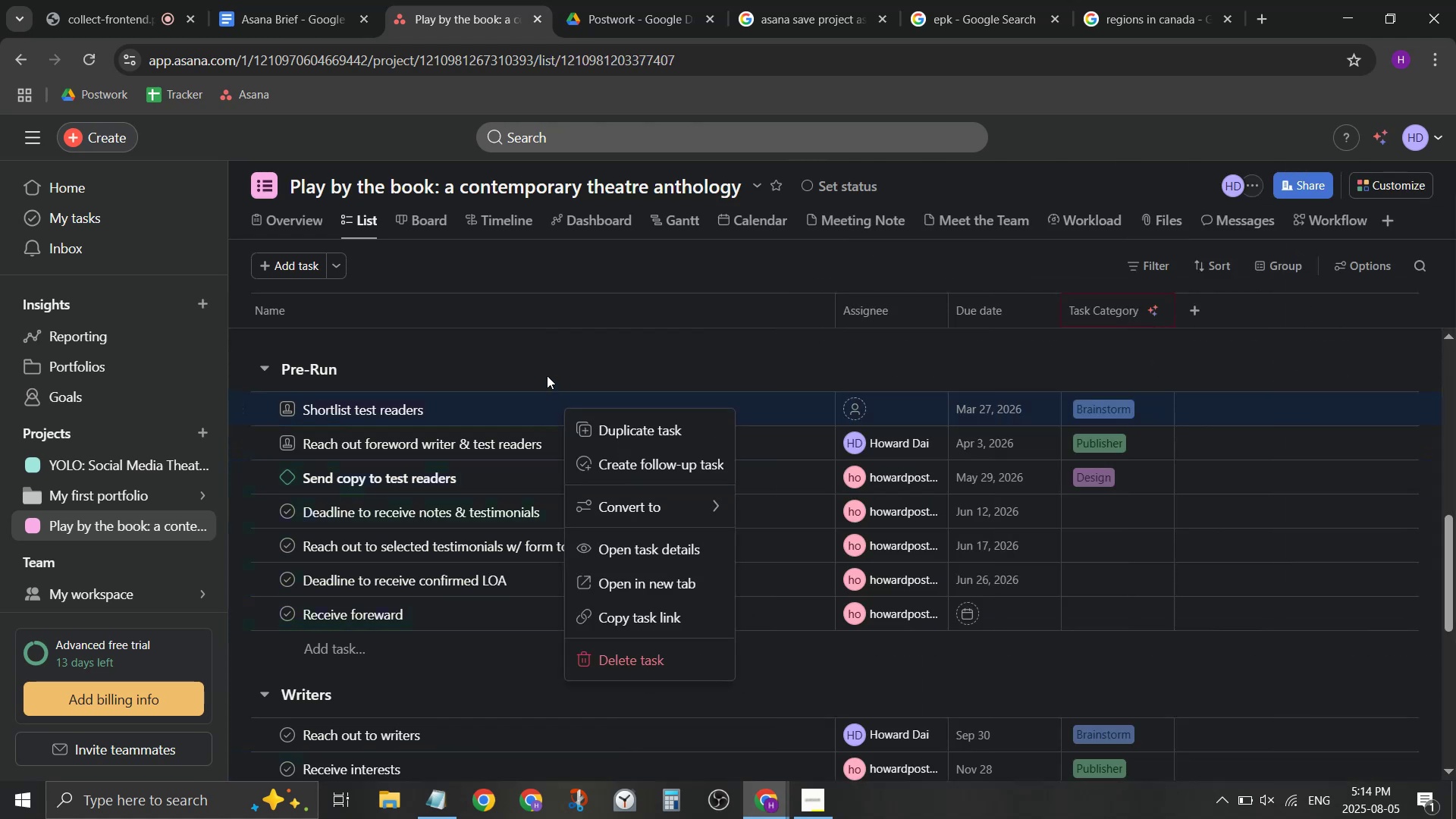 
left_click([539, 360])
 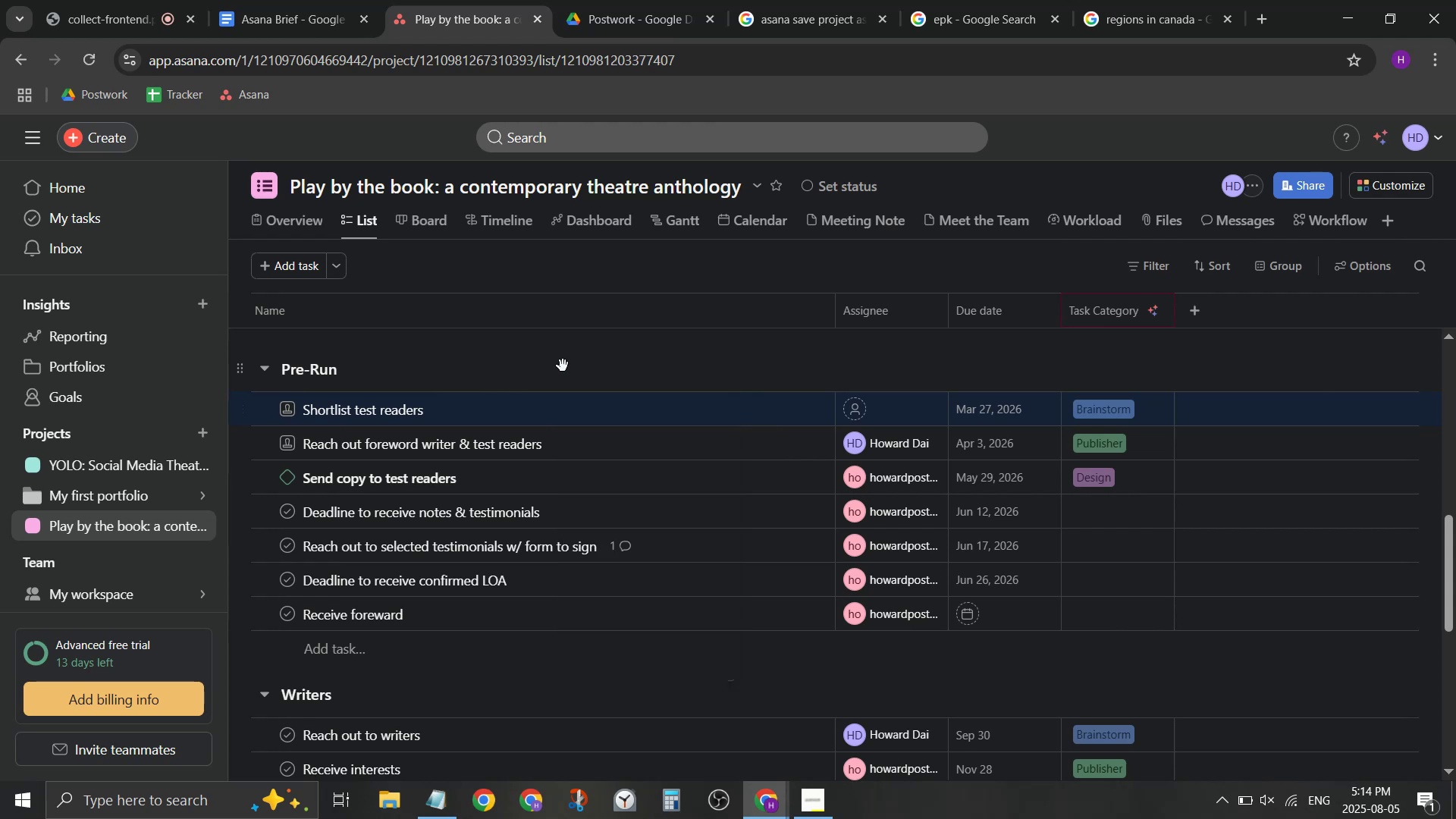 
scroll: coordinate [588, 384], scroll_direction: up, amount: 4.0
 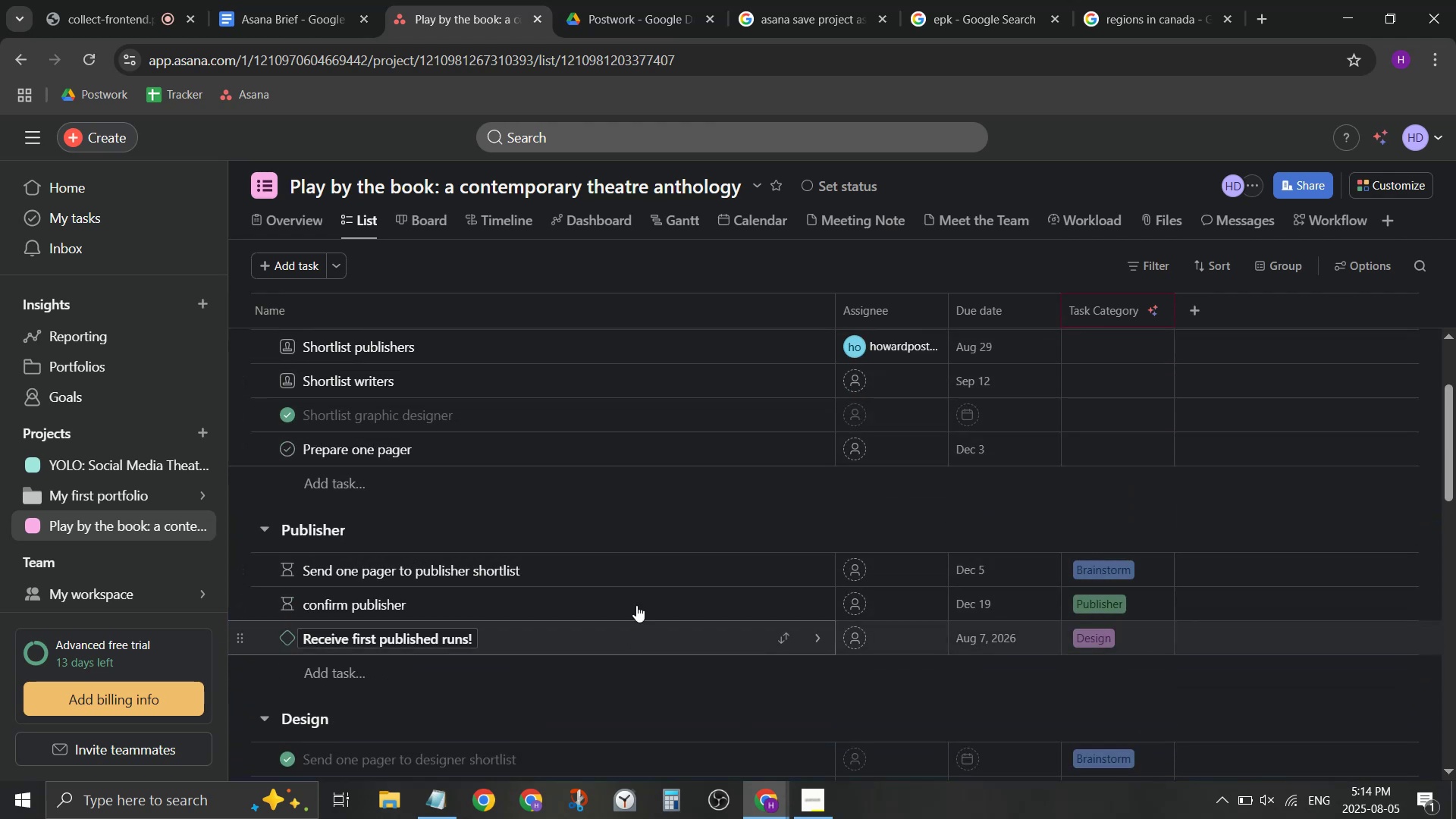 
left_click([640, 576])
 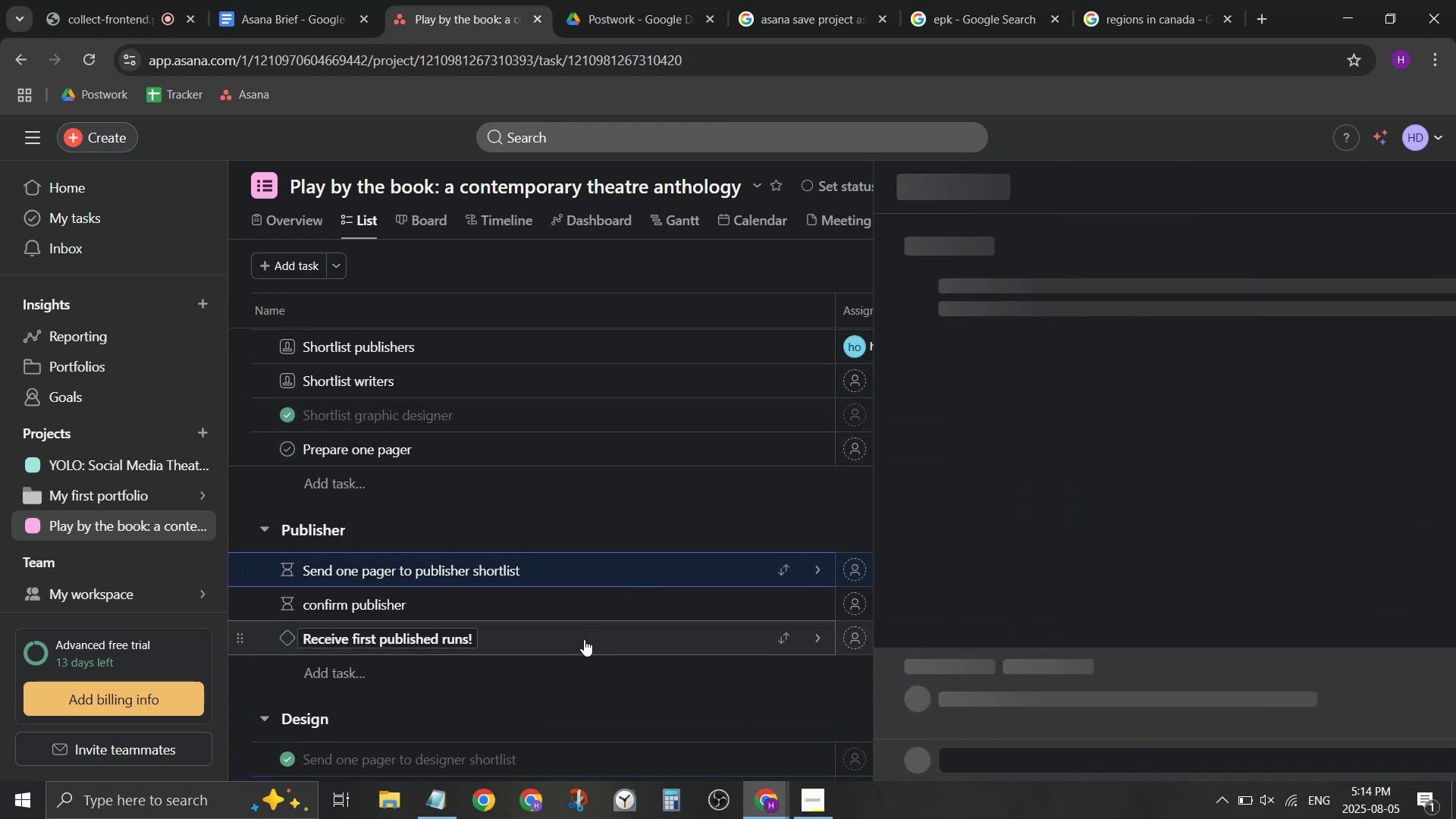 
hold_key(key=ShiftLeft, duration=0.5)
left_click([572, 639])
 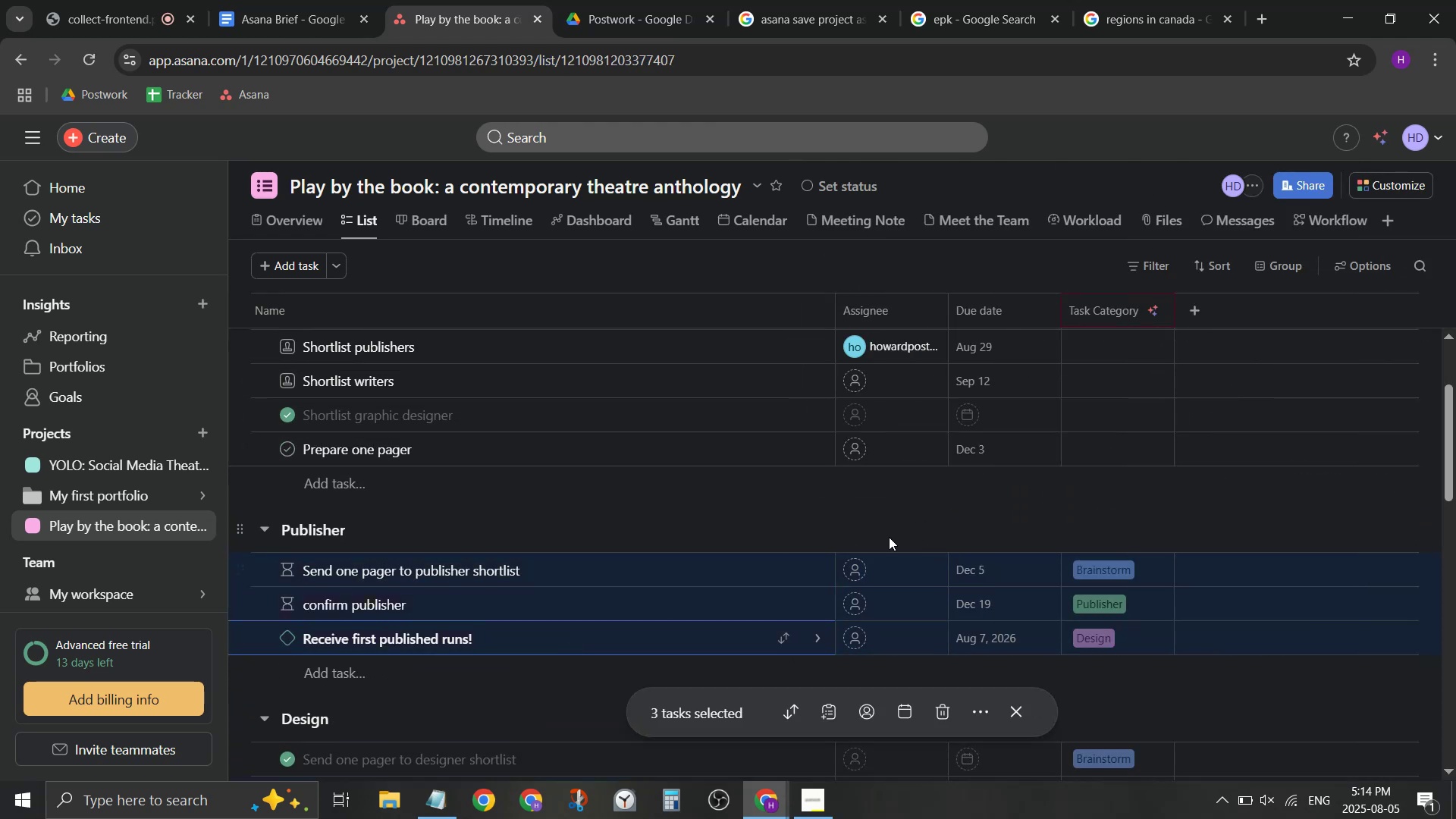 
left_click([862, 576])
 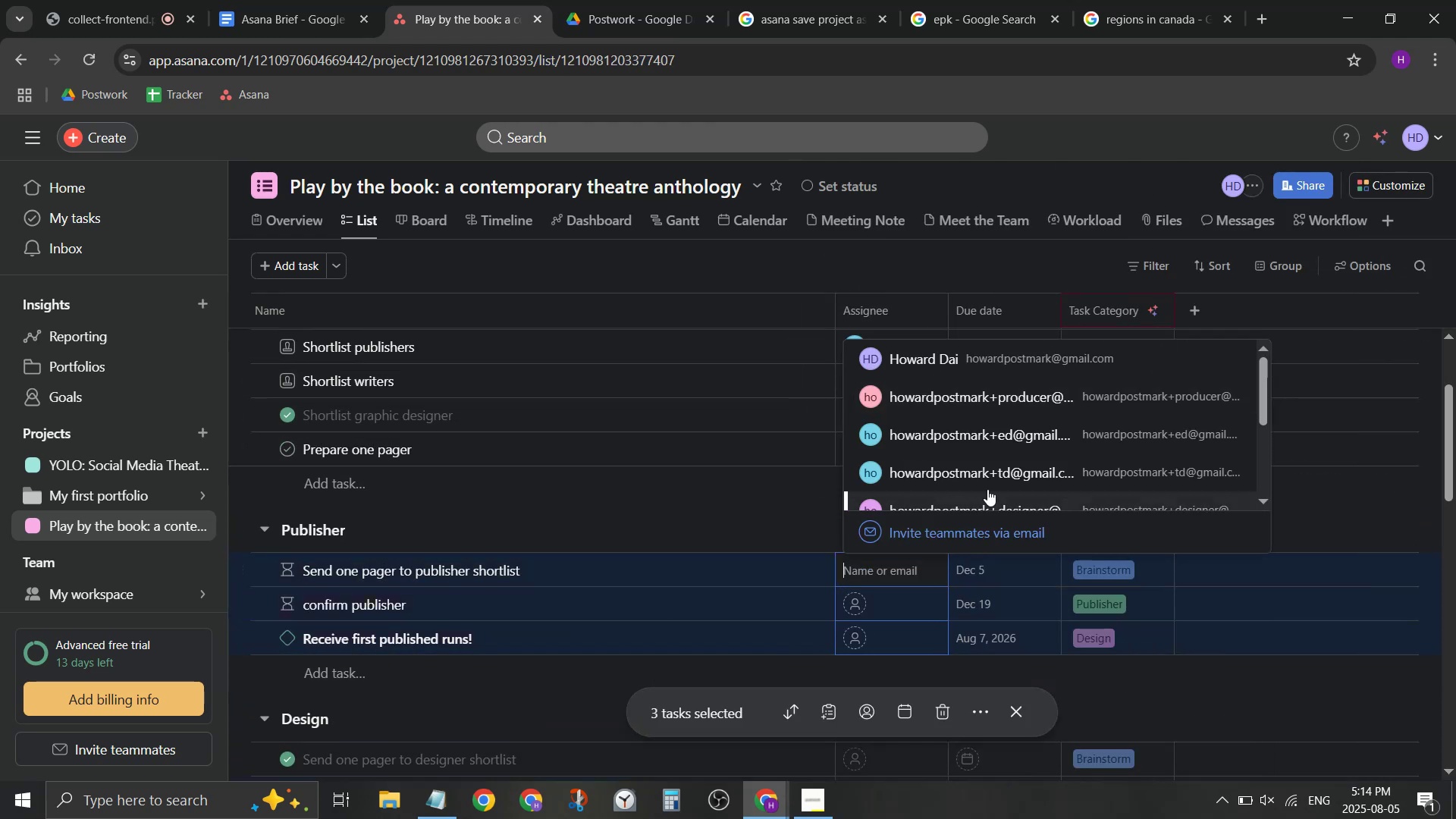 
left_click([997, 449])
 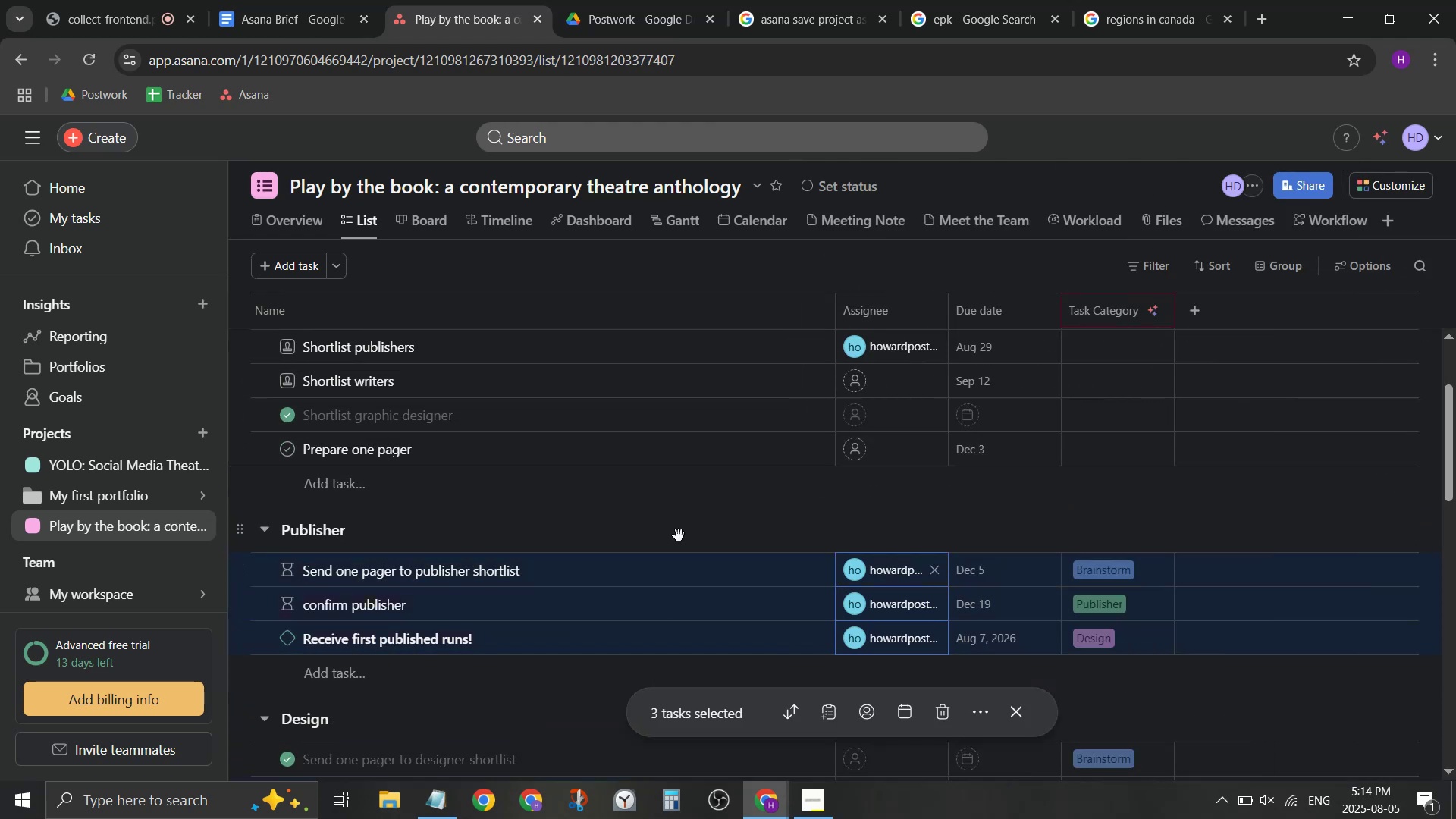 
scroll: coordinate [679, 535], scroll_direction: up, amount: 1.0
 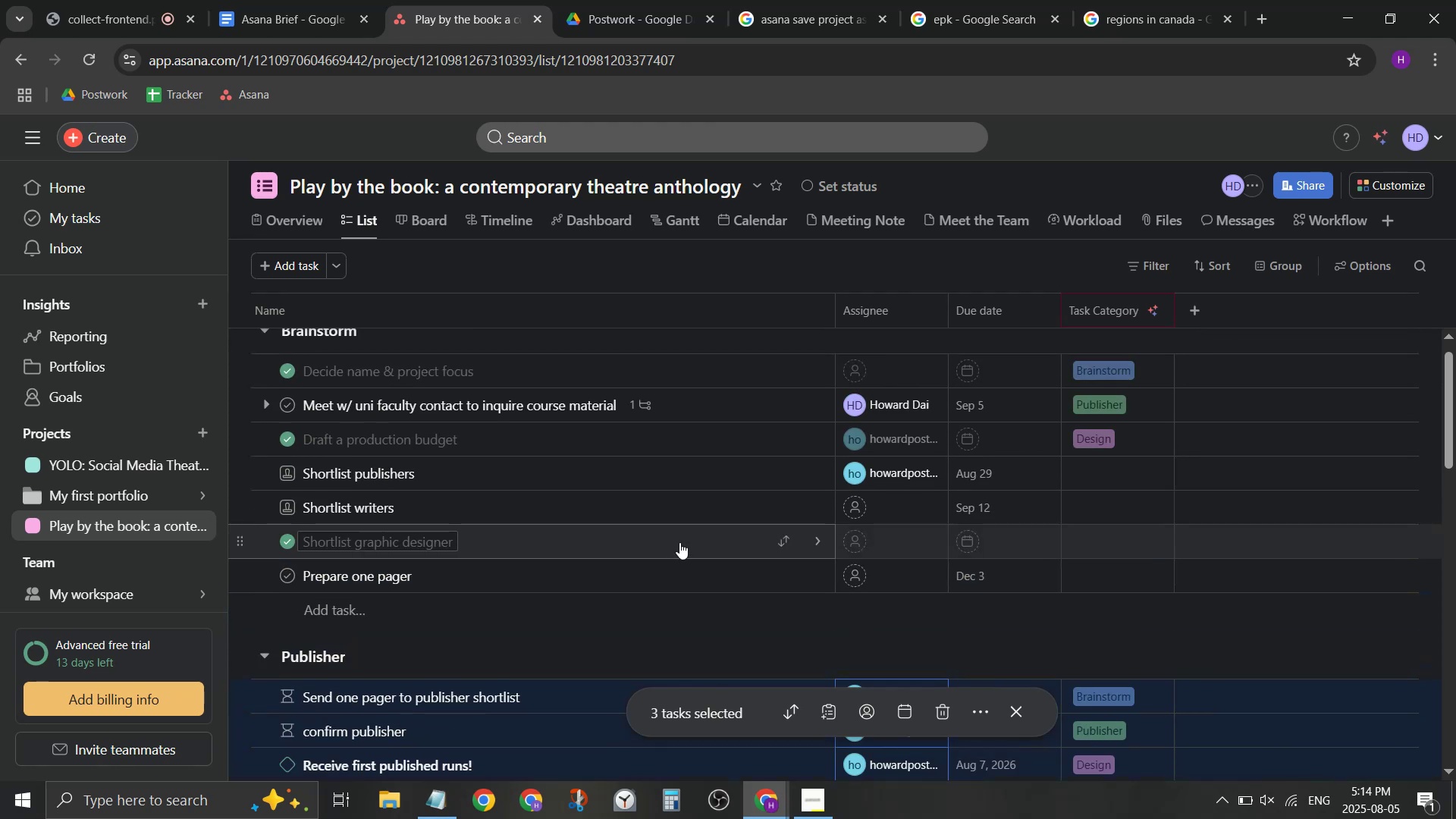 
scroll: coordinate [701, 542], scroll_direction: down, amount: 11.0
 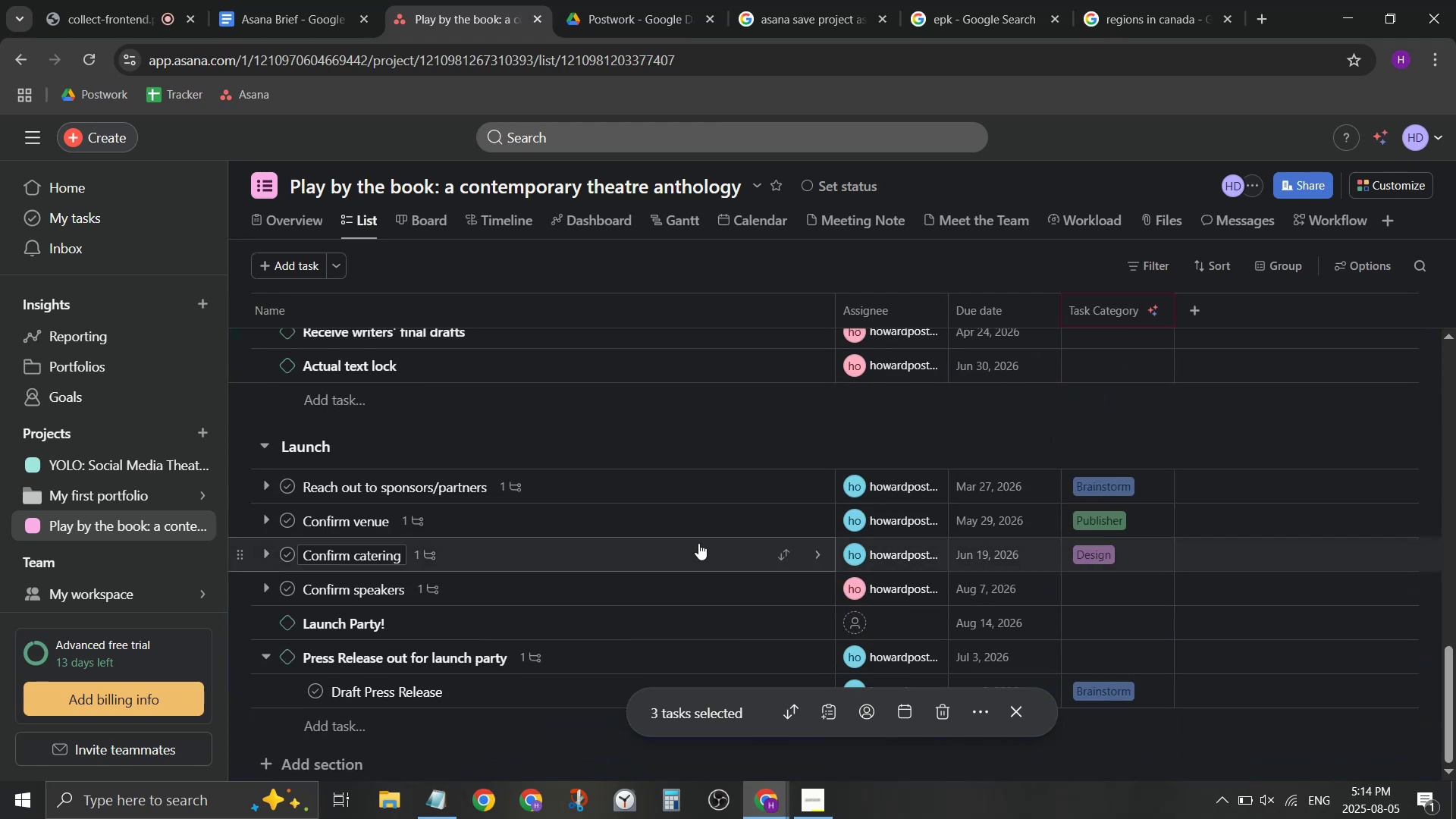 
scroll: coordinate [457, 593], scroll_direction: up, amount: 4.0
 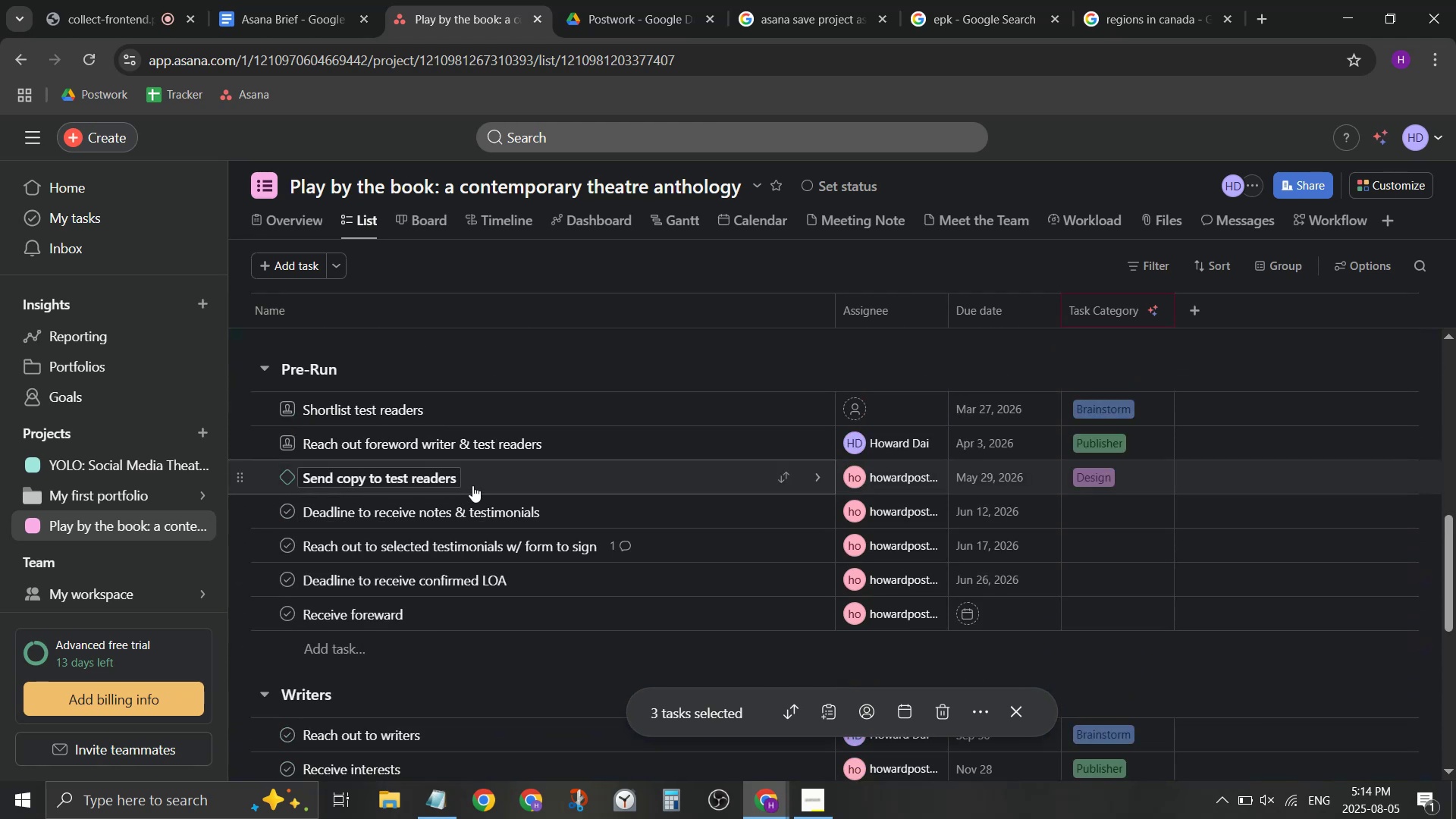 
mouse_move([880, 487])
 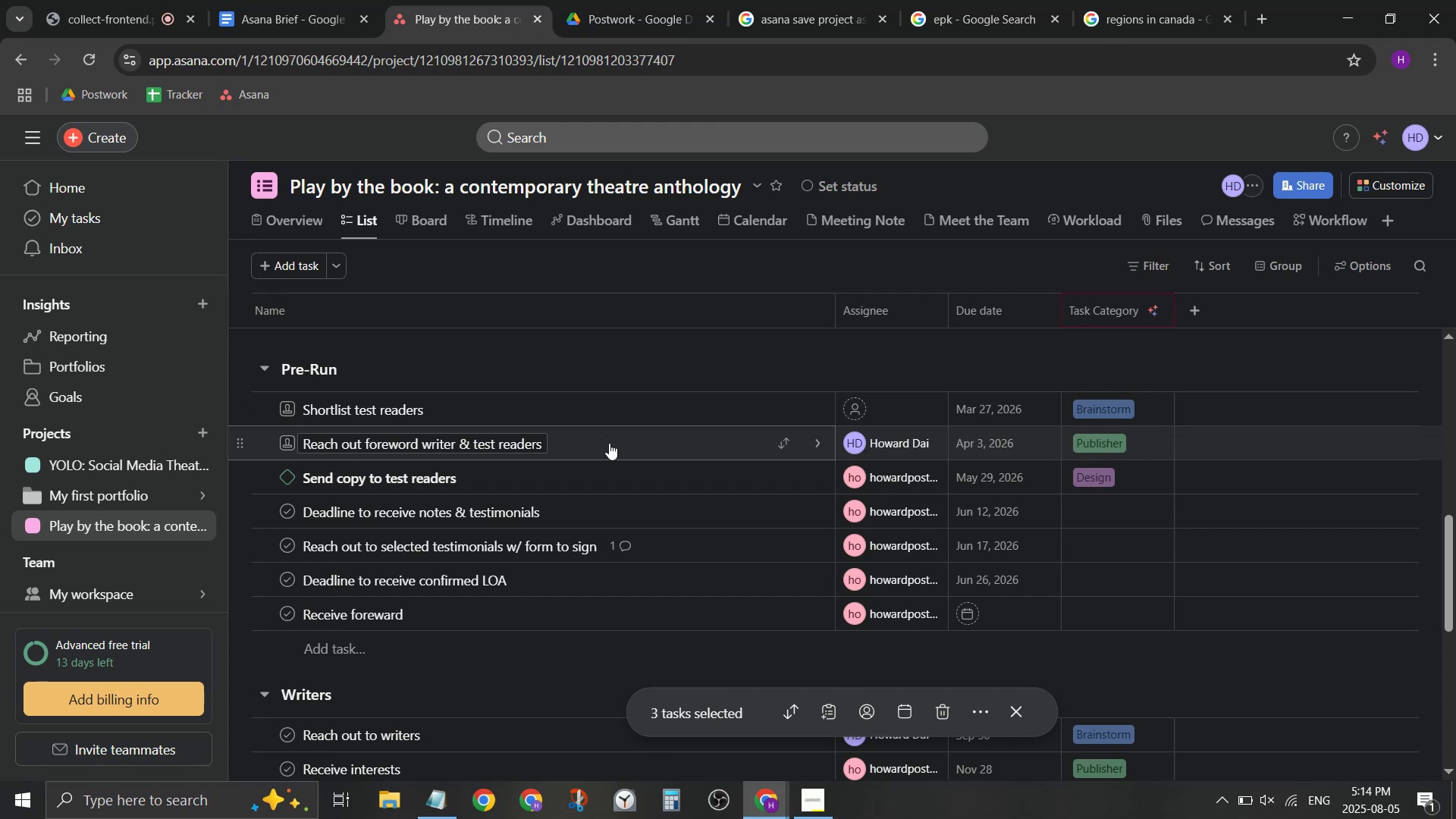 
scroll: coordinate [607, 452], scroll_direction: up, amount: 2.0
 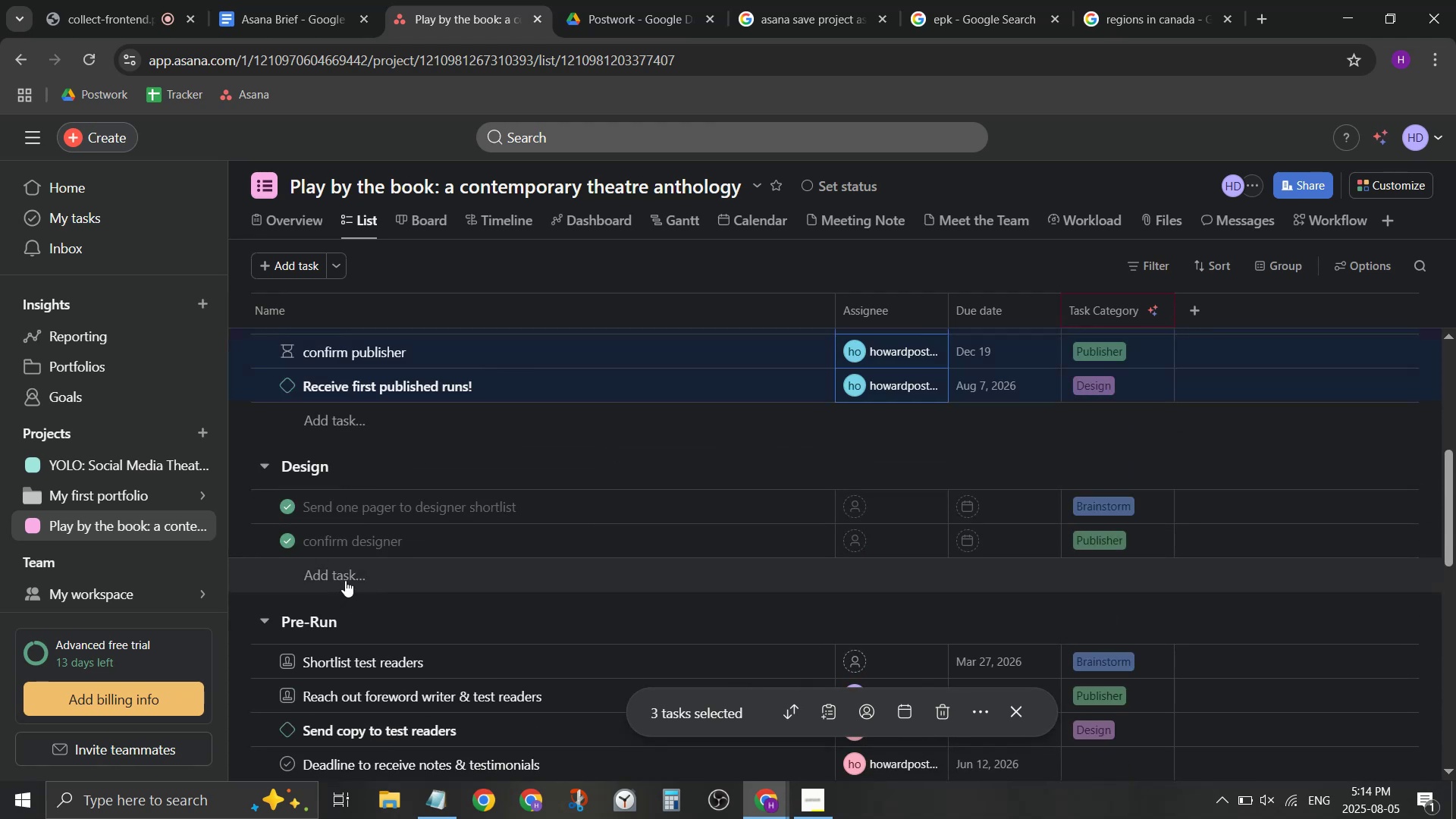 
left_click([345, 580])
 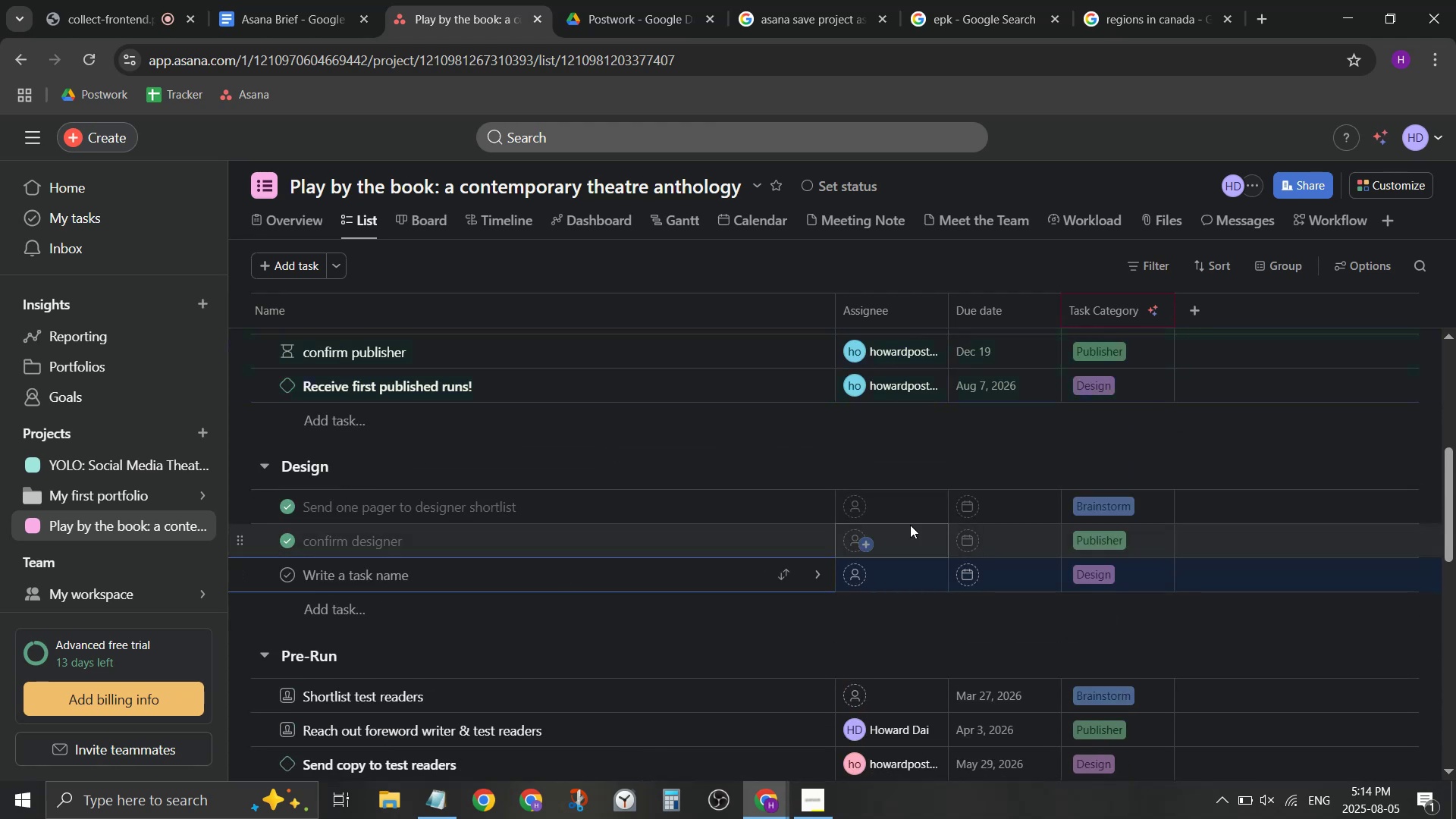 
type(Cover d)
key(Backspace)
type(Deisng)
key(Backspace)
key(Backspace)
key(Backspace)
key(Backspace)
type(sign d)
key(Backspace)
type(first draft)
 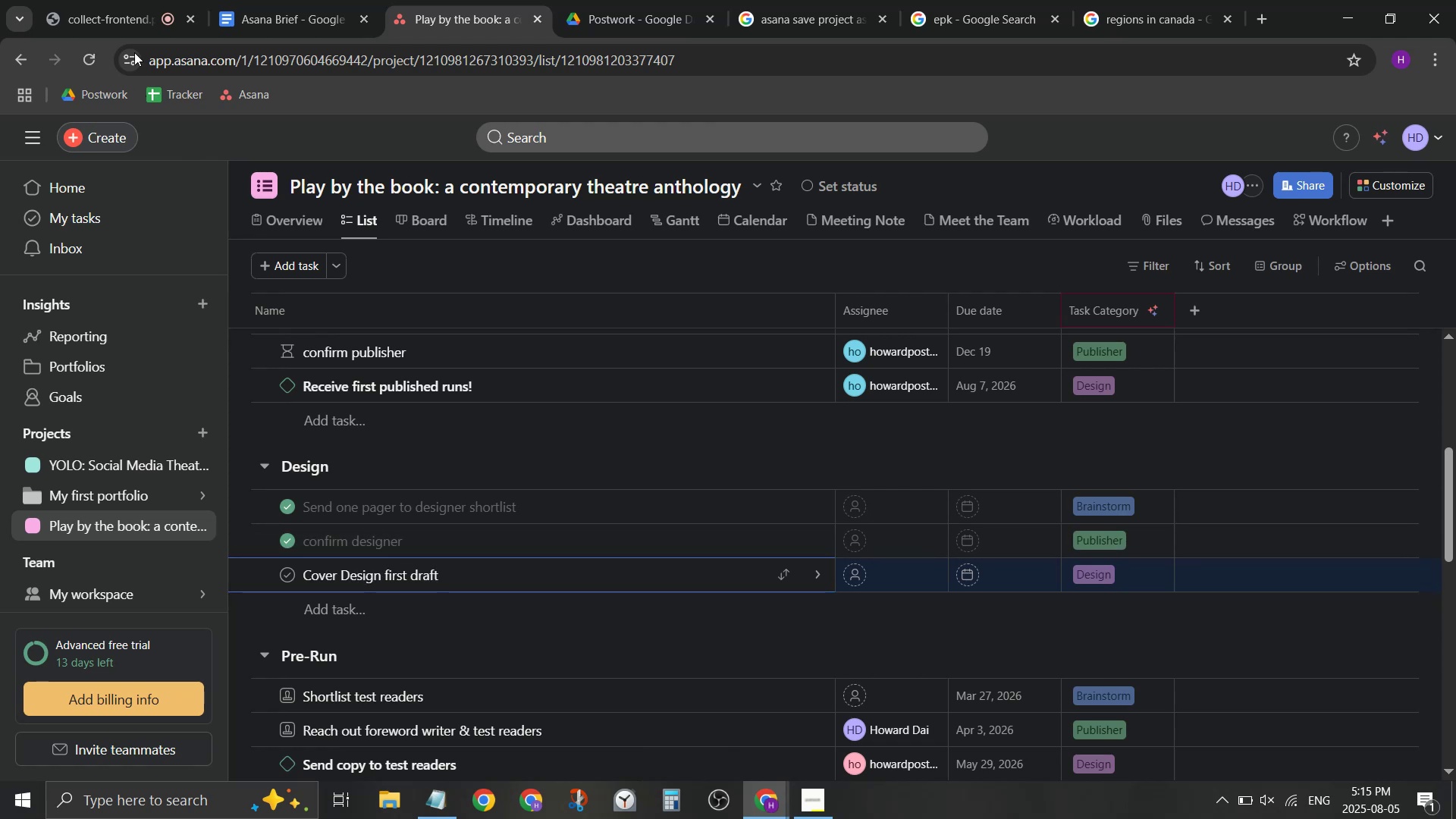 
left_click([128, 8])
 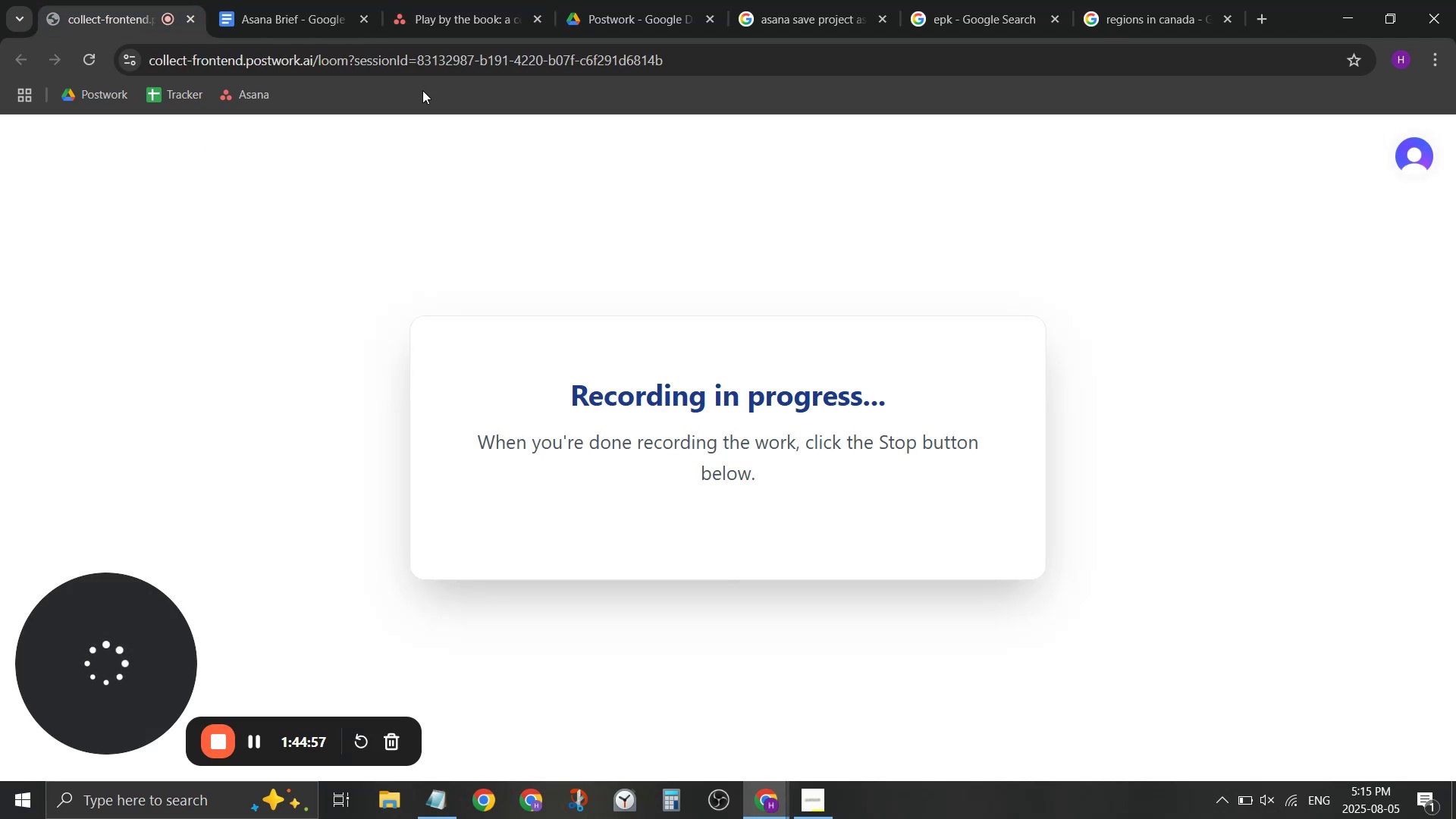 
left_click([500, 0])
 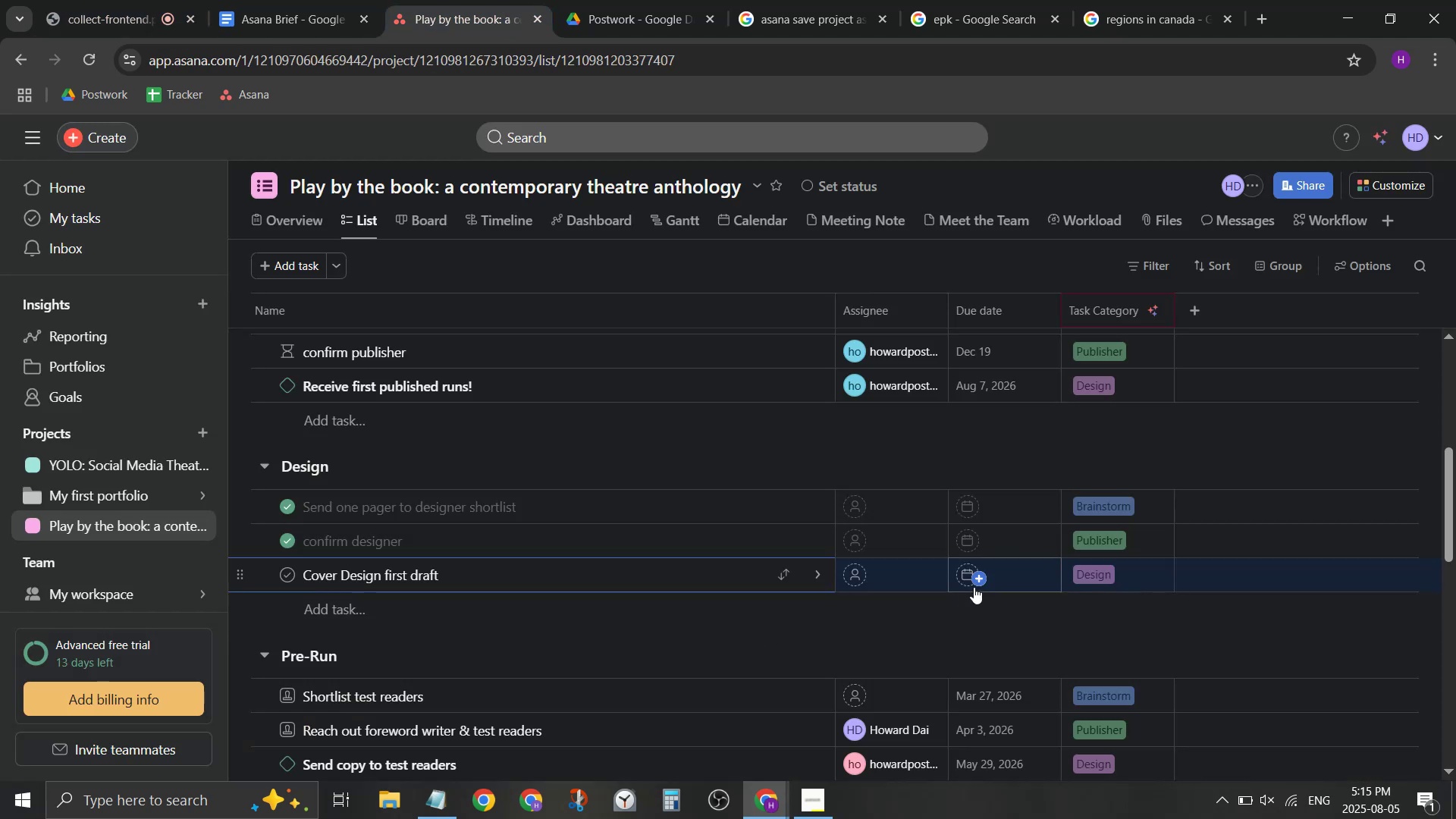 
mouse_move([953, 581])
 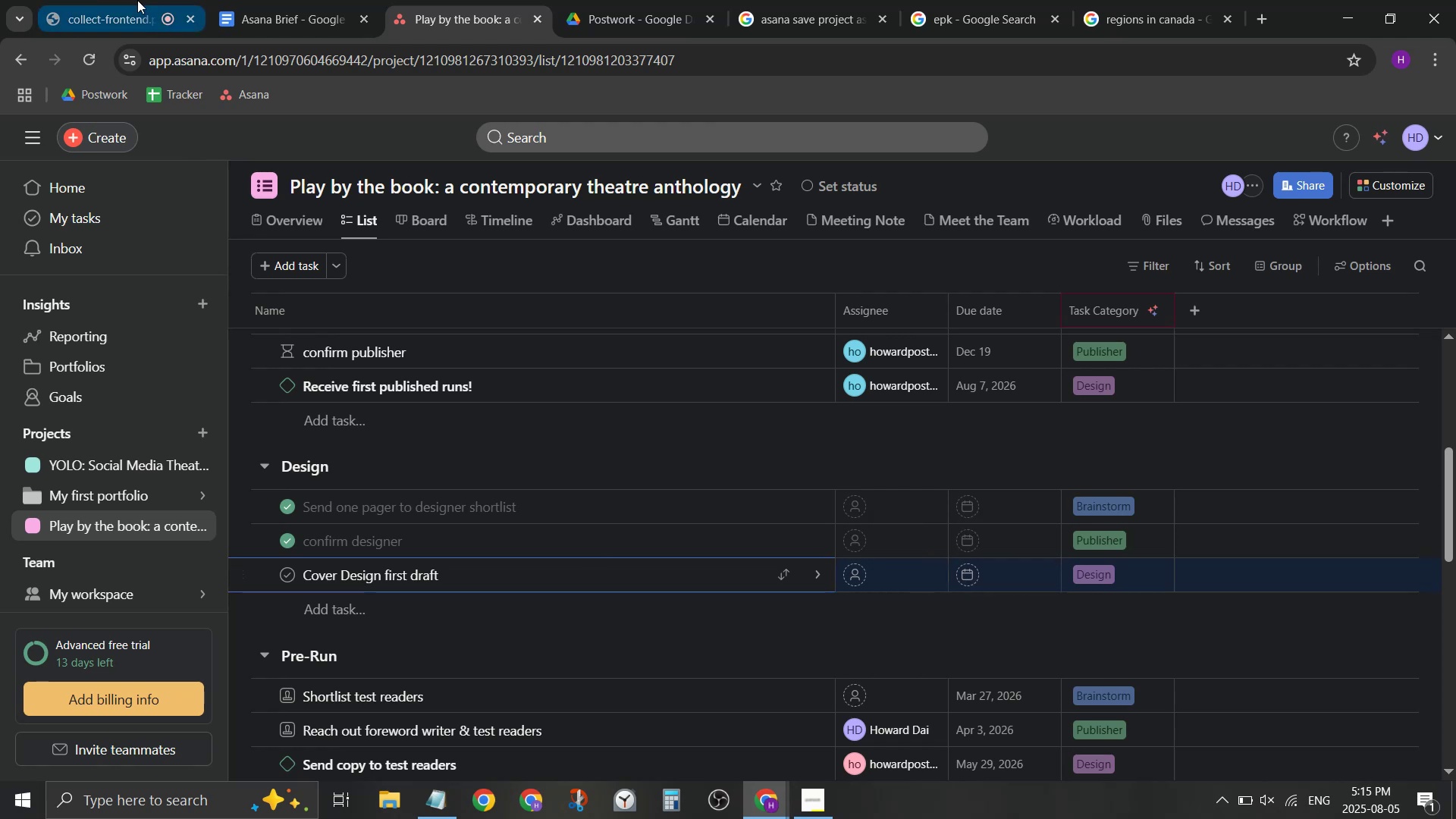 
left_click([137, 0])
 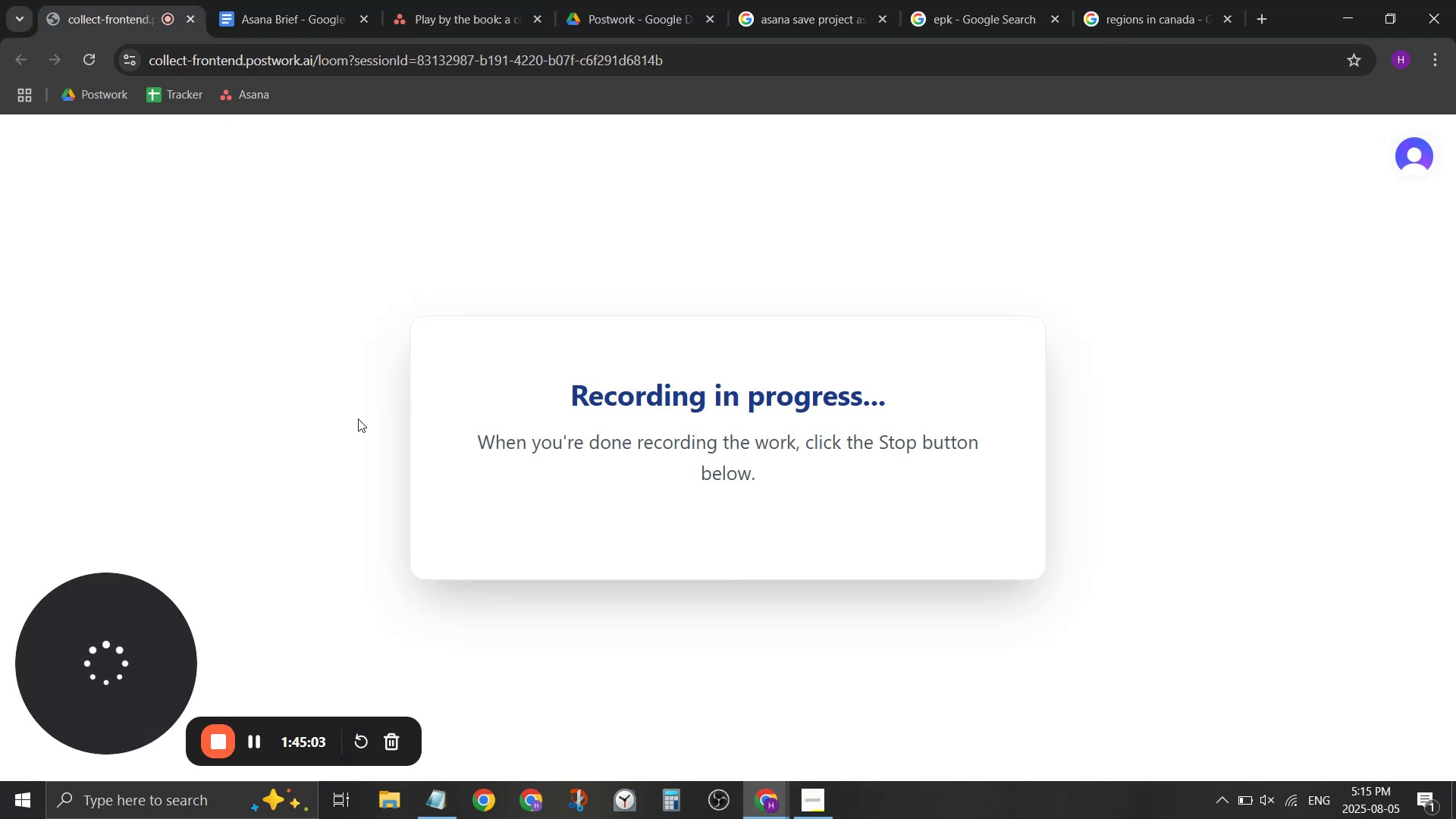 
left_click_drag(start_coordinate=[466, 0], to_coordinate=[459, 1])
 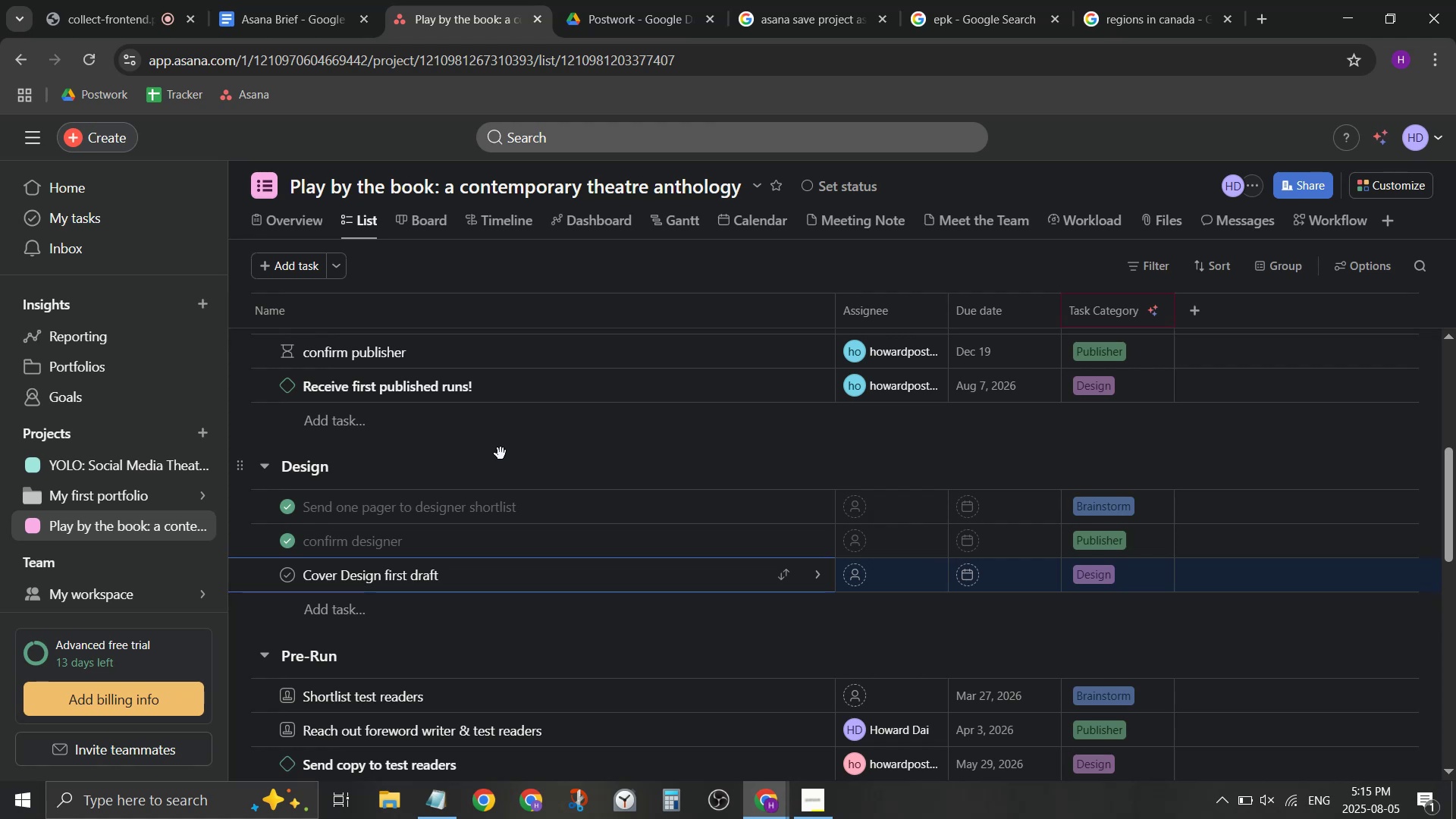 
wait(13.32)
 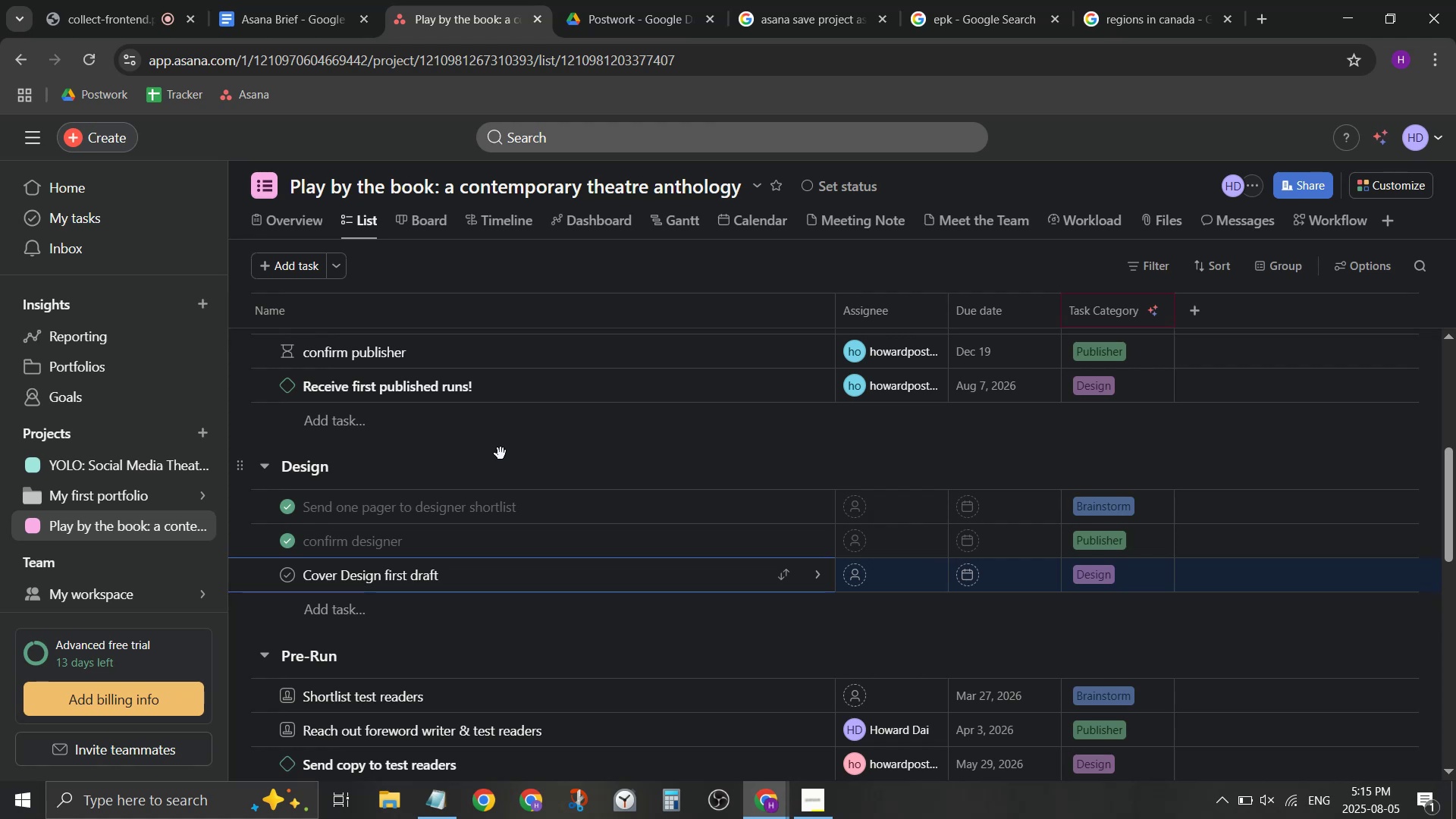 
mouse_move([952, 594])
 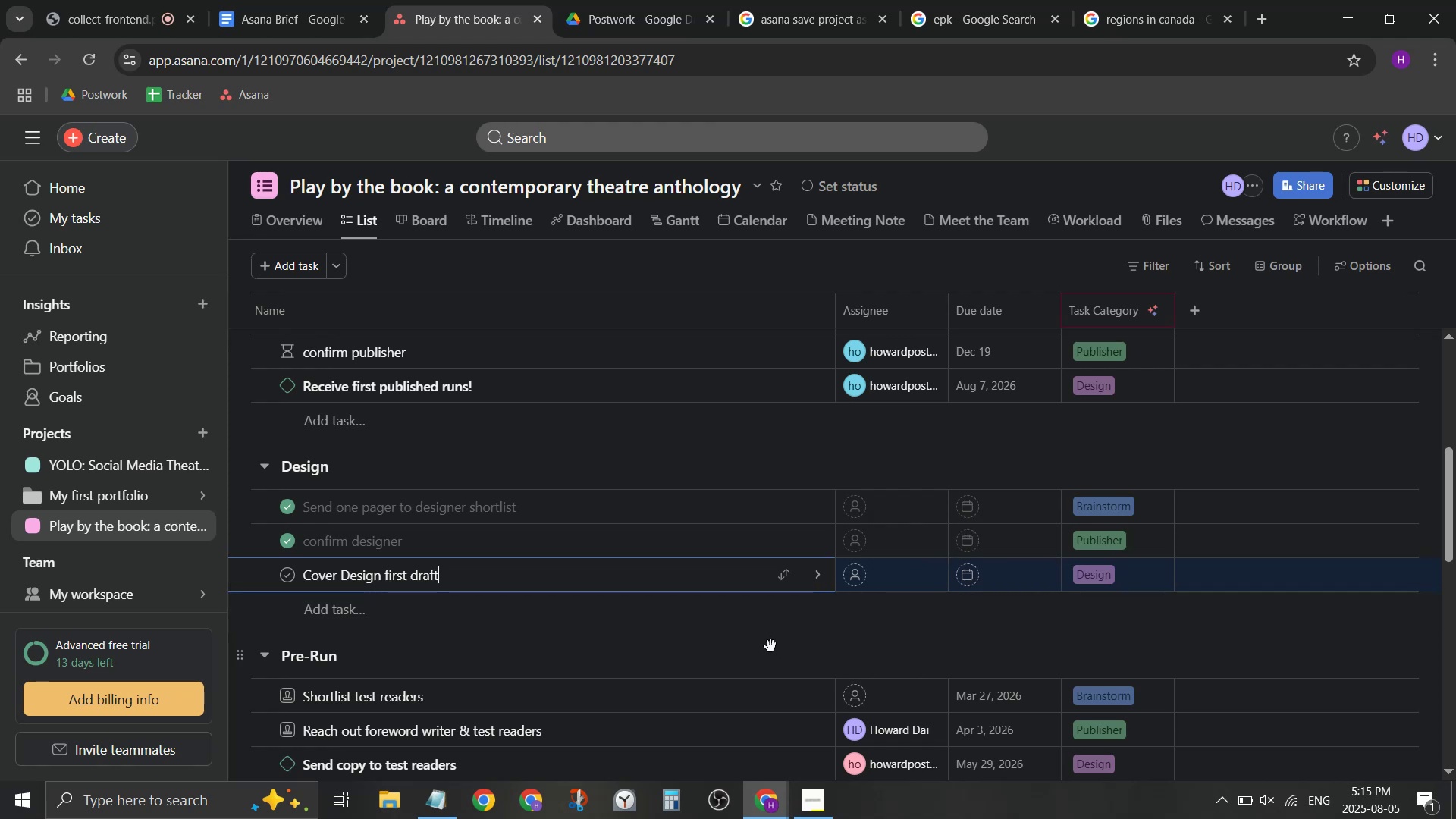 
left_click([775, 646])
 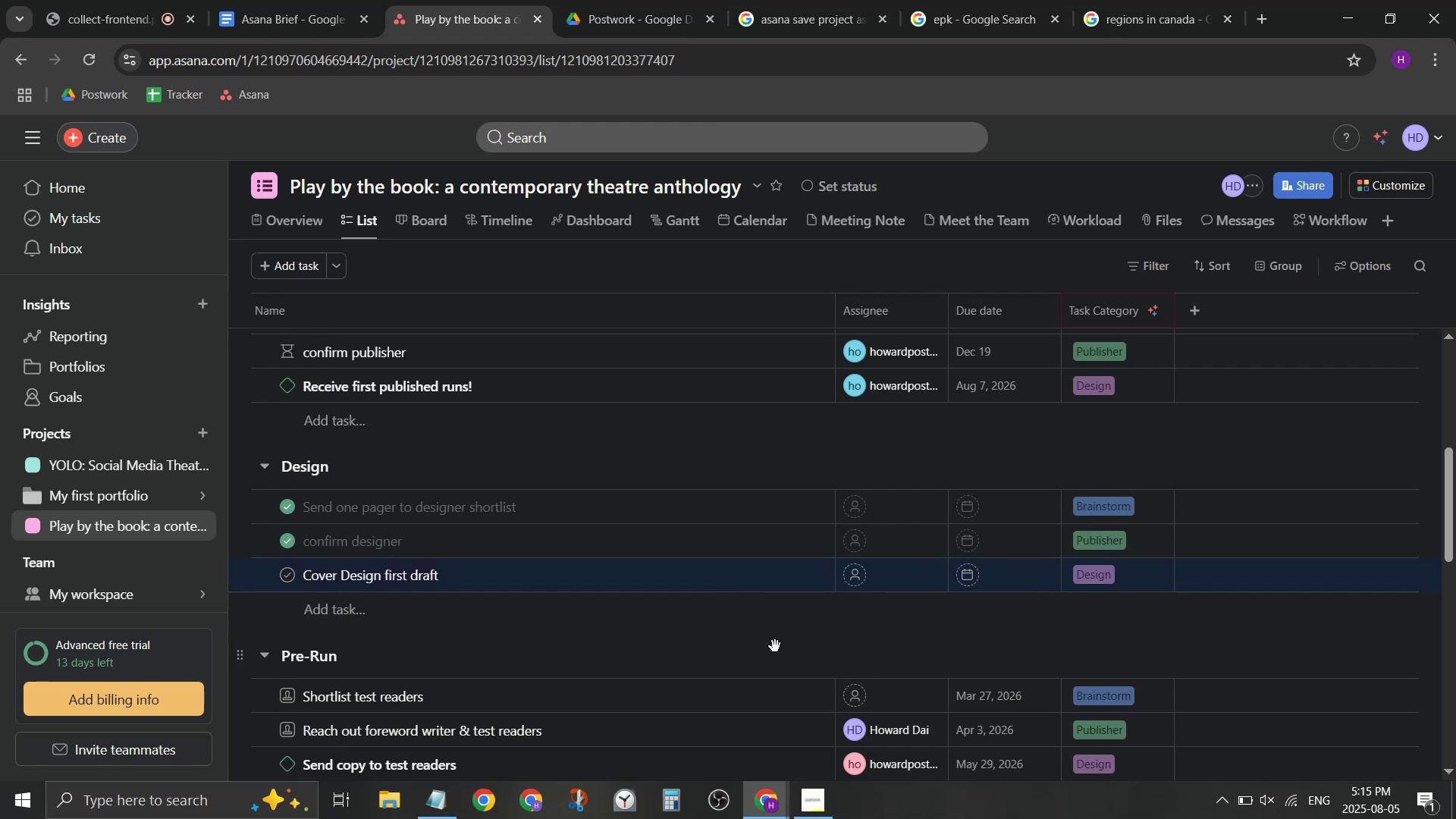 
scroll: coordinate [771, 648], scroll_direction: down, amount: 6.0
 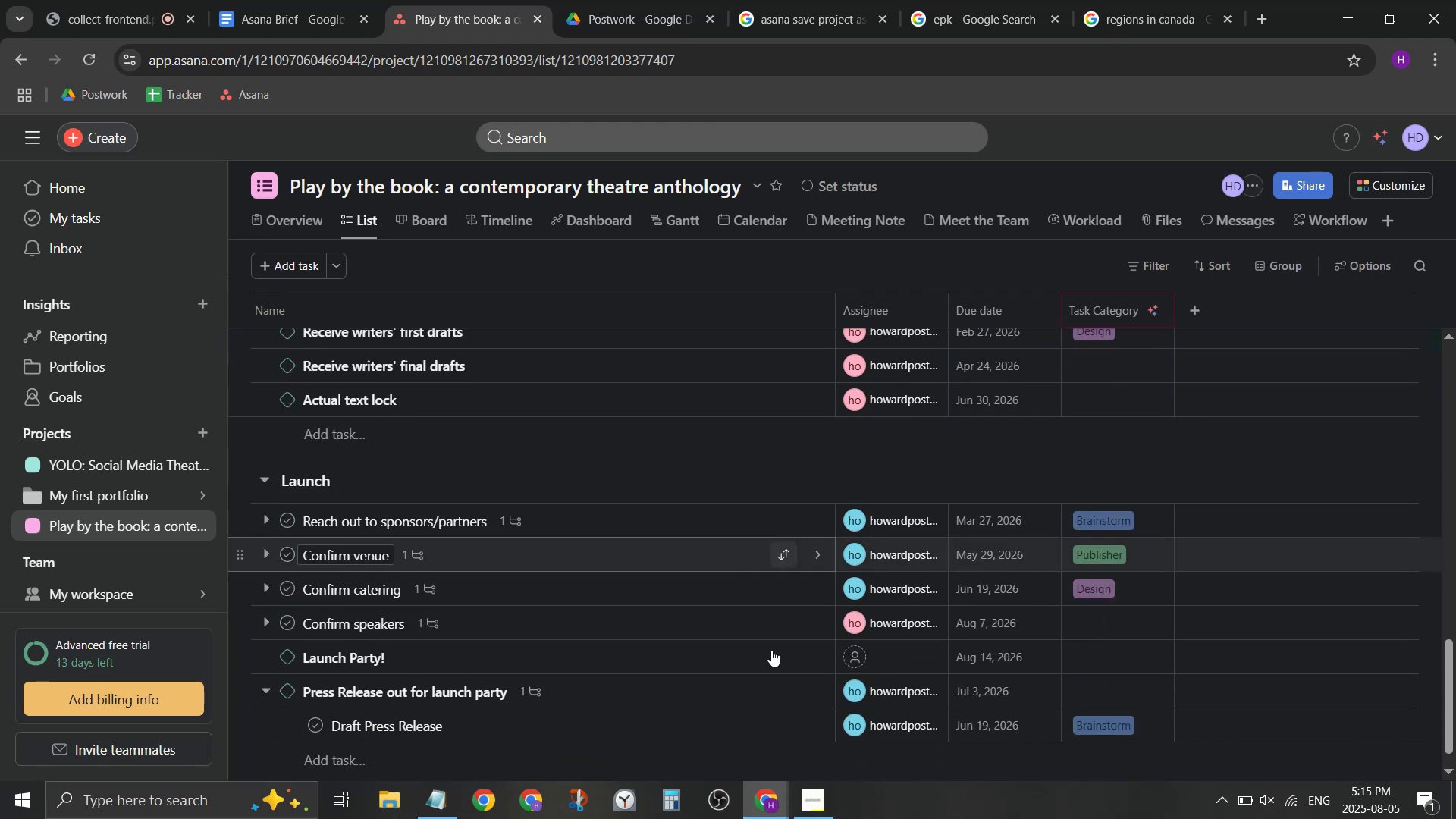 
scroll: coordinate [771, 650], scroll_direction: up, amount: 1.0
 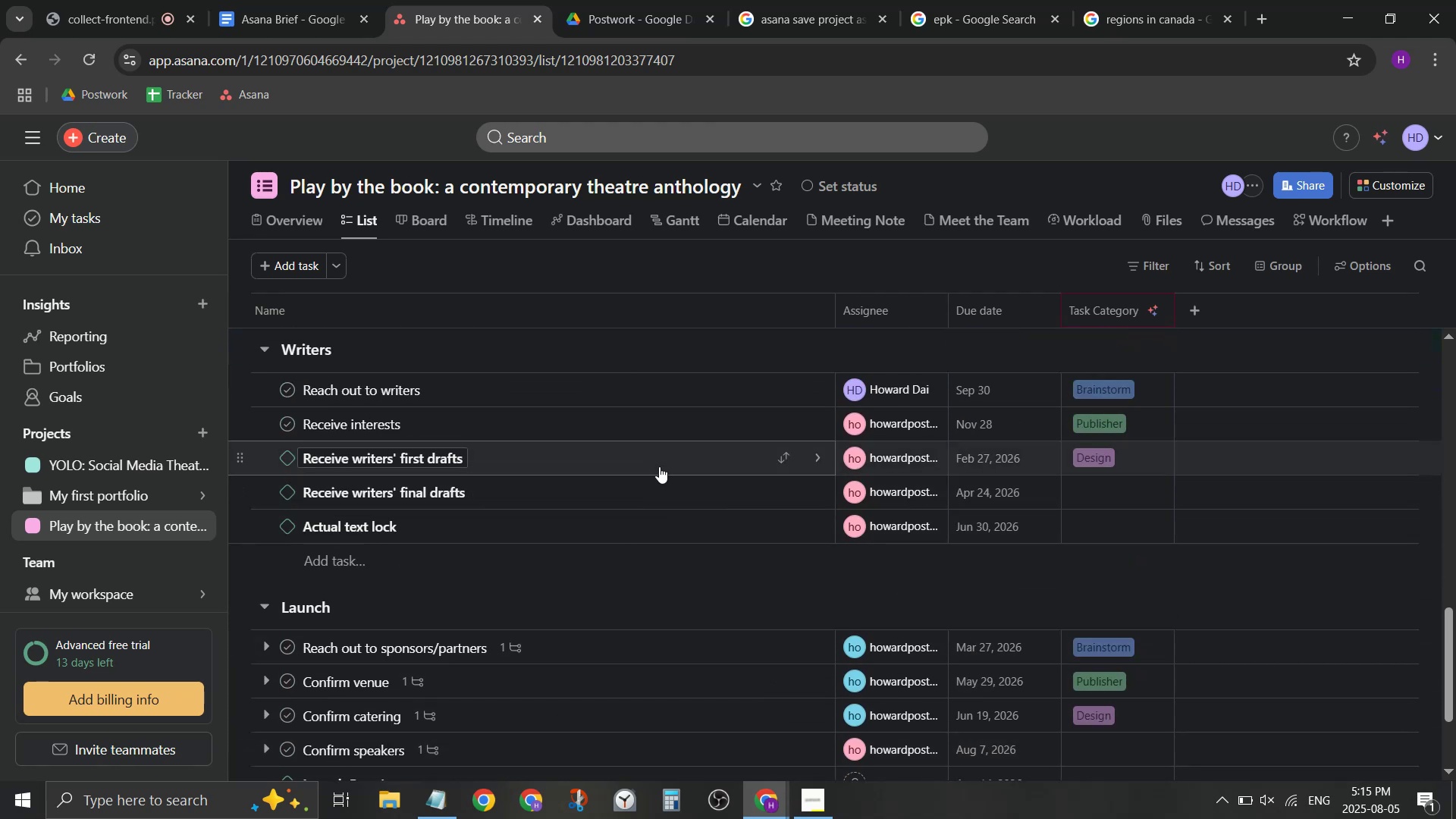 
wait(5.88)
 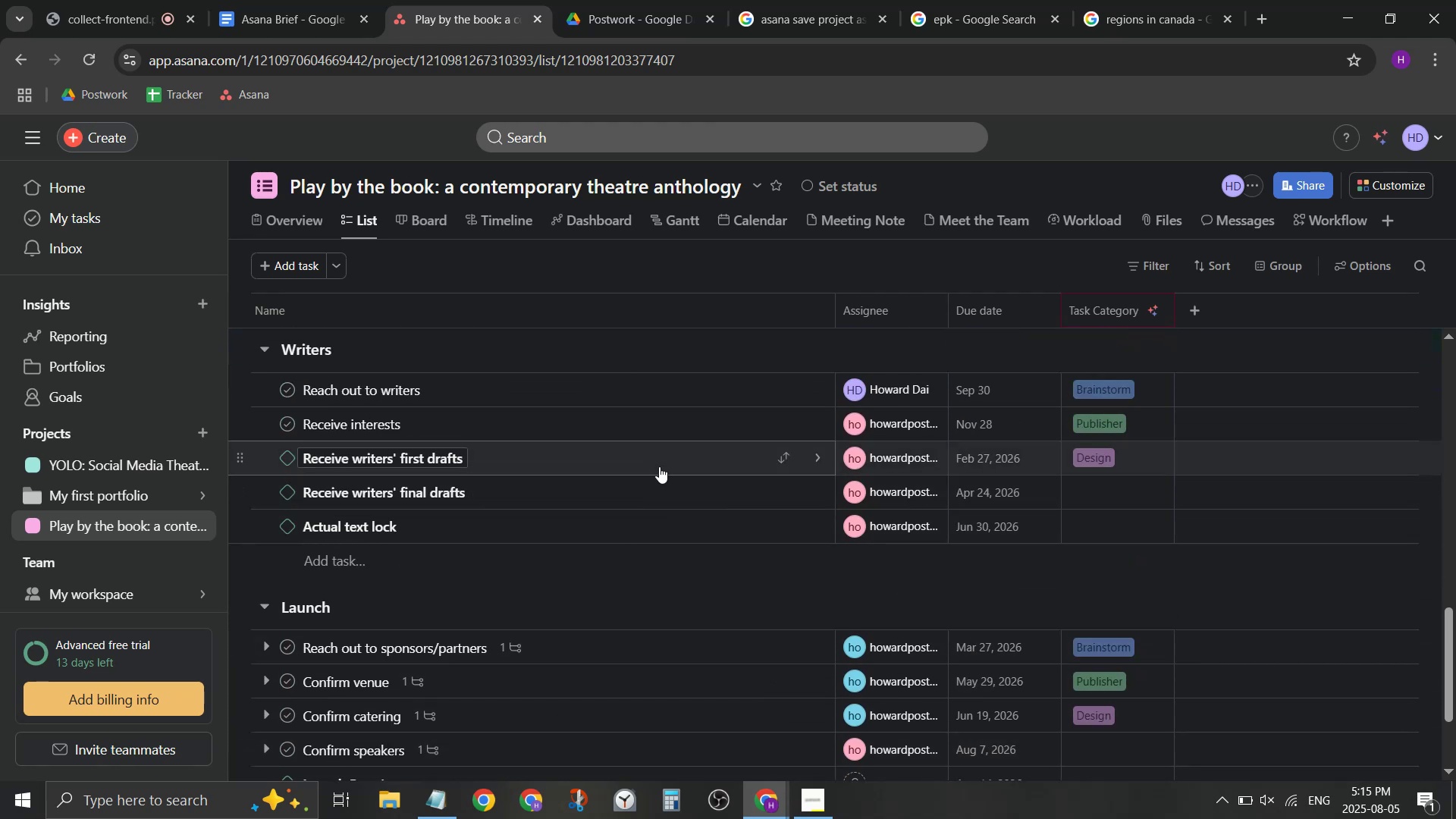 
scroll: coordinate [806, 489], scroll_direction: up, amount: 4.0
 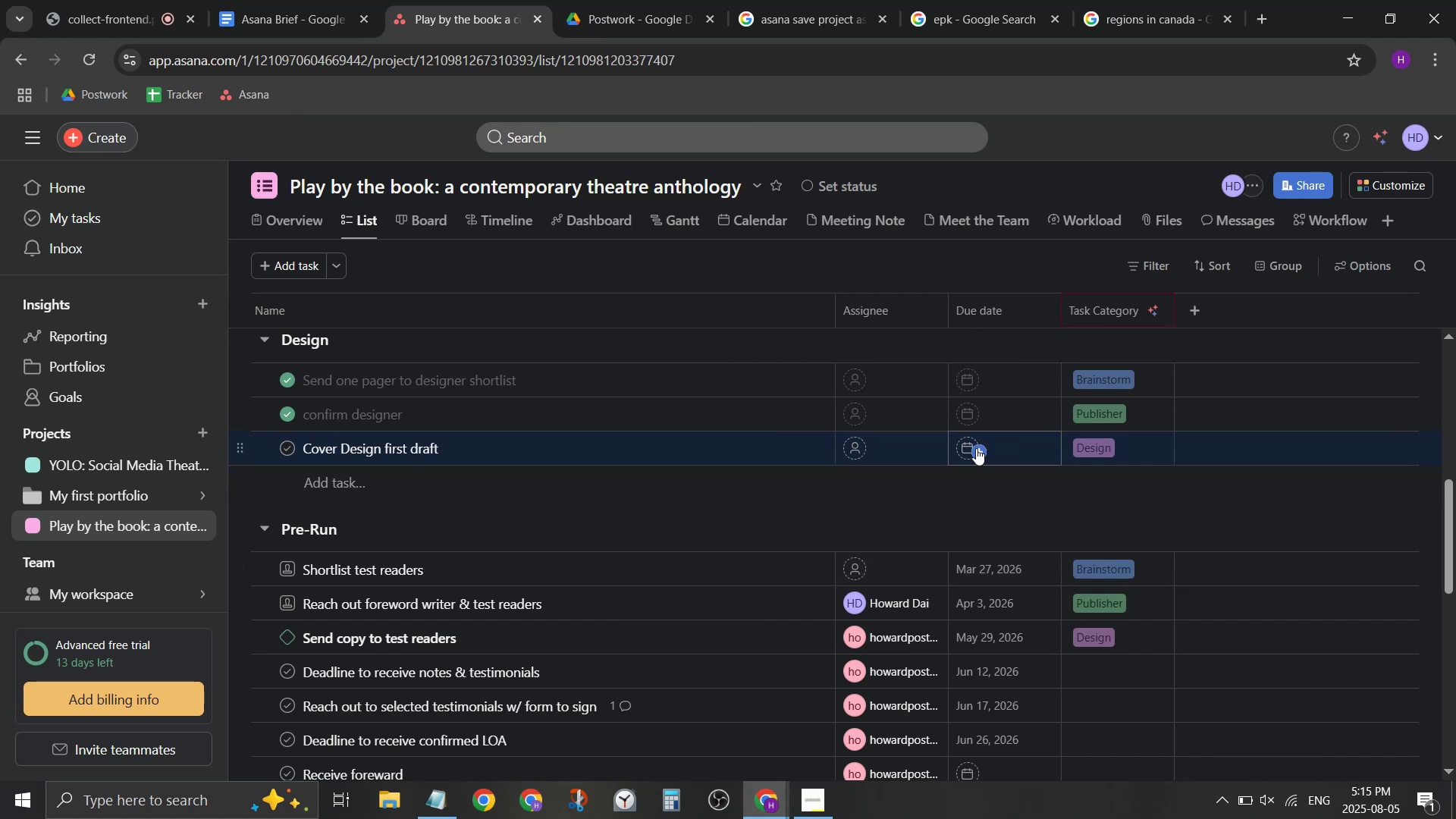 
left_click([978, 447])
 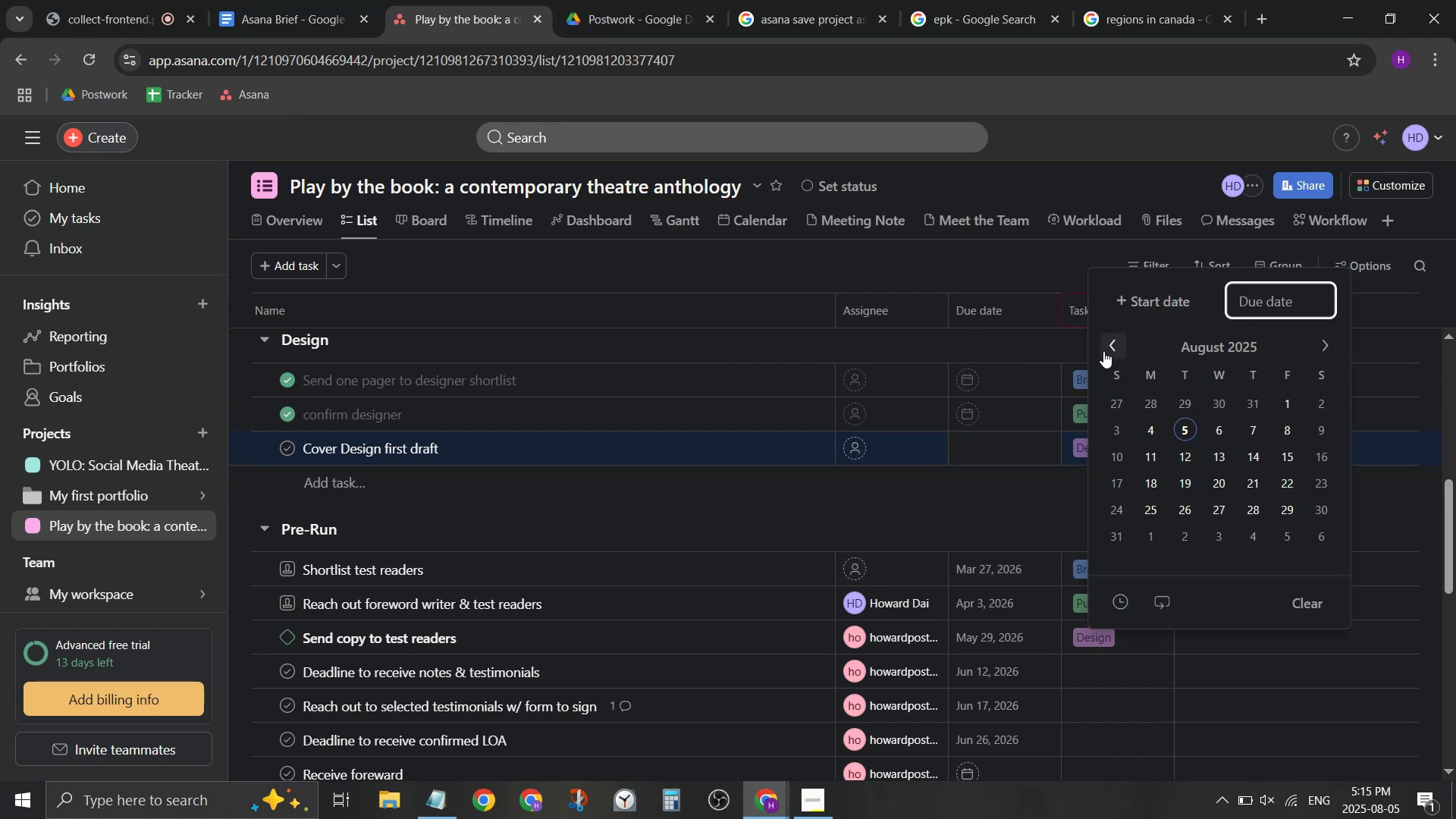 
double_click([1107, 350])
 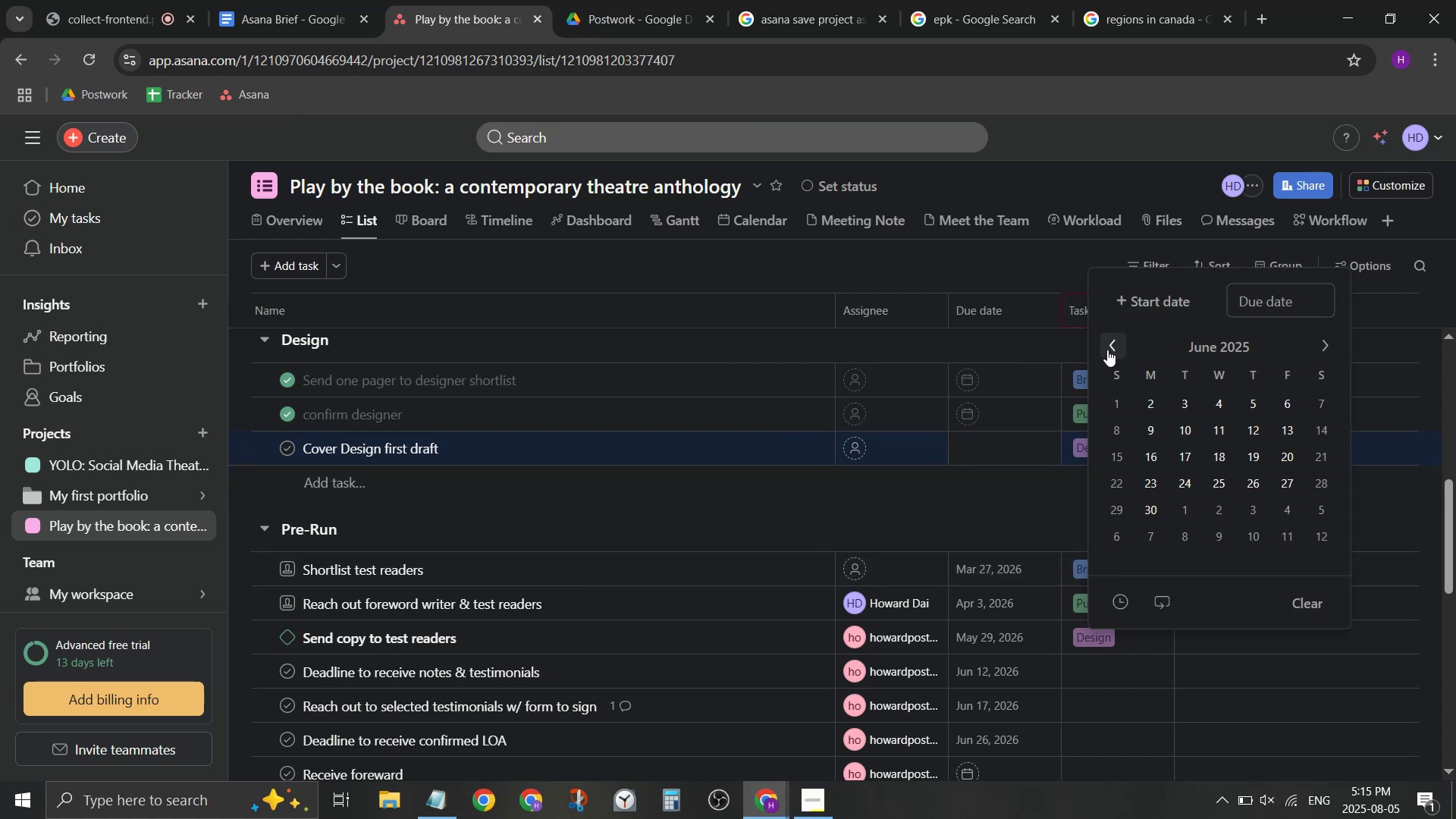 
triple_click([1107, 350])
 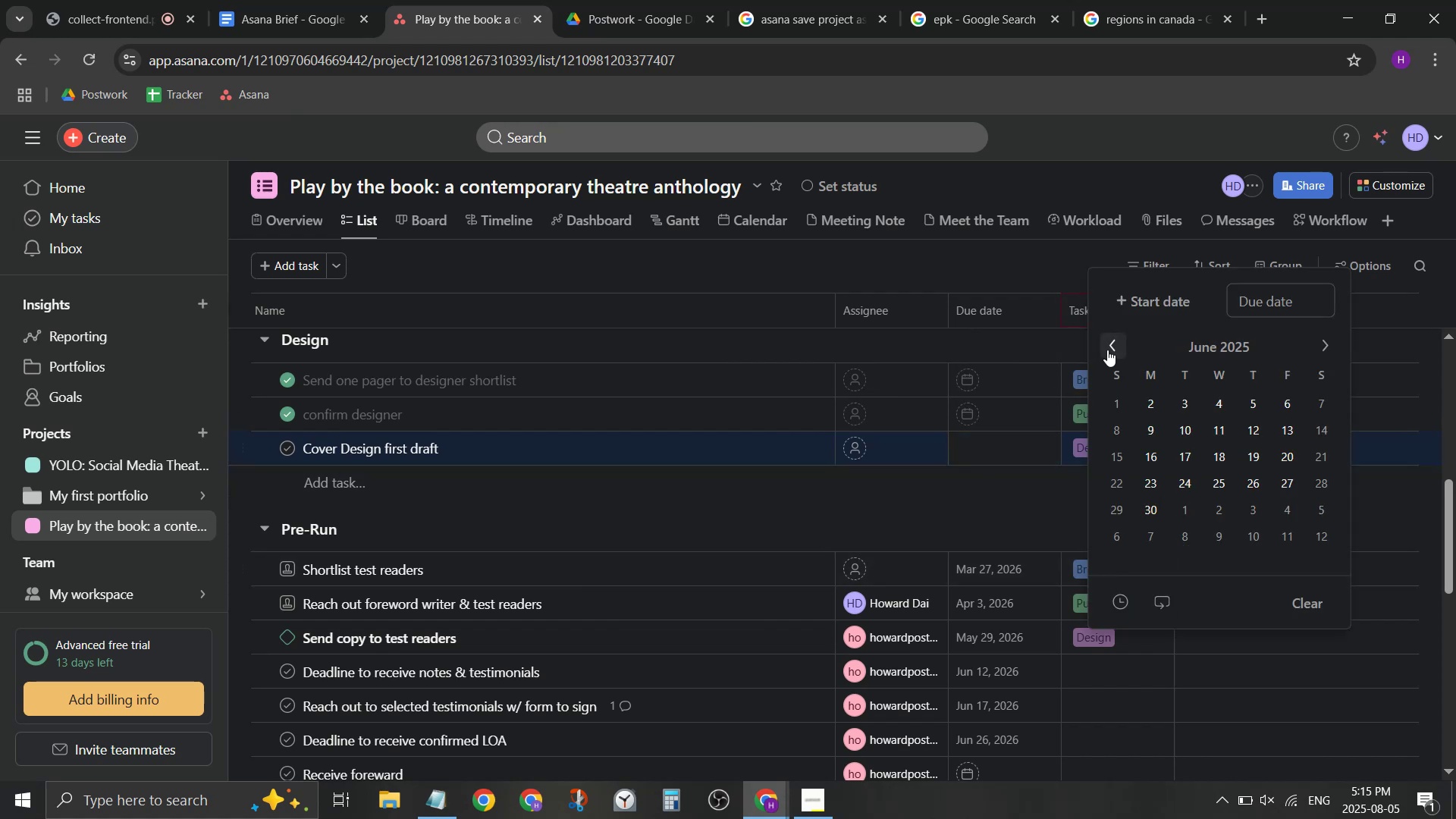 
triple_click([1107, 350])
 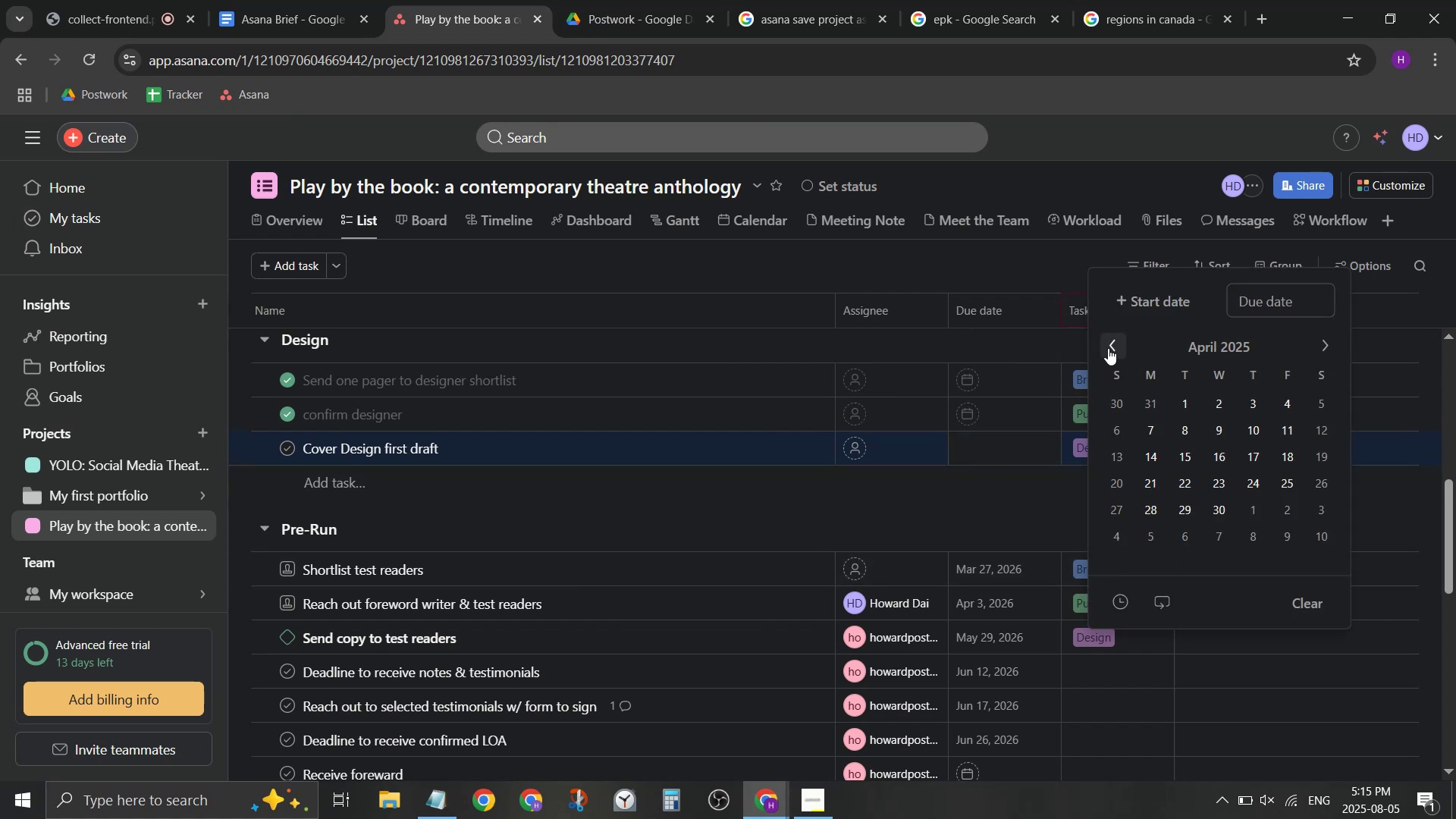 
triple_click([1108, 348])
 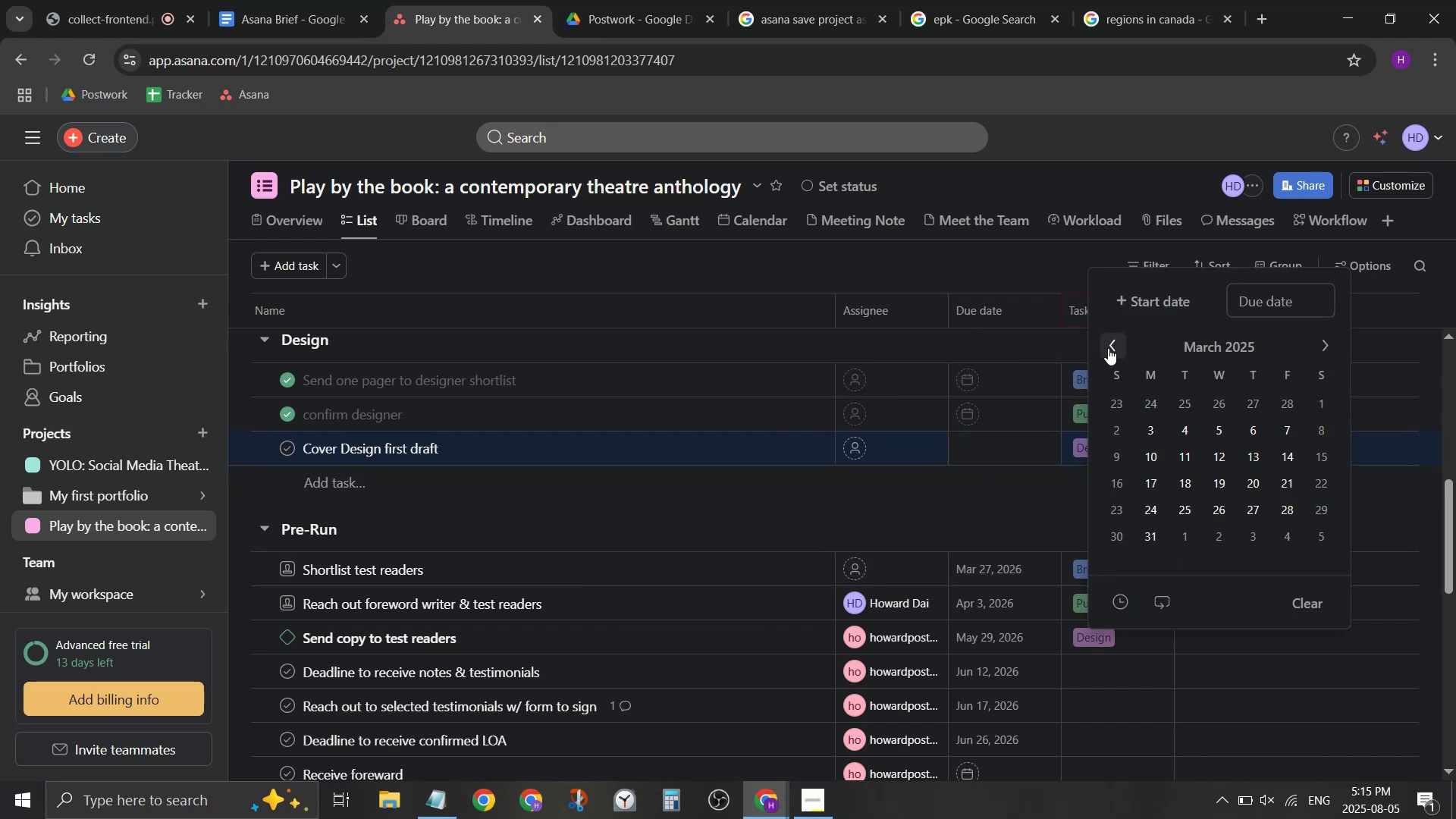 
triple_click([1108, 348])
 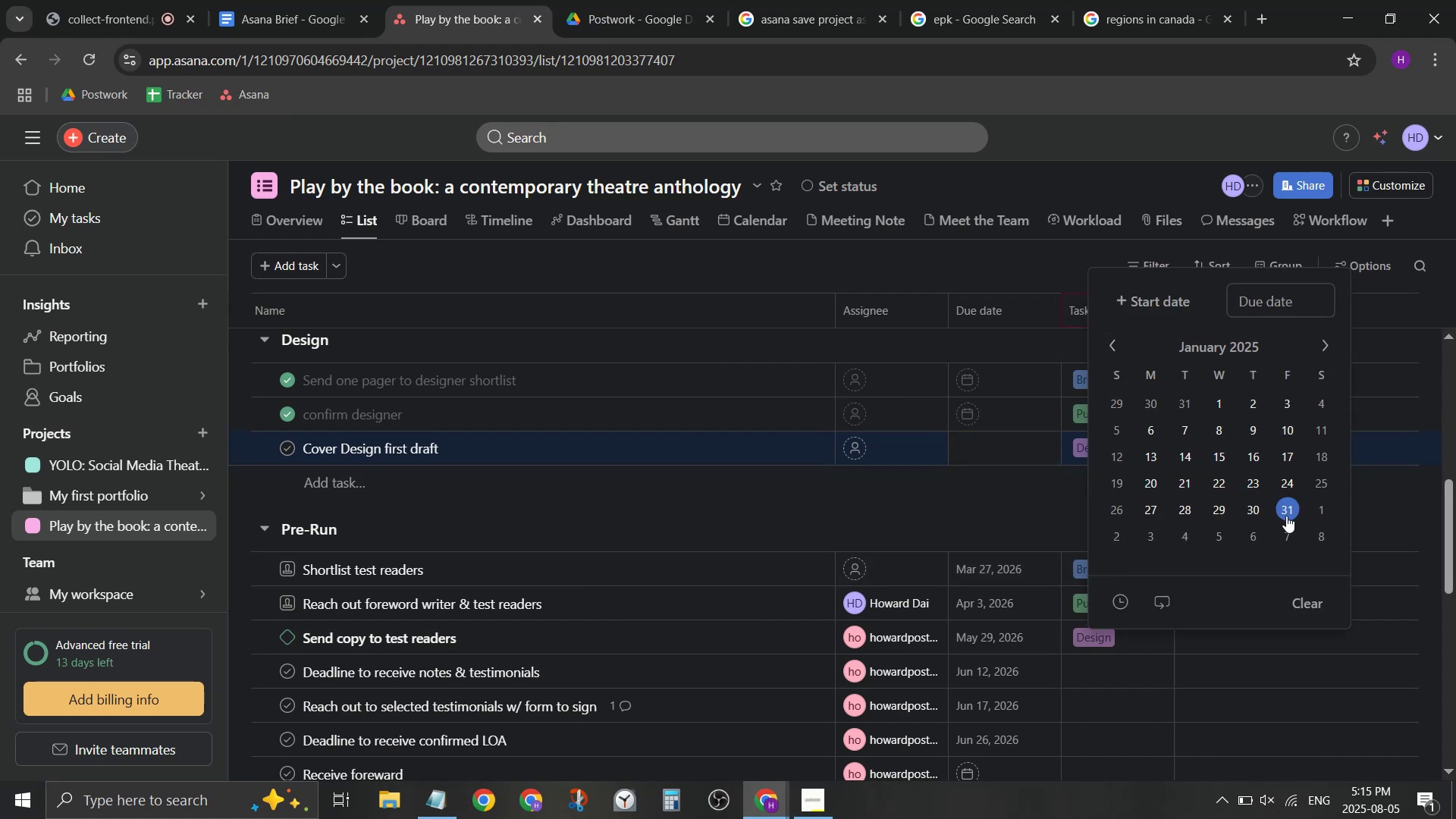 
left_click([1286, 516])
 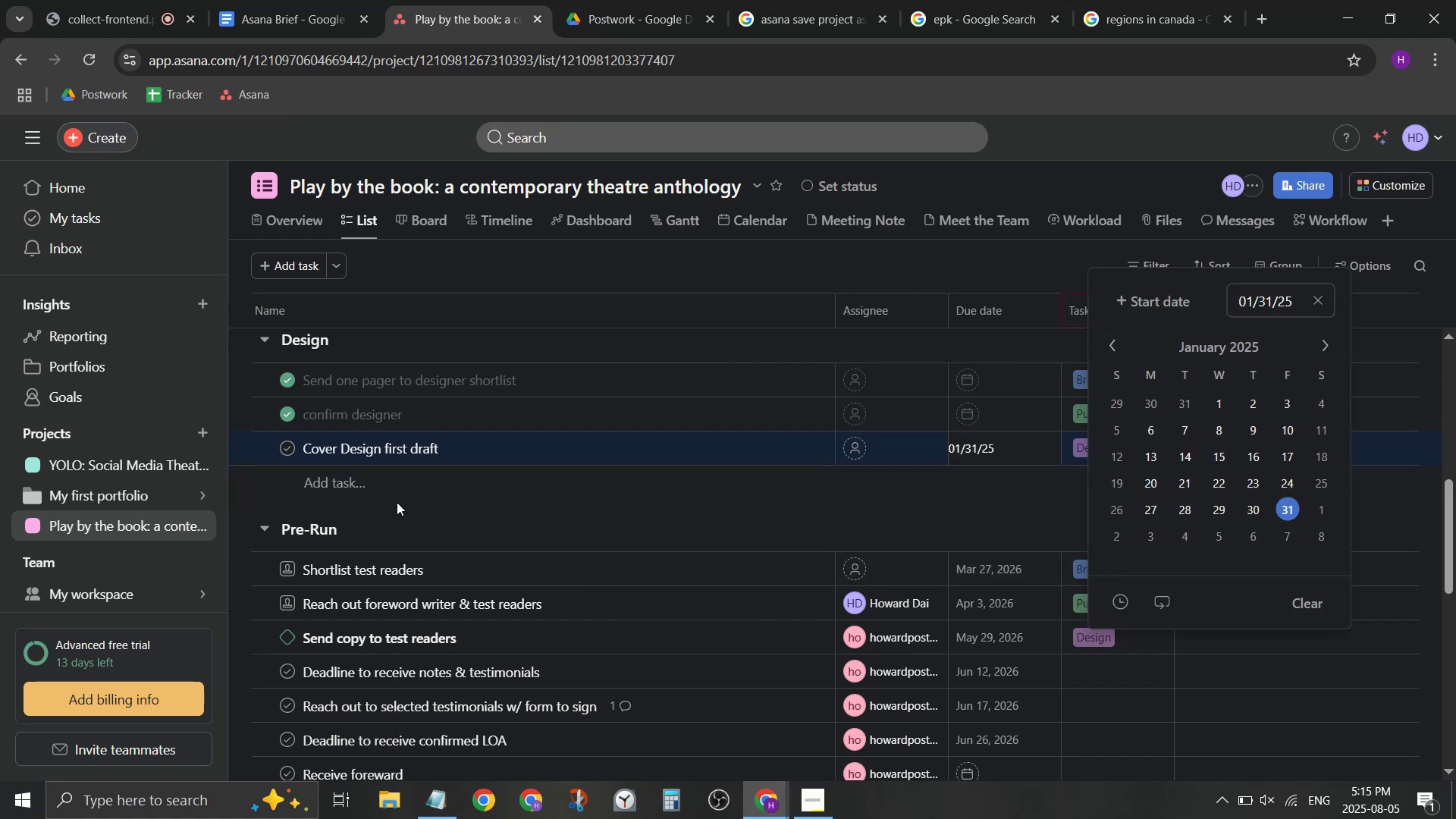 
left_click([357, 484])
 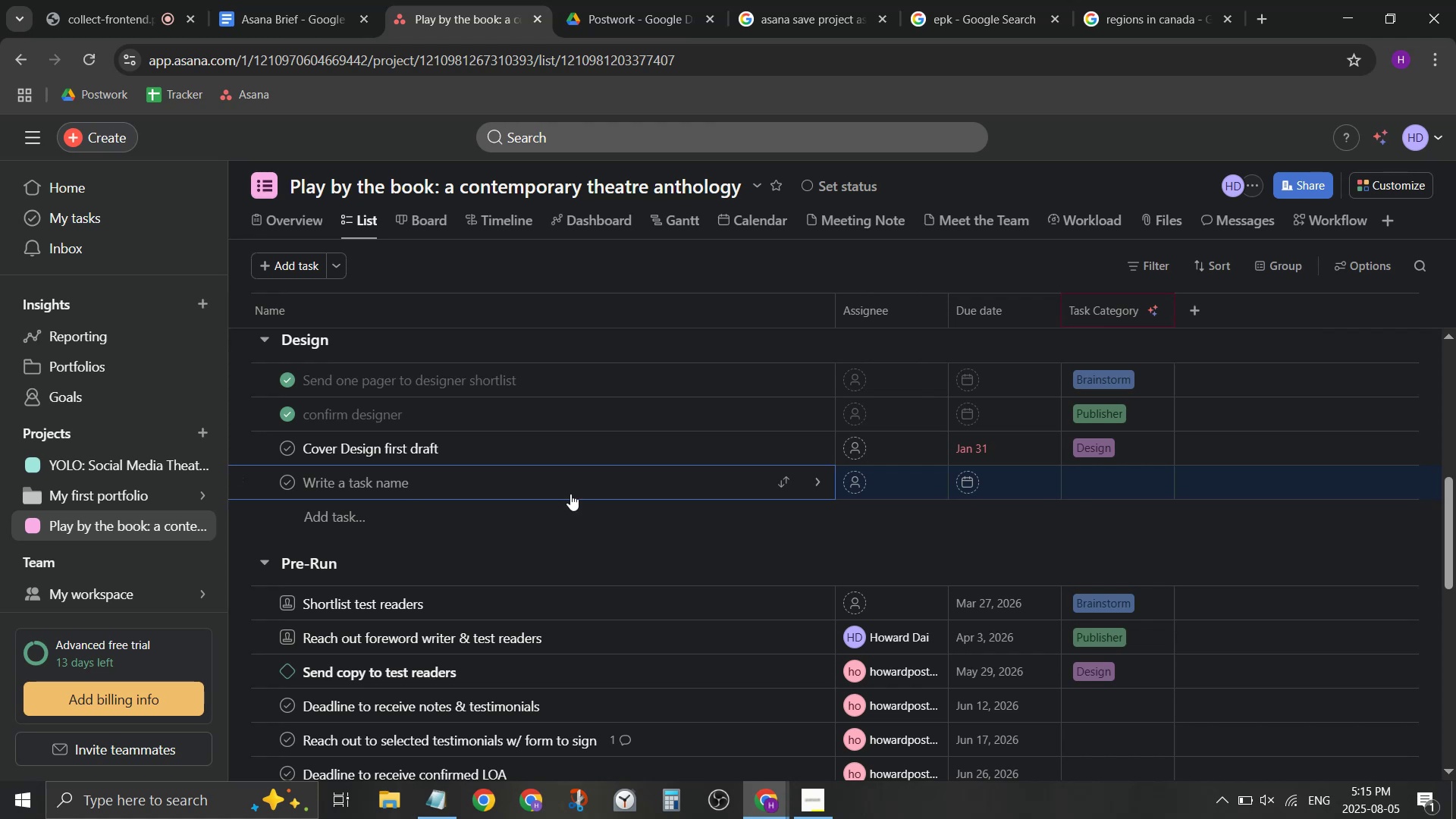 
type(Section )
 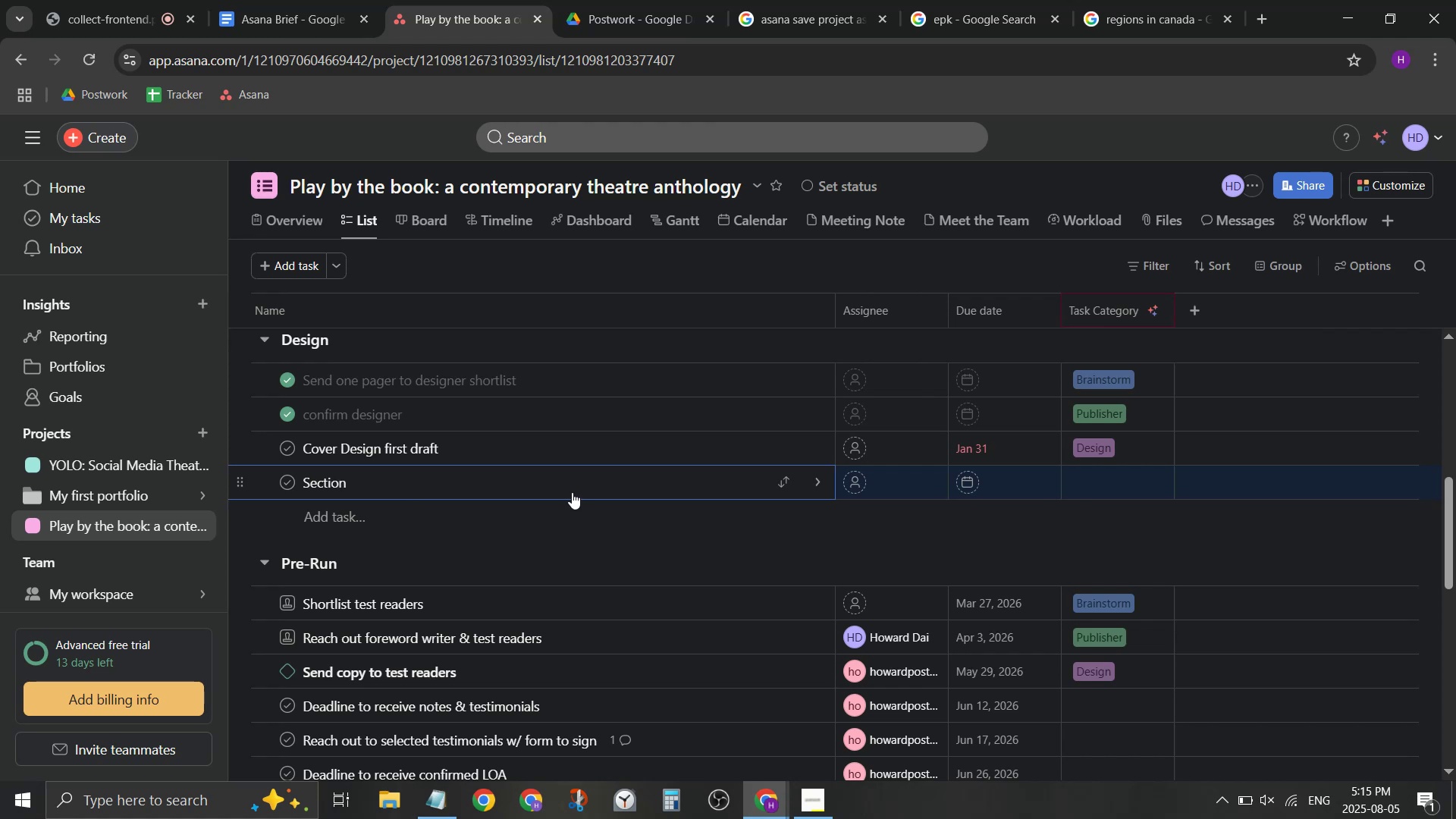 
type(designer)
 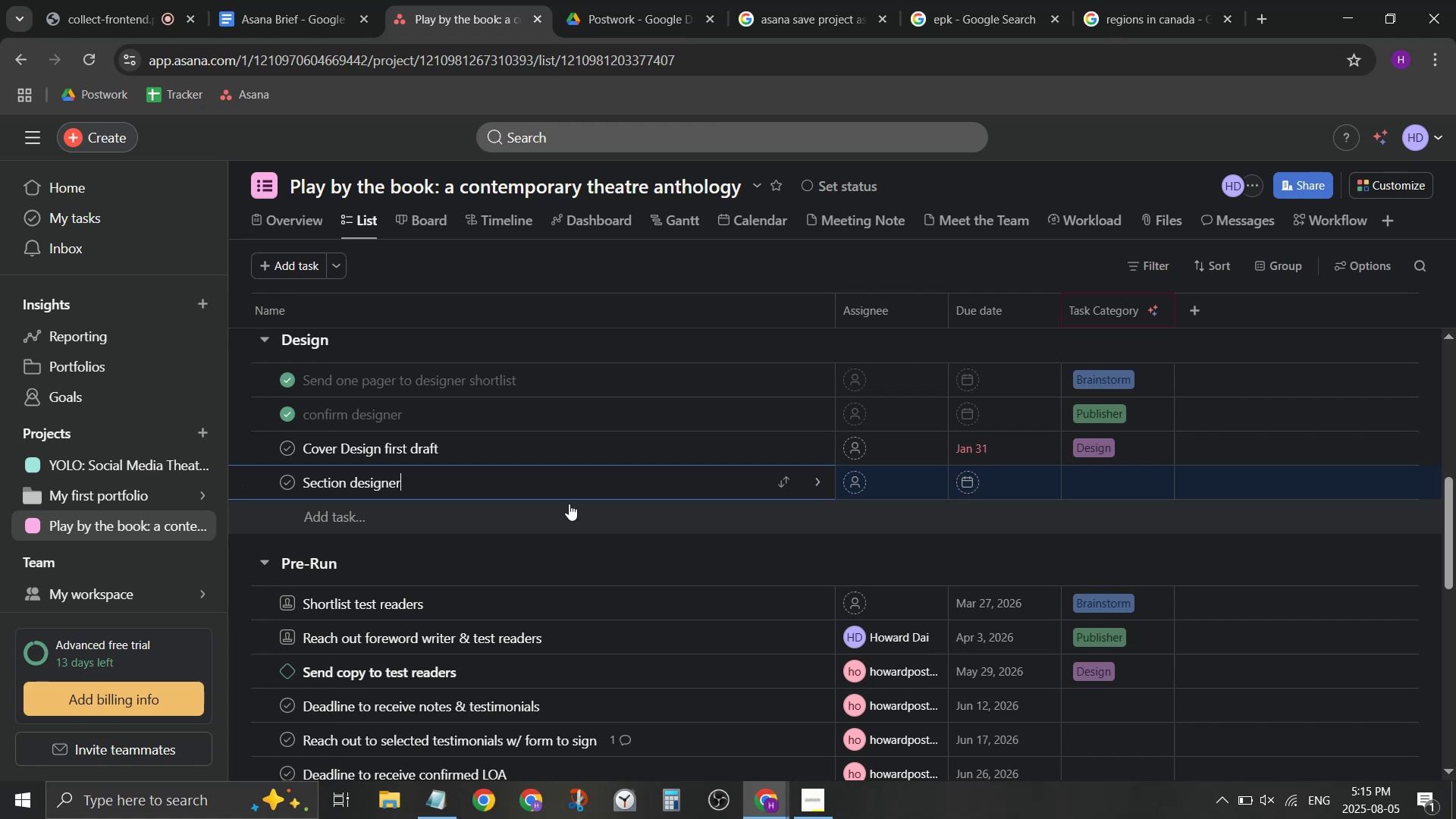 
hold_key(key=Backspace, duration=1.04)
 